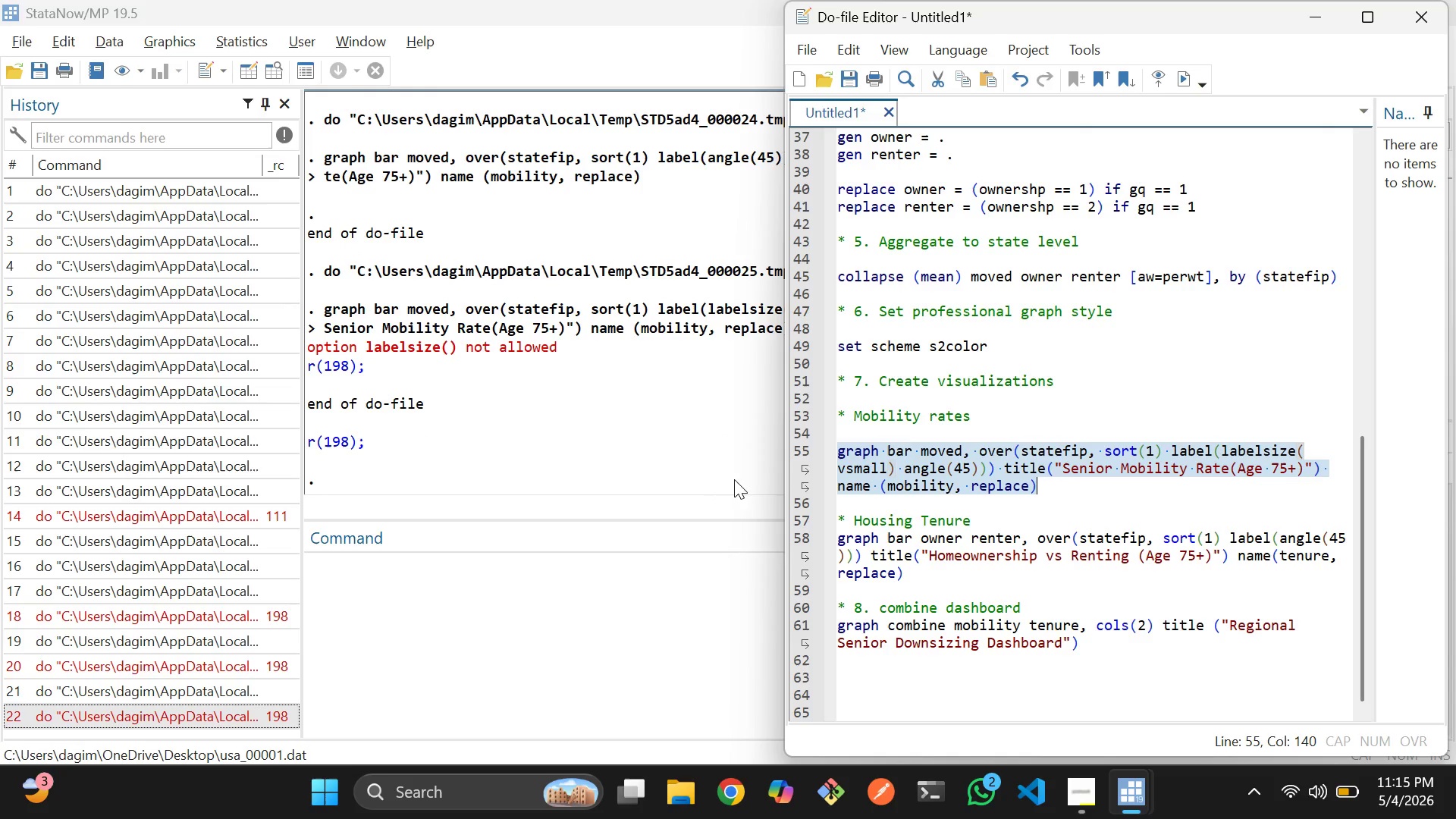 
left_click([921, 468])
 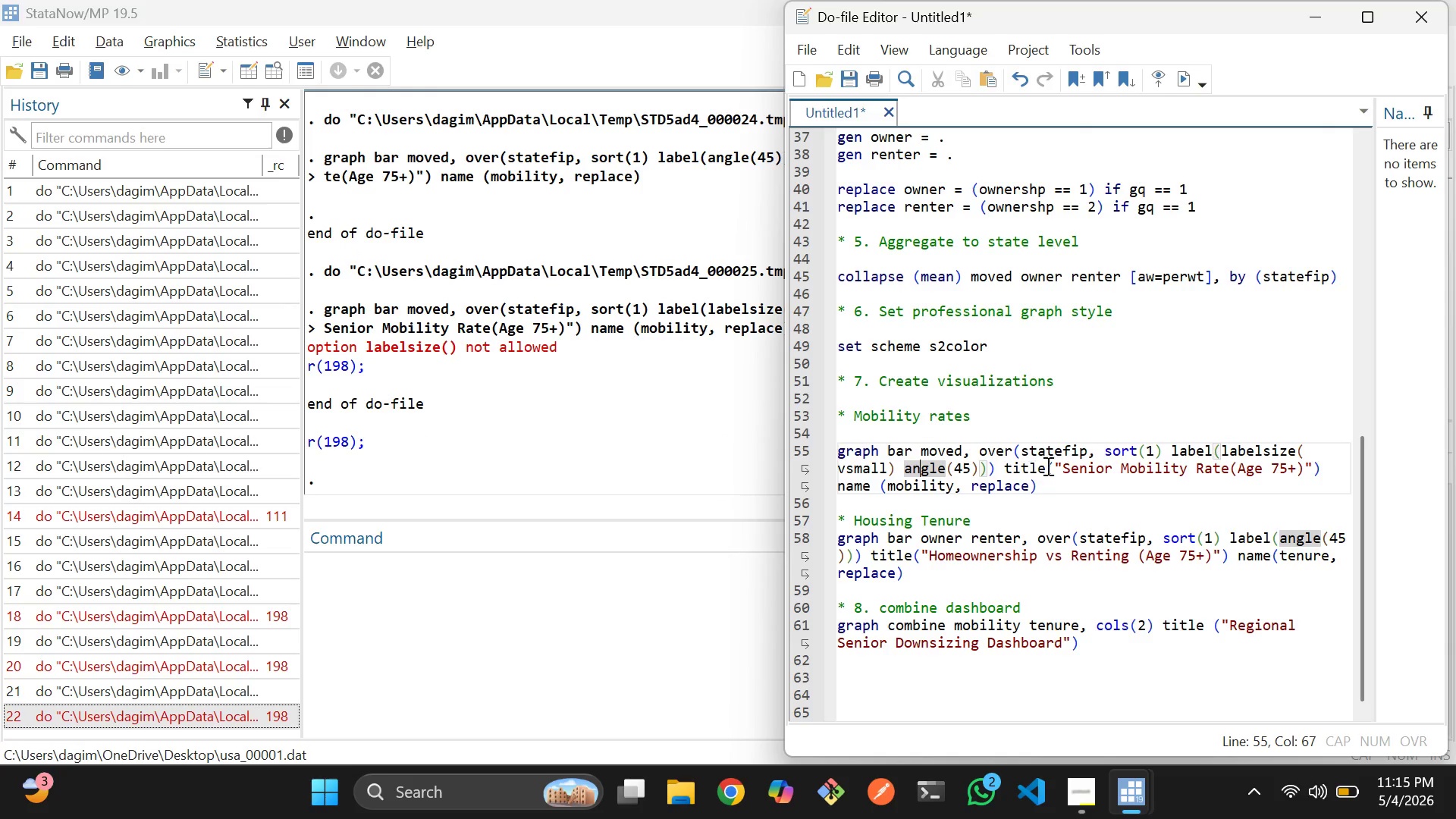 
left_click([1103, 457])
 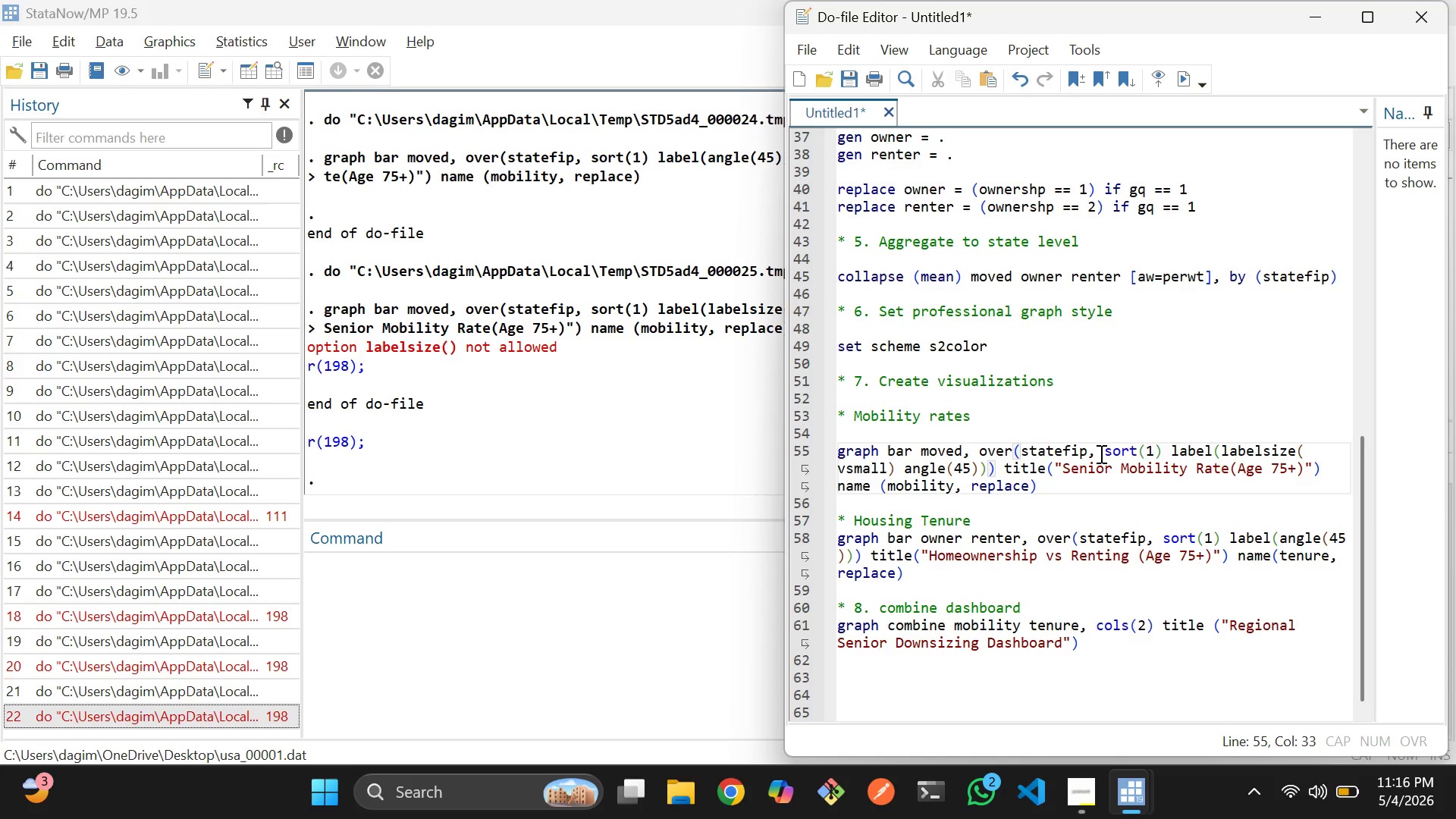 
wait(22.75)
 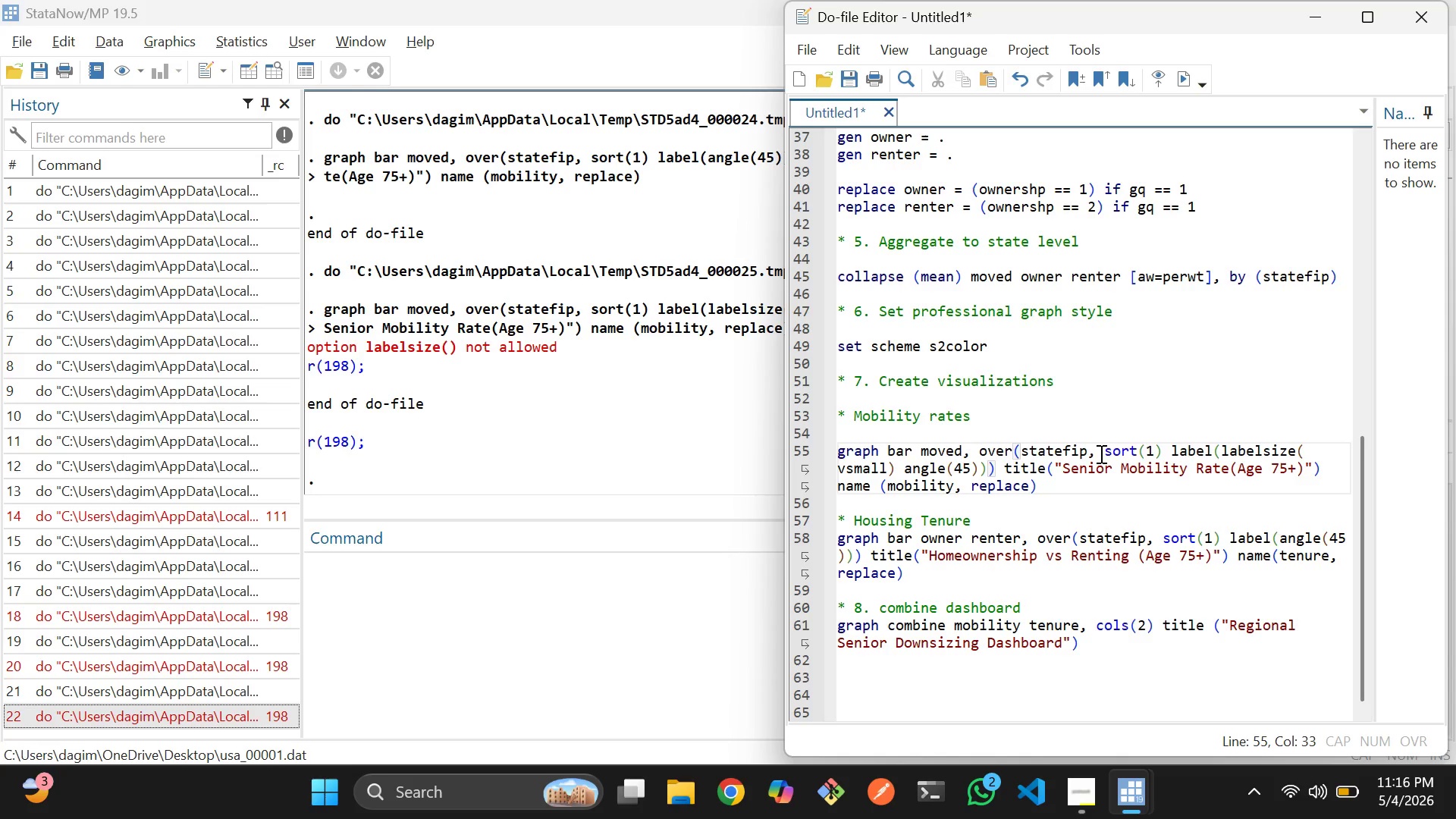 
scroll: coordinate [985, 485], scroll_direction: down, amount: 1.0
 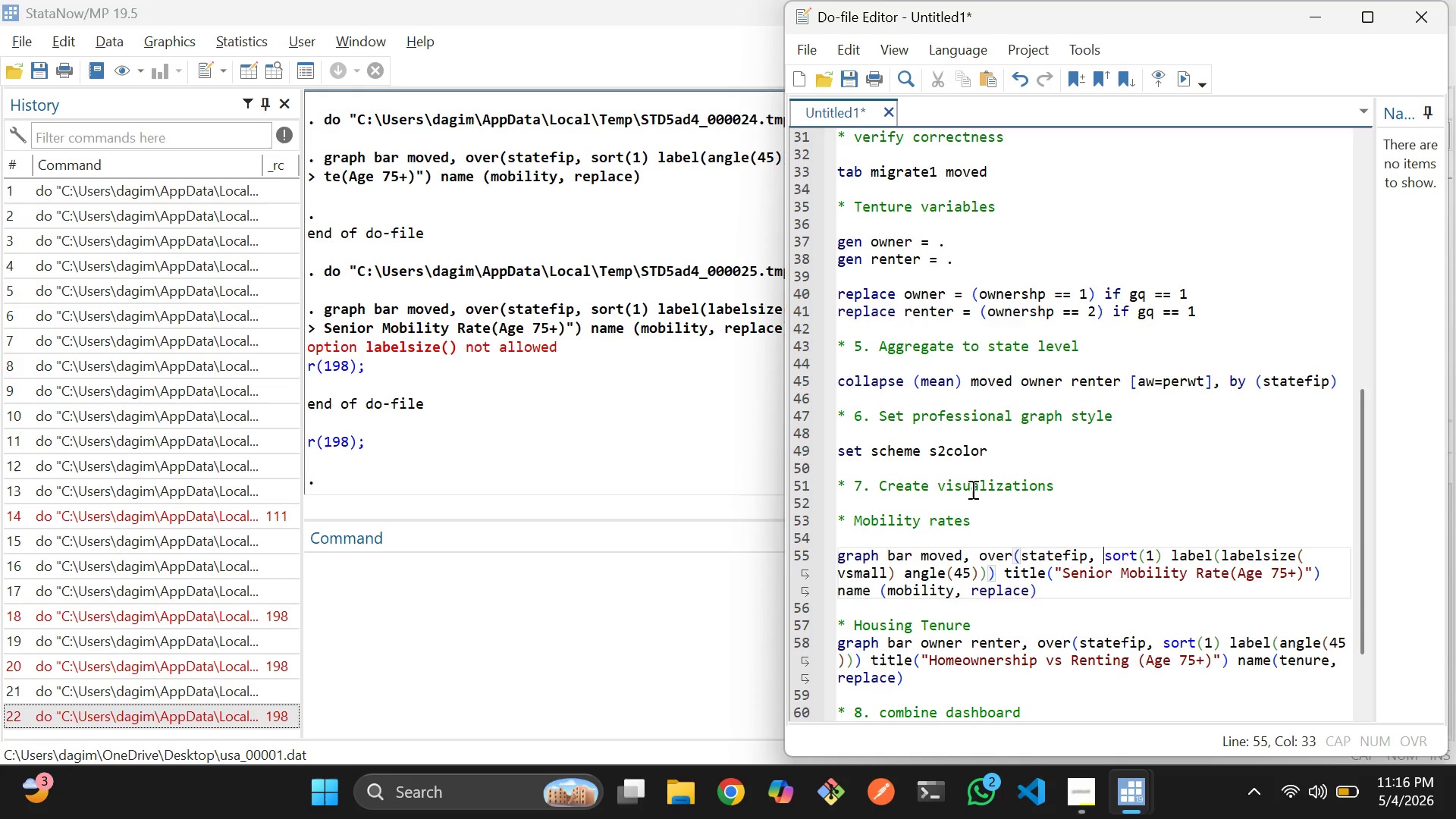 
wait(19.17)
 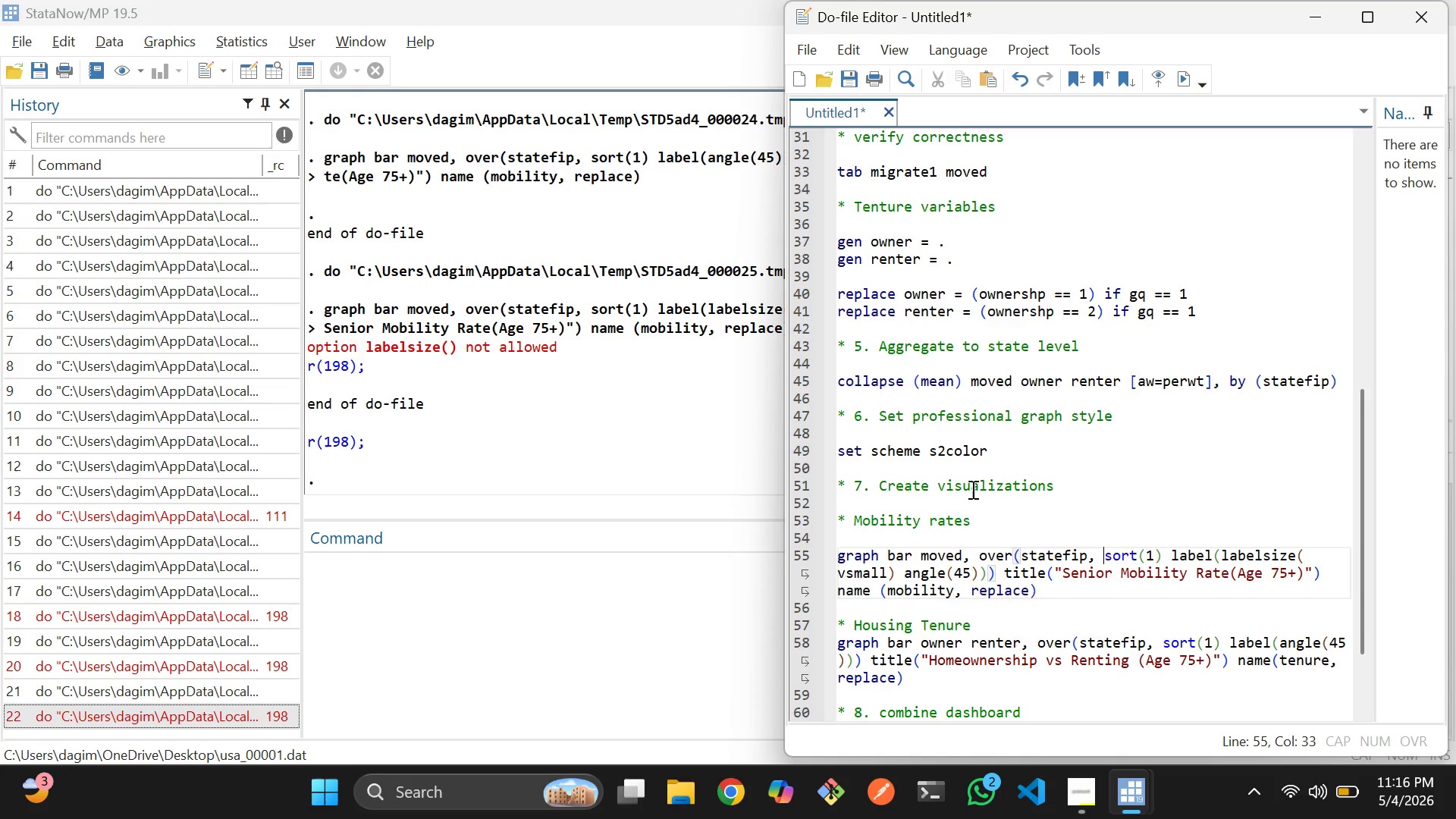 
left_click([902, 578])
 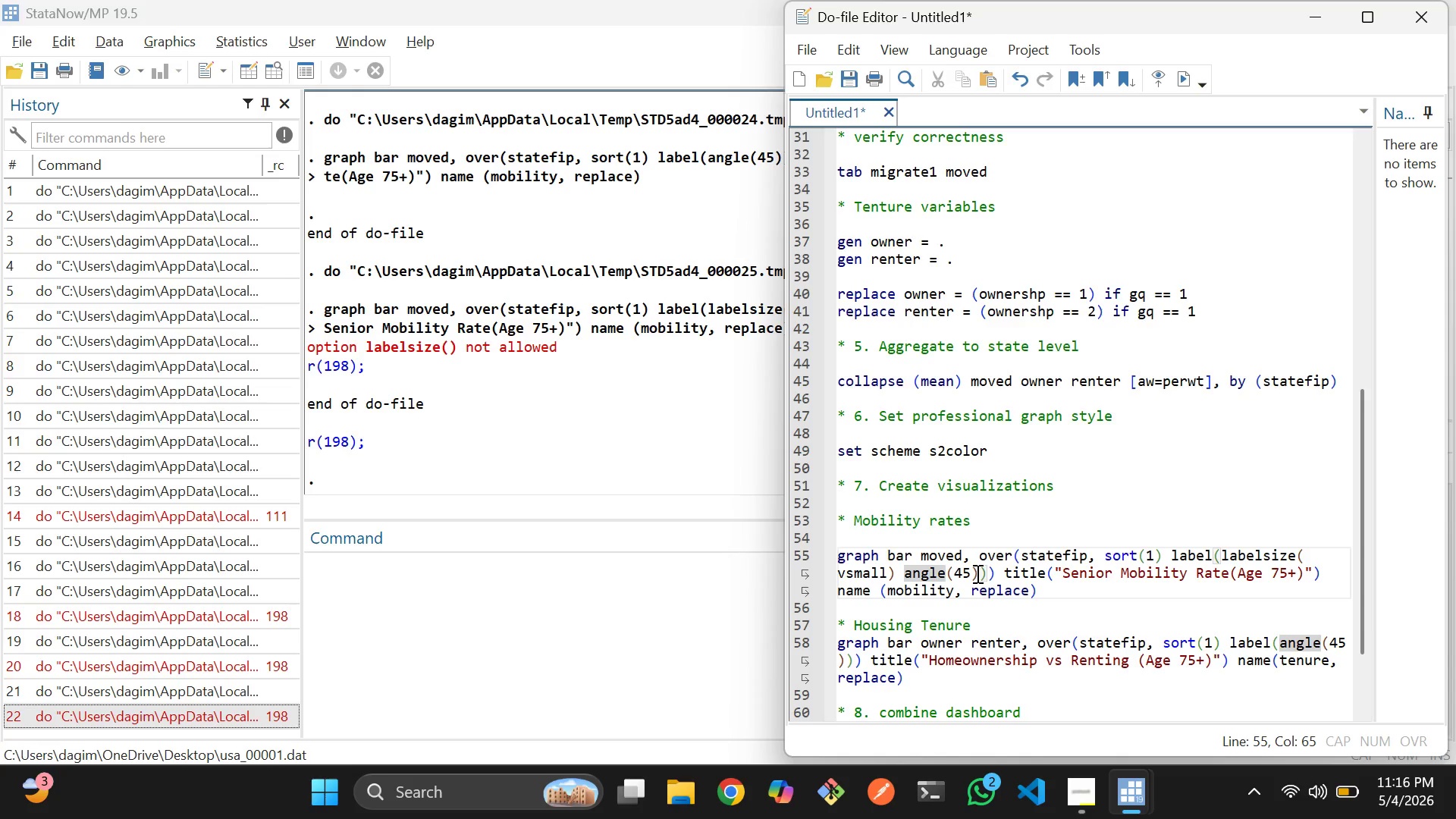 
left_click([976, 573])
 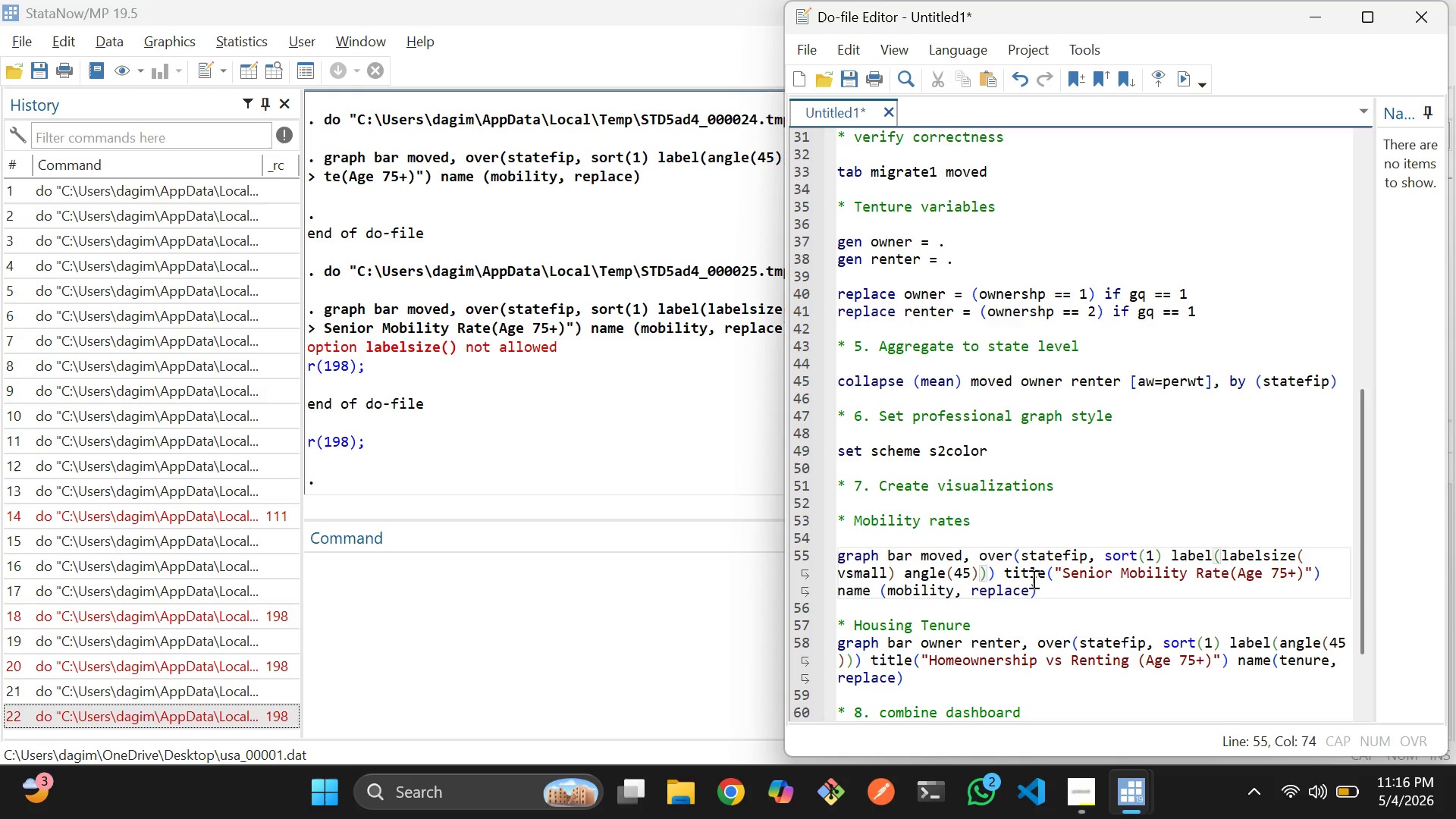 
key(Backspace)
 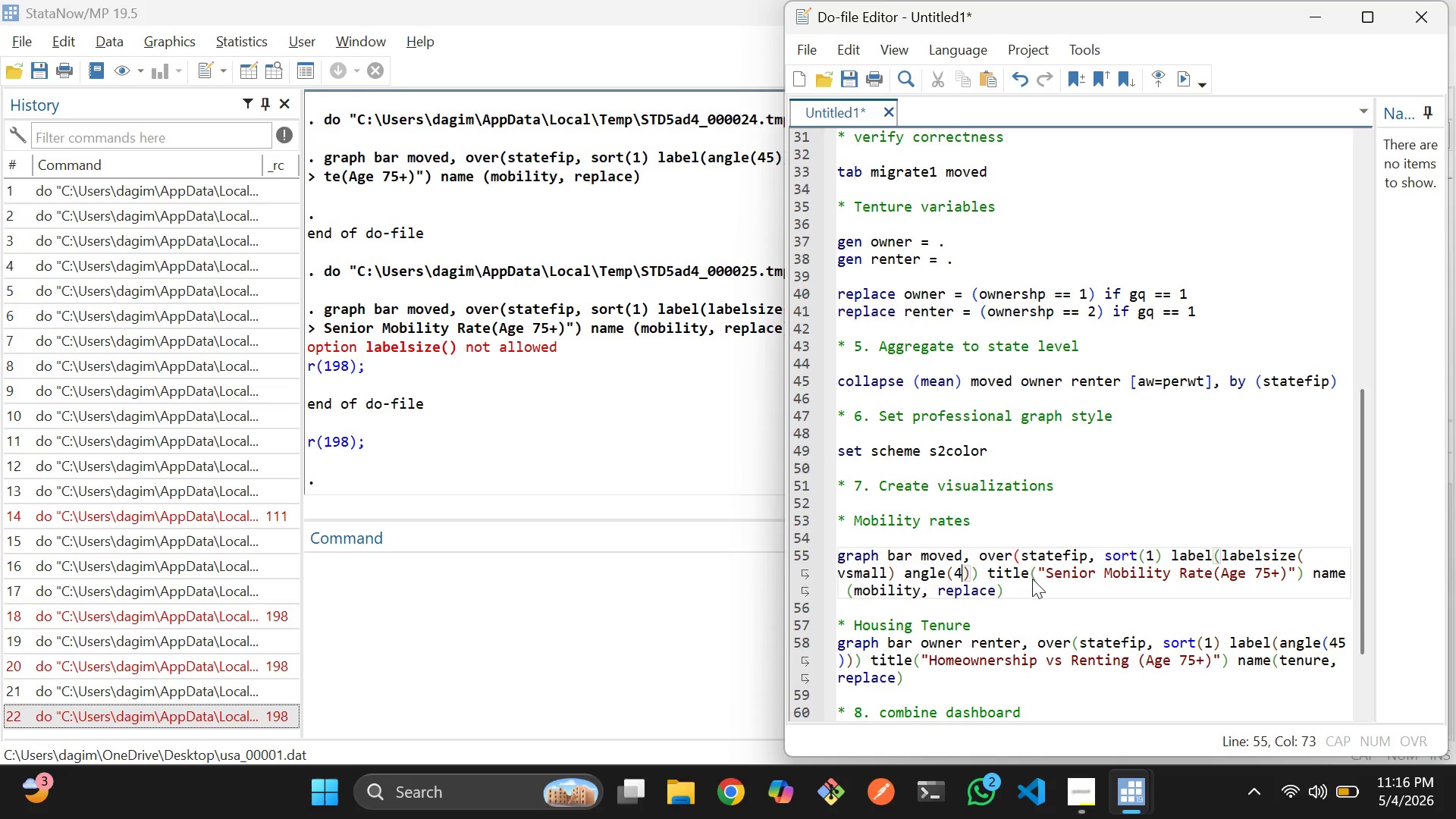 
key(Backspace)
 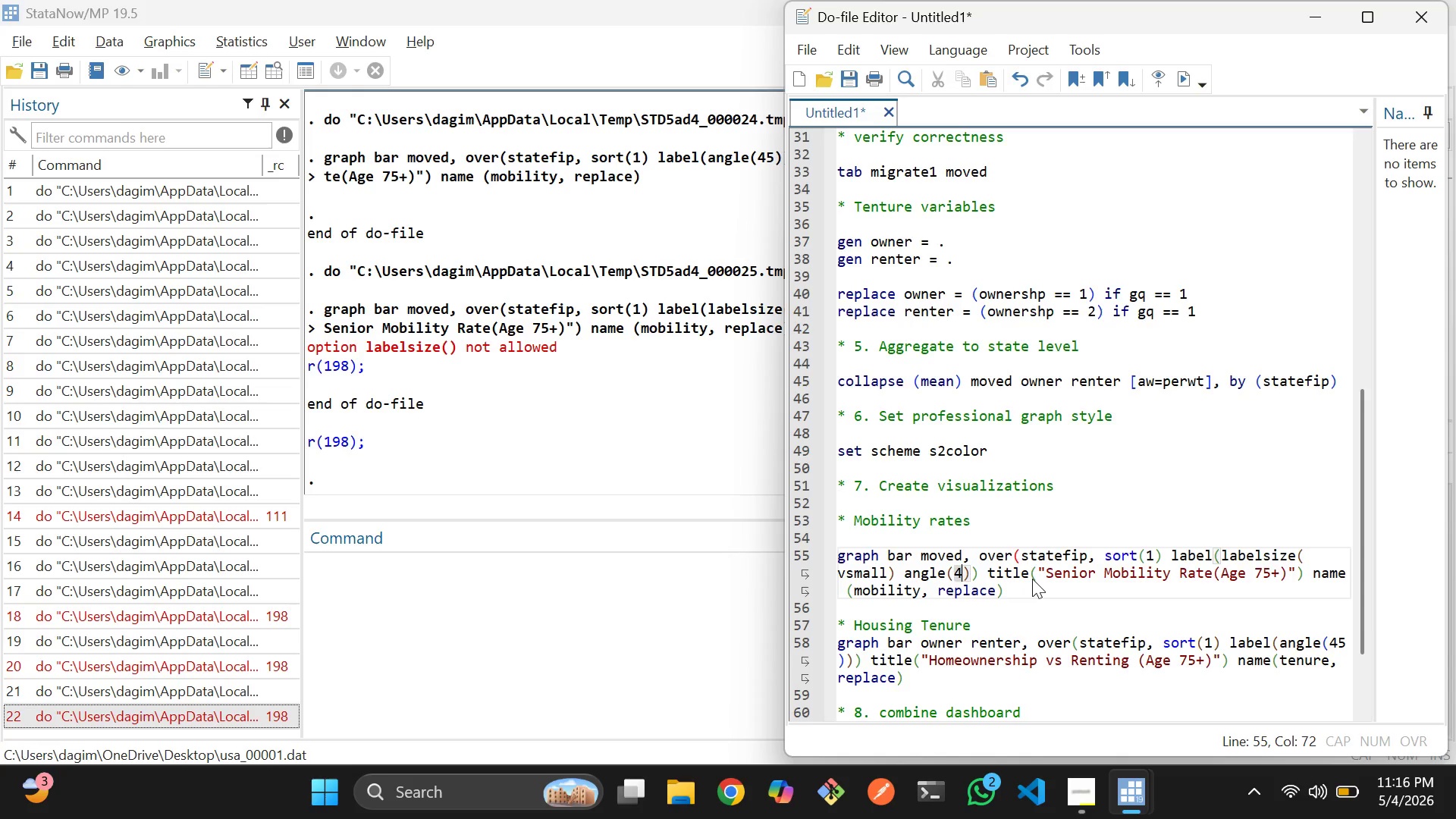 
key(Backspace)
 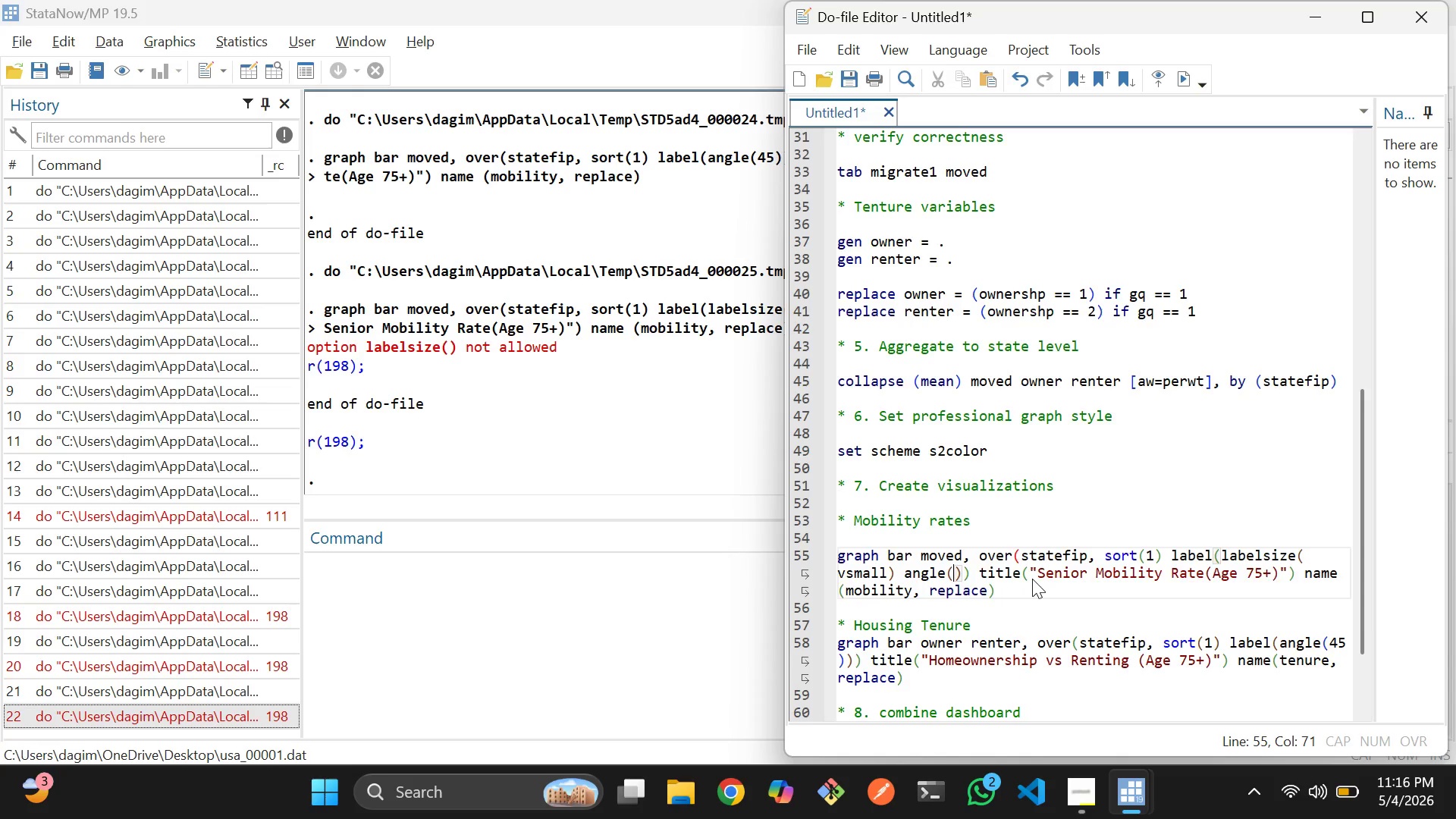 
key(Backspace)
 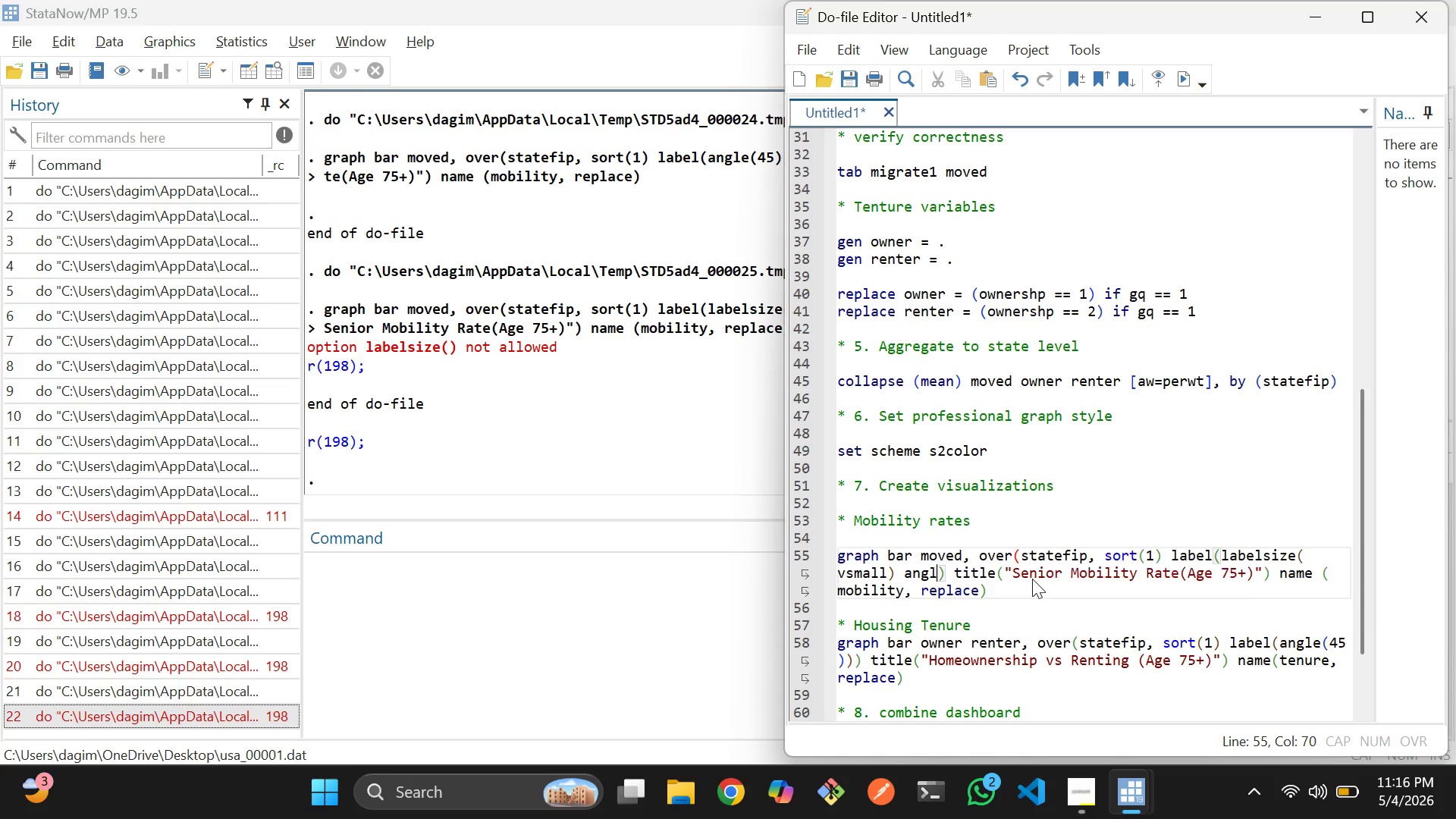 
key(Backspace)
 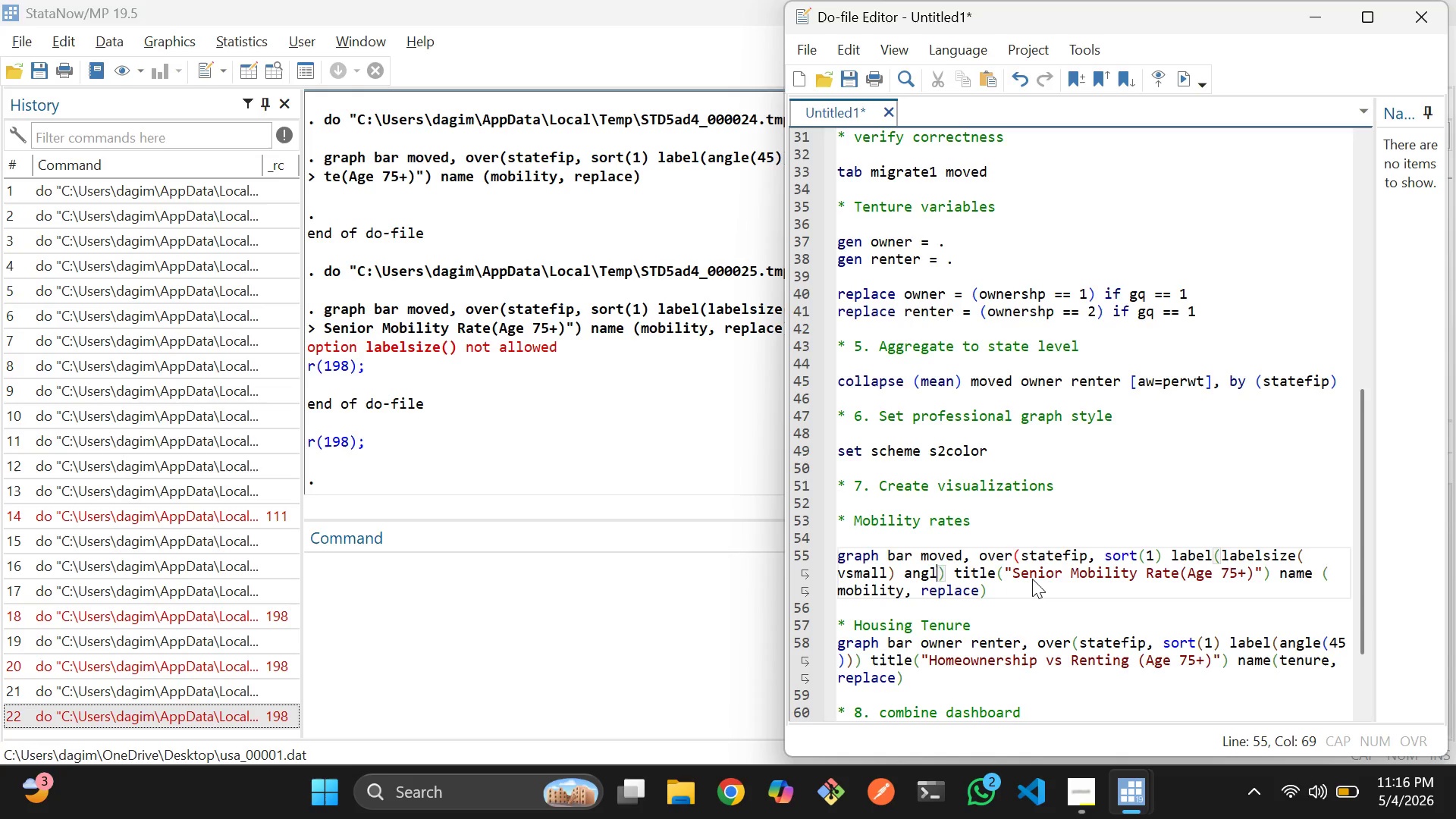 
key(Backspace)
 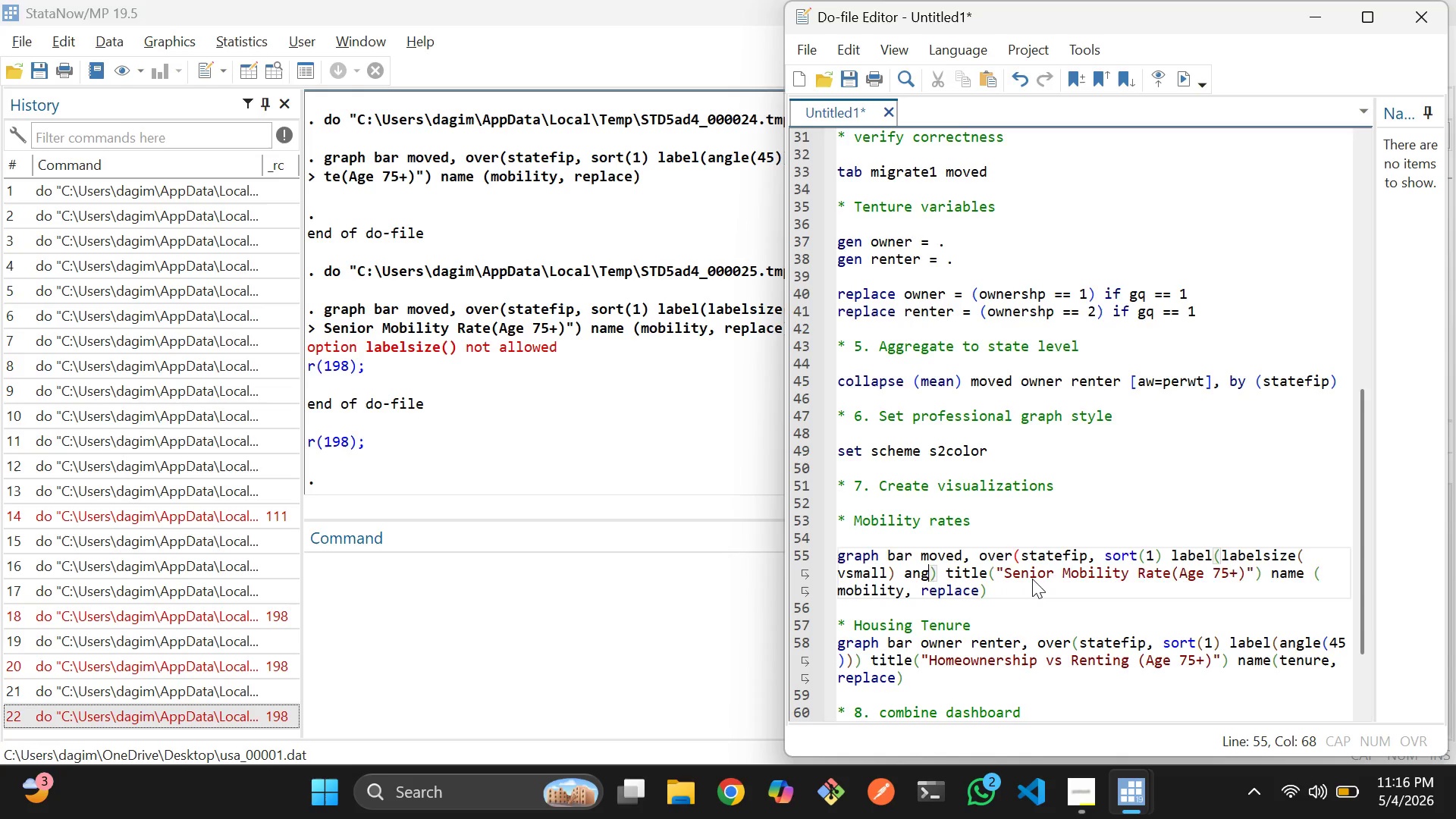 
key(Backspace)
 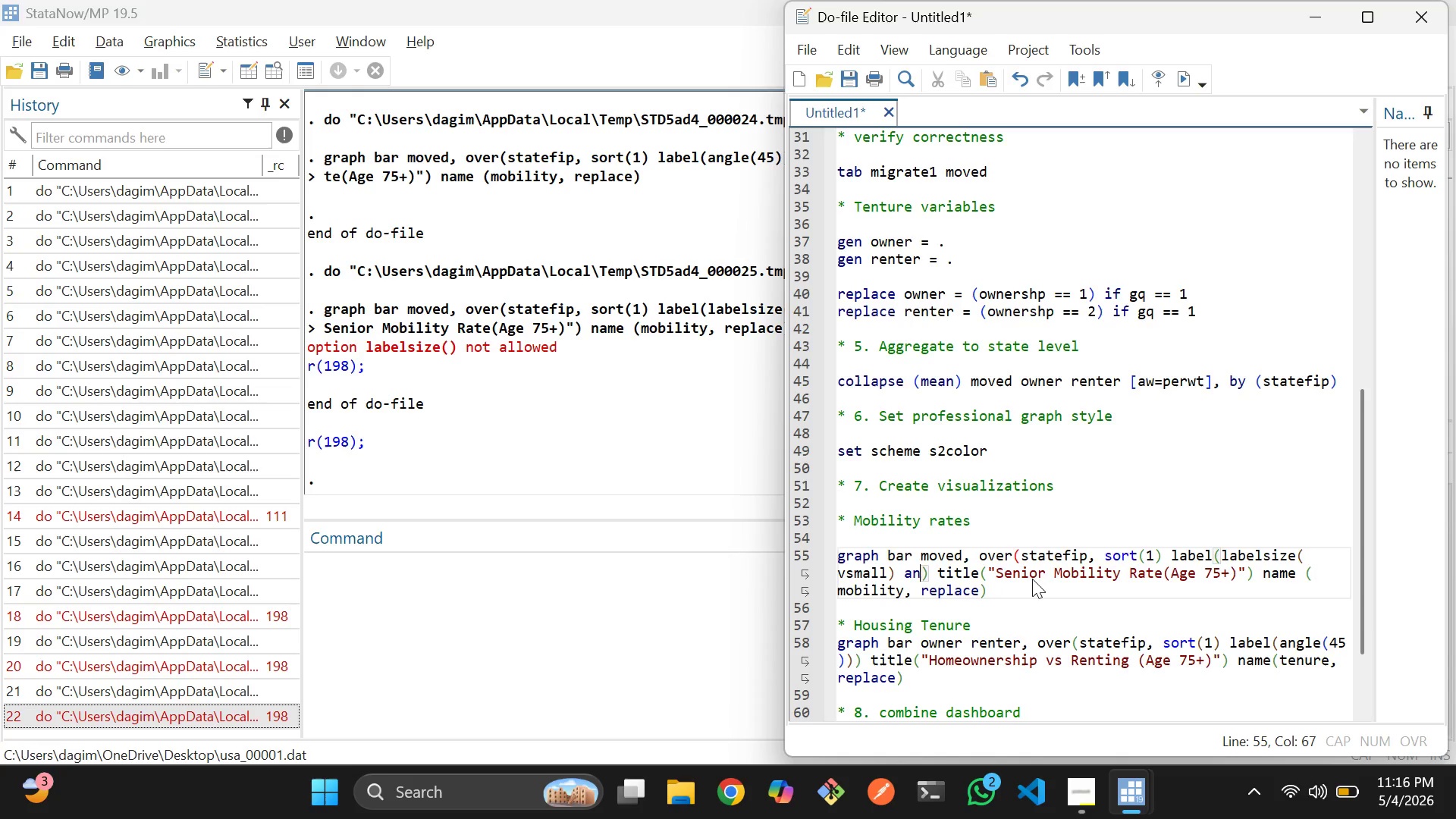 
key(Backspace)
 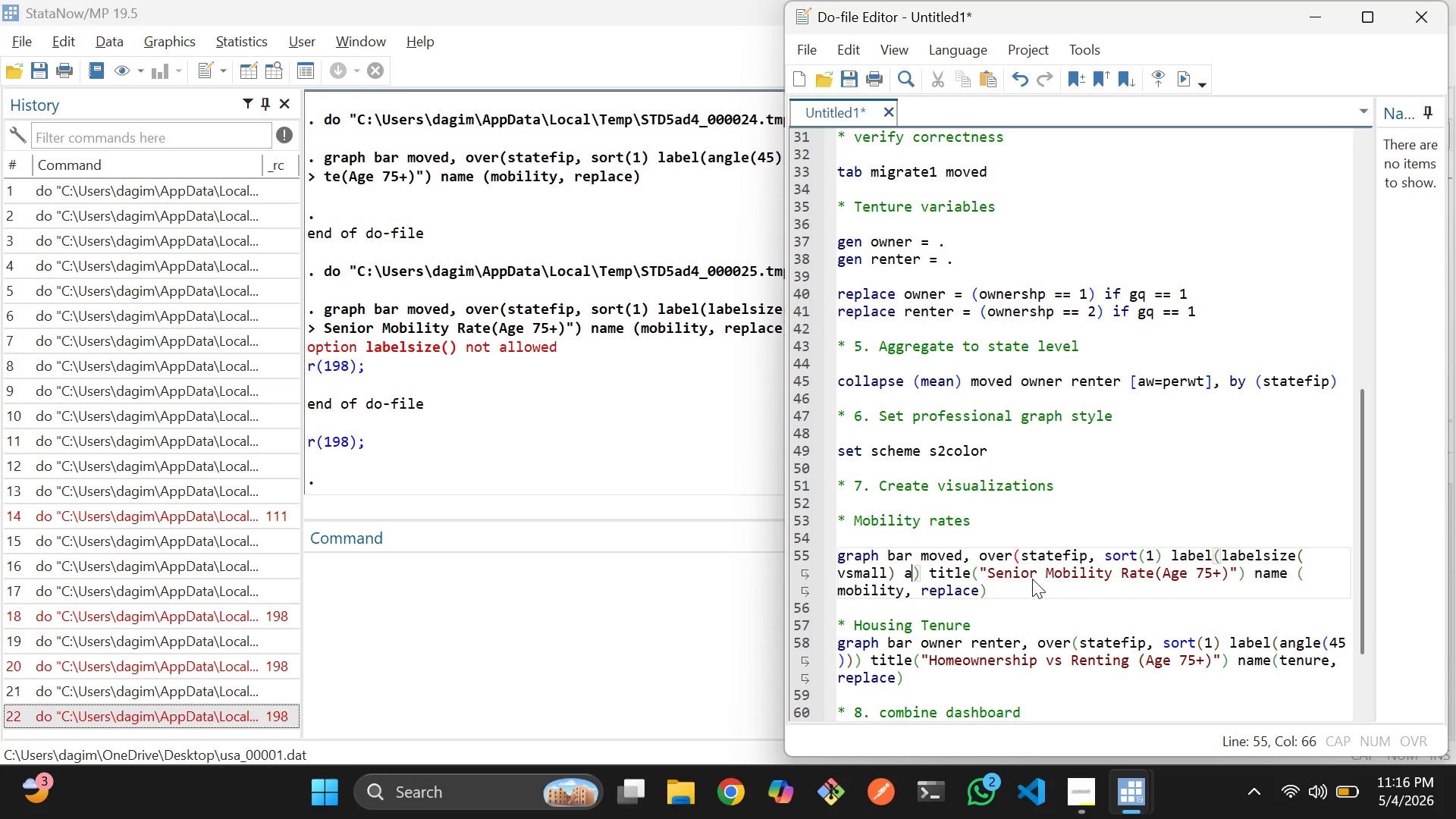 
key(Backspace)
 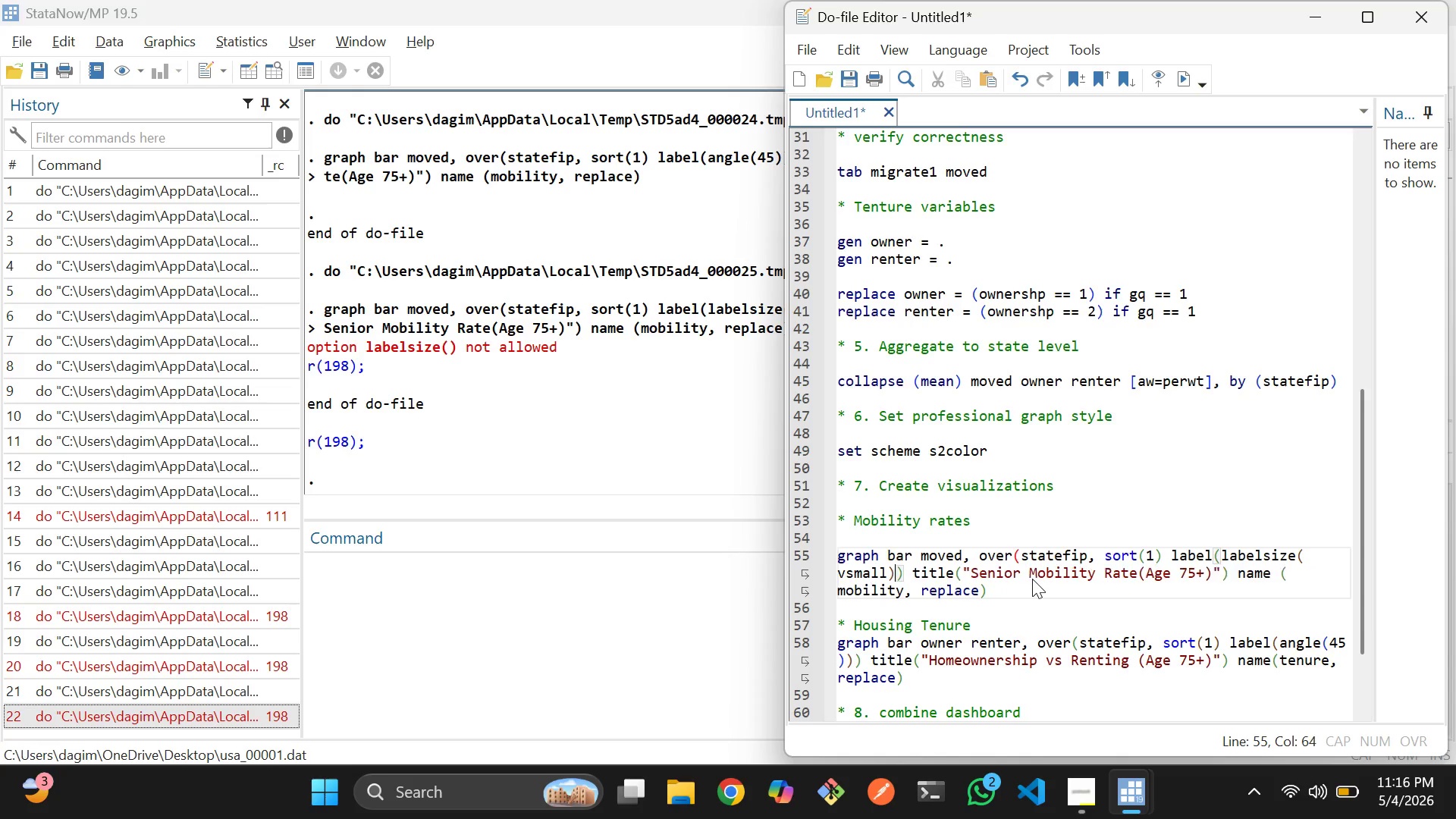 
key(Backspace)
 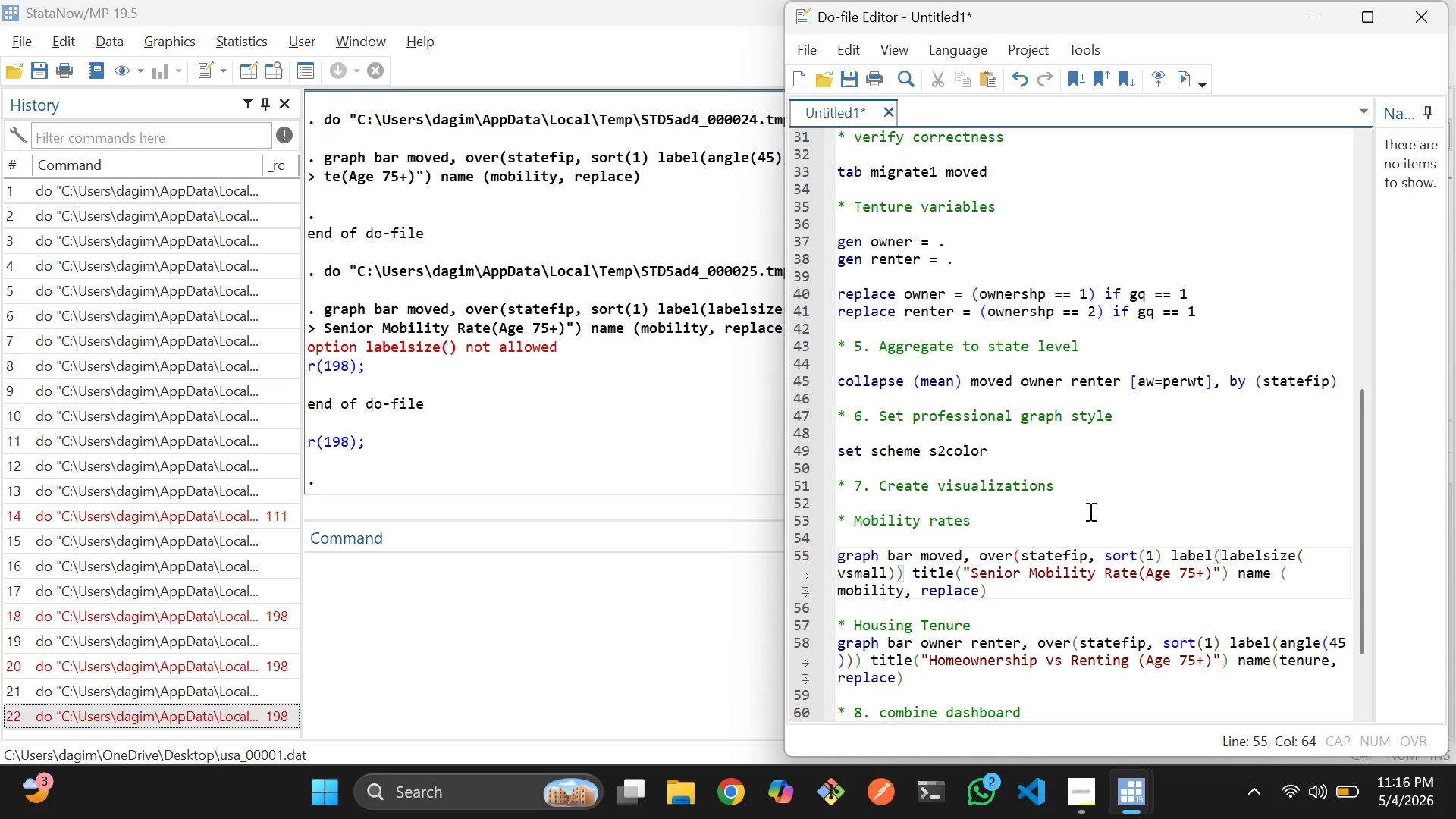 
left_click([1064, 503])
 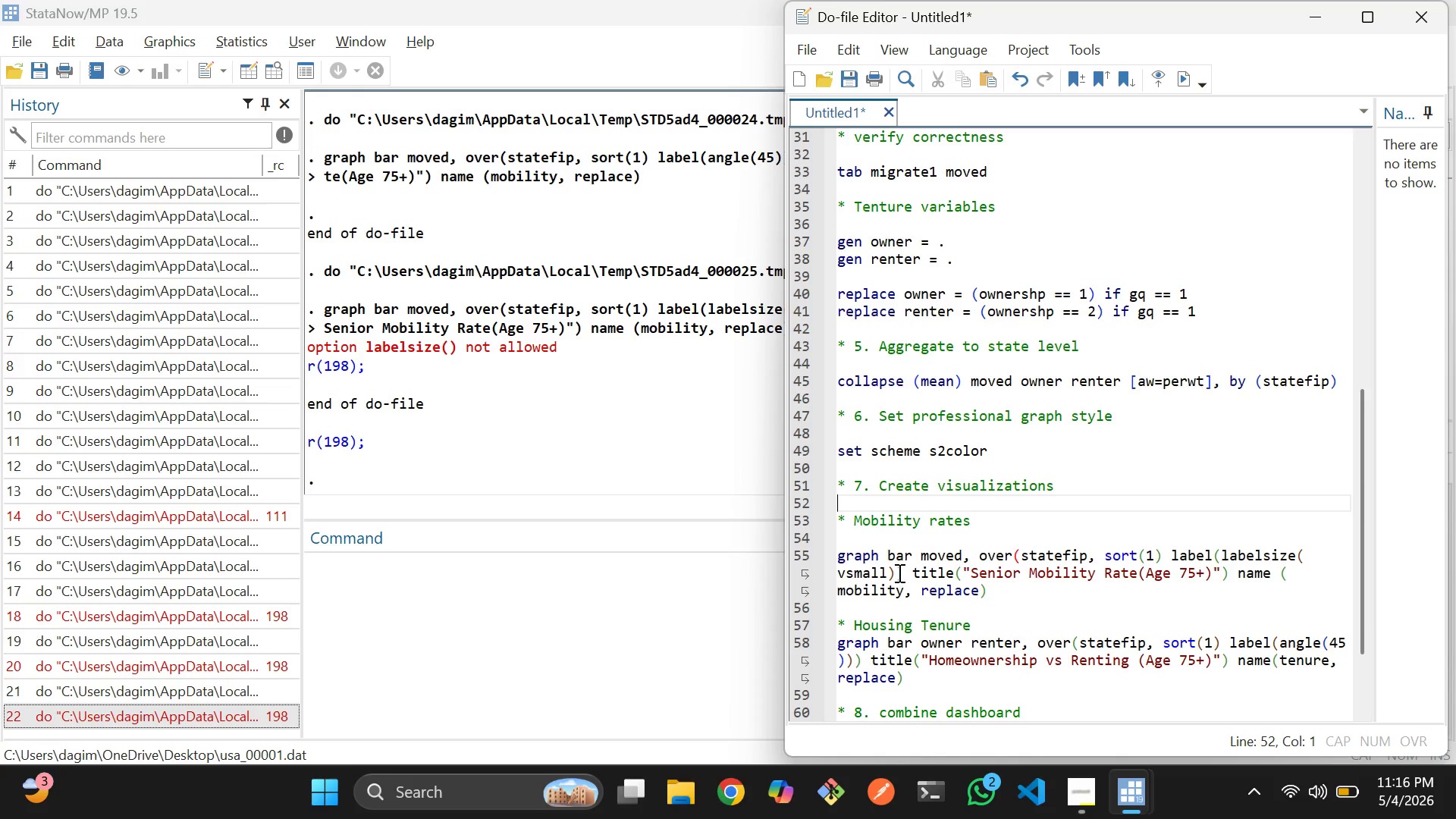 
left_click([898, 573])
 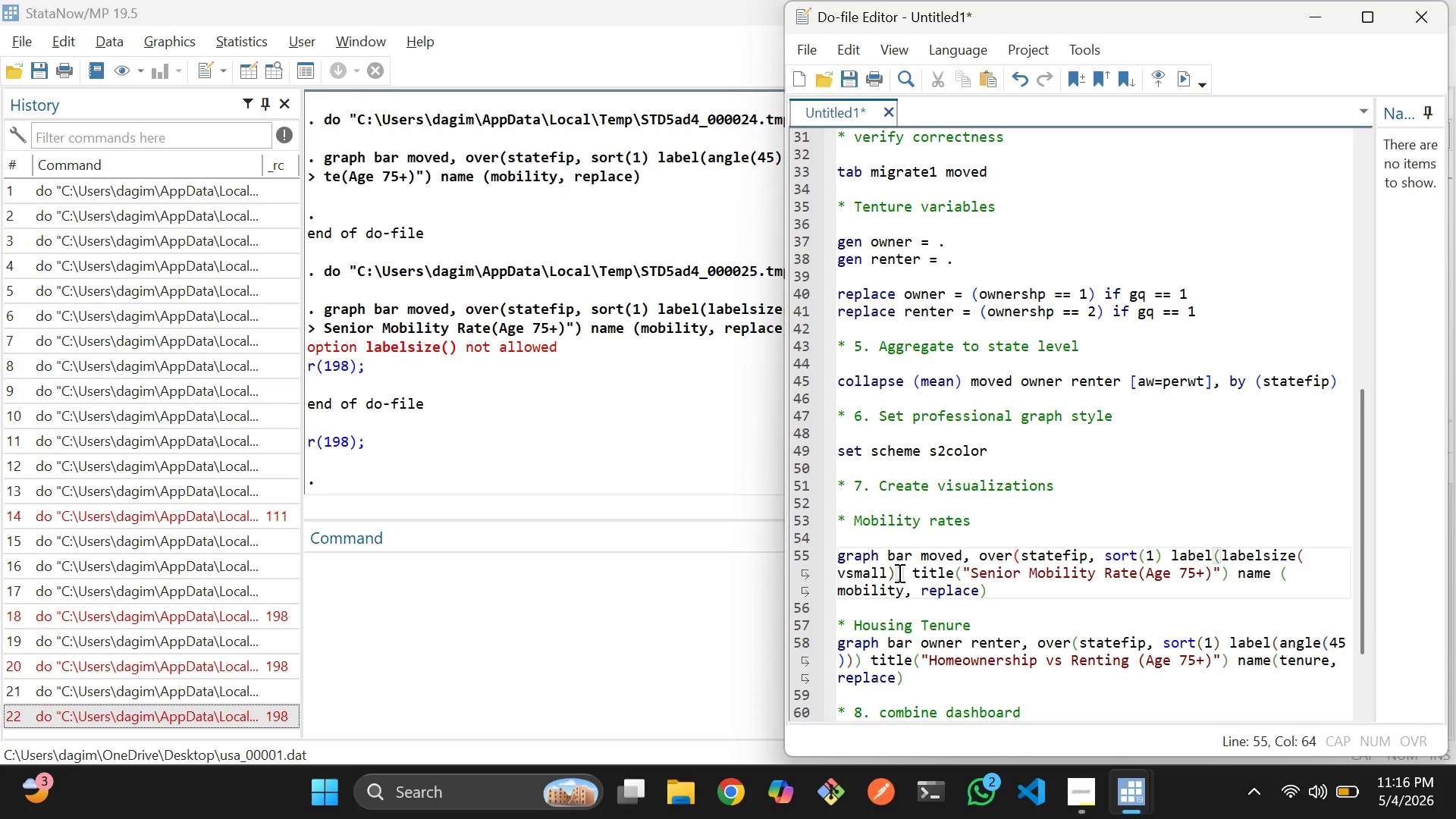 
key(Backspace)
 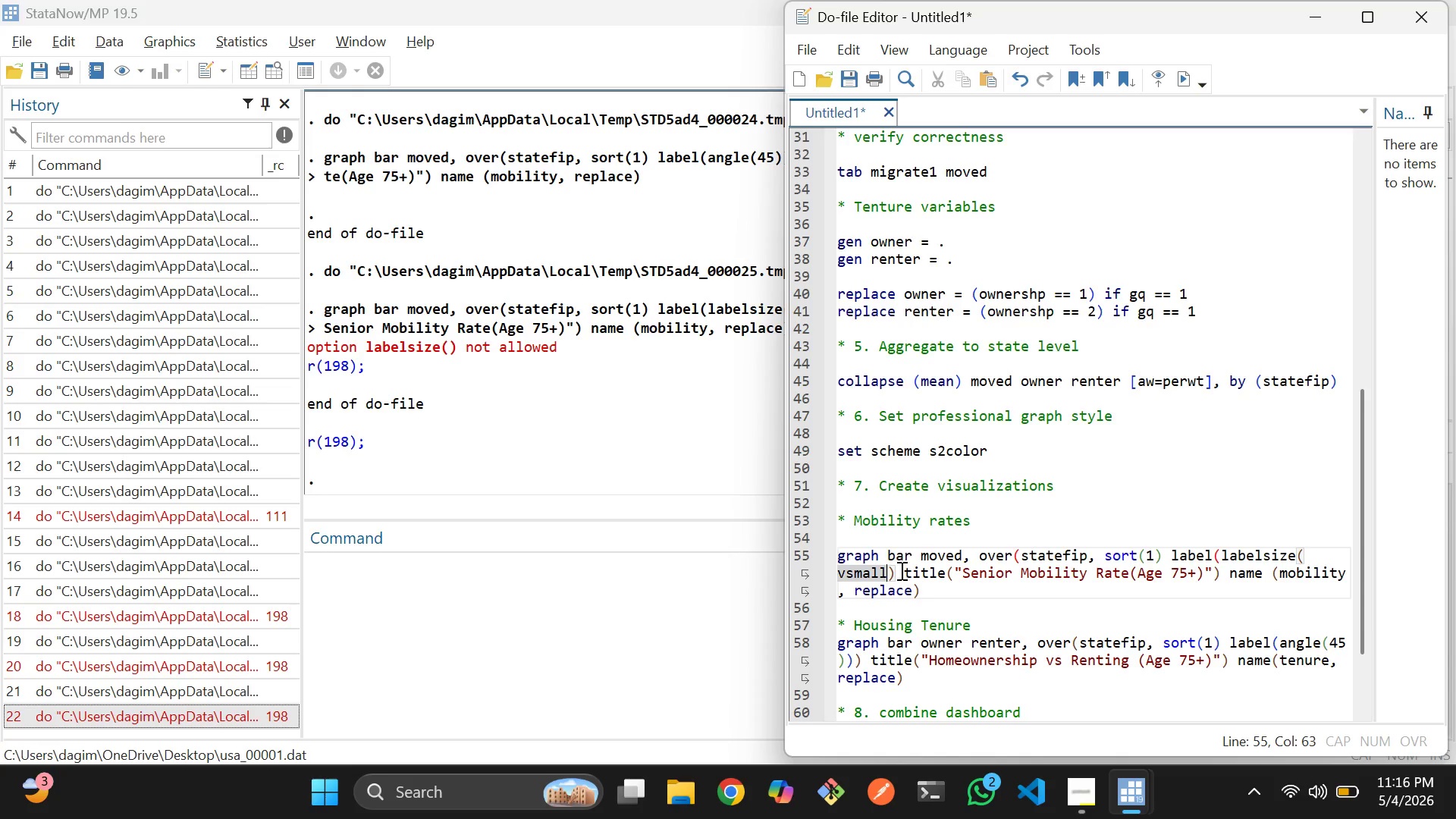 
key(Control+Z)
 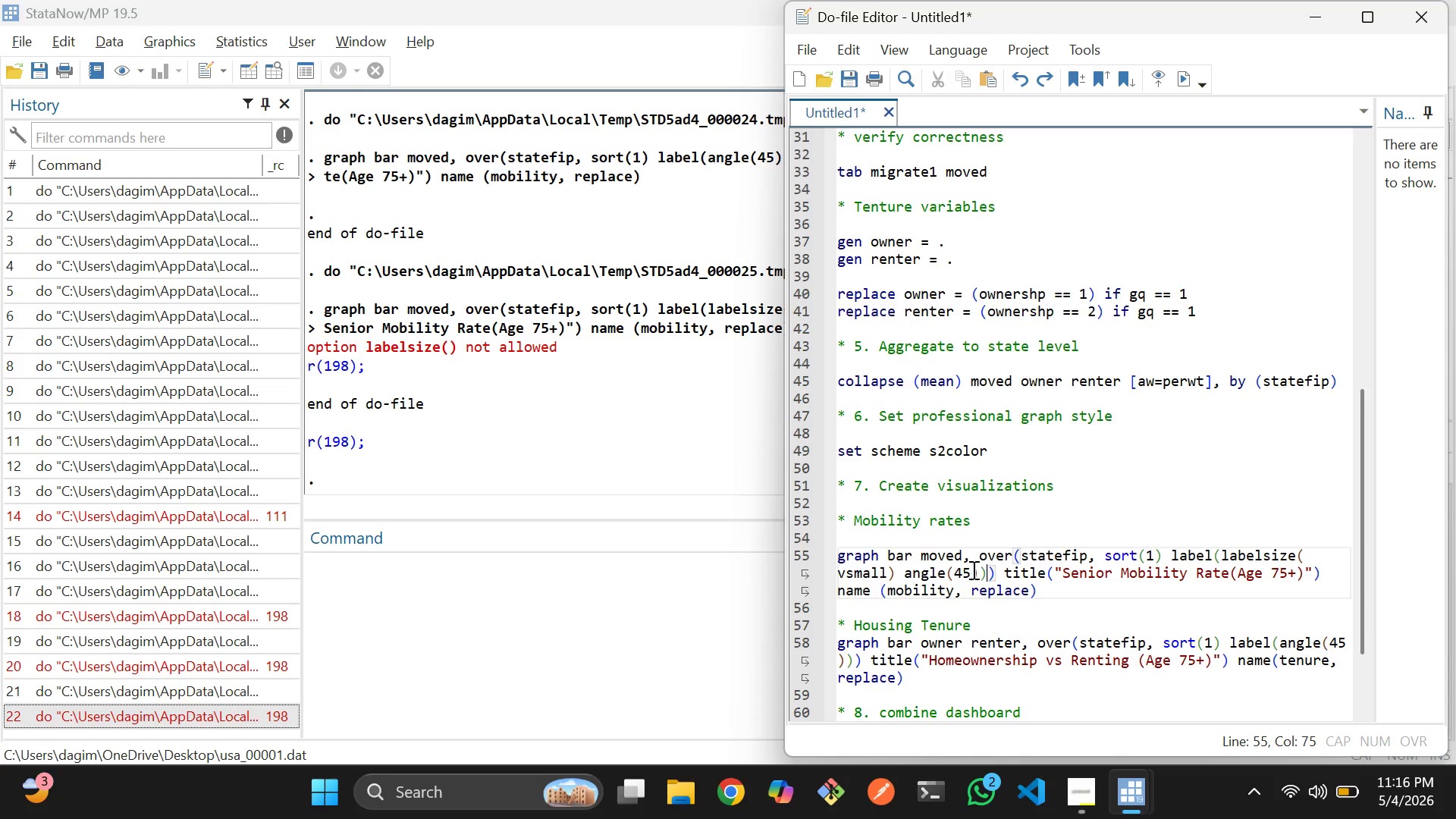 
left_click([974, 571])
 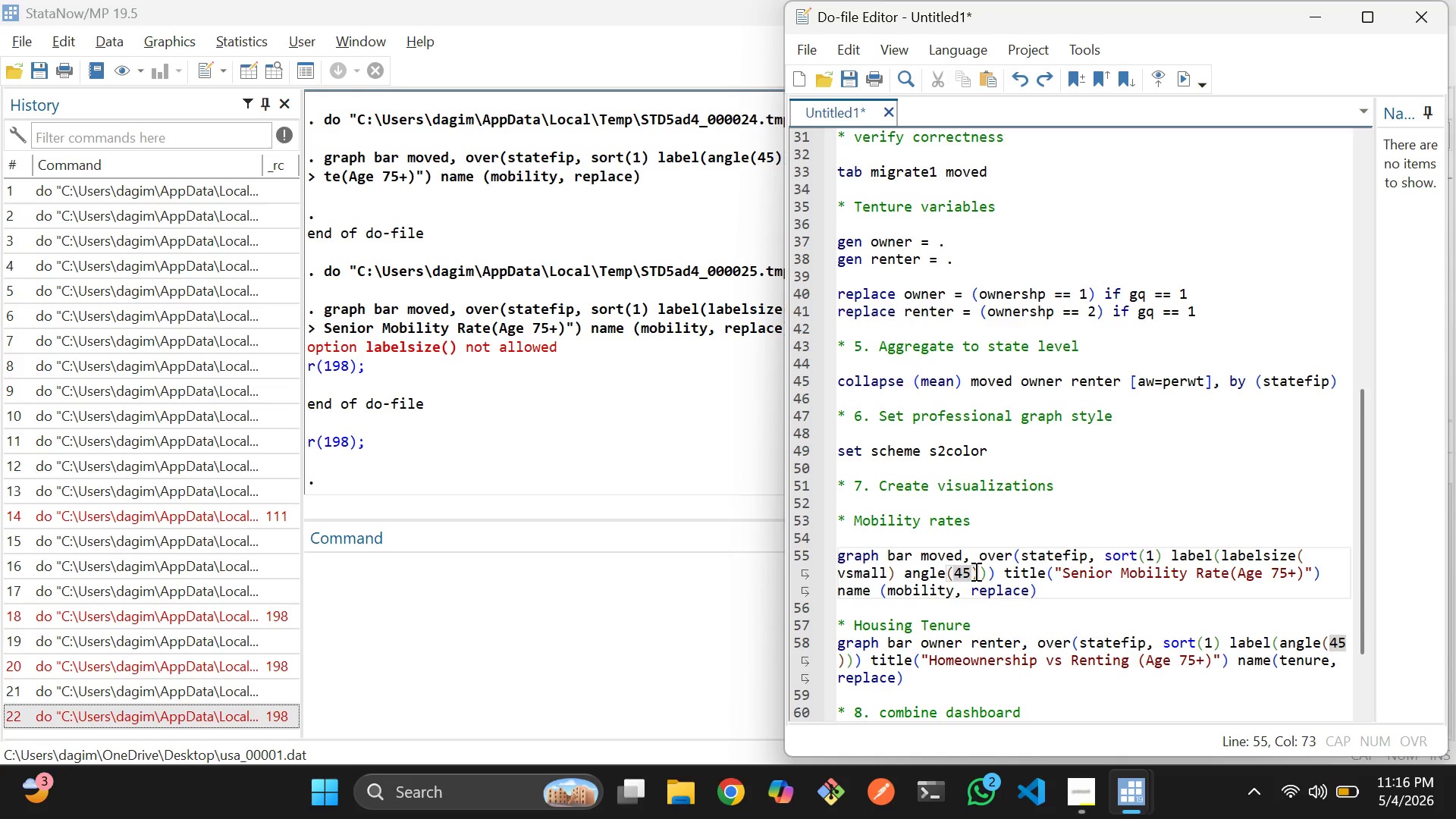 
key(ArrowRight)
 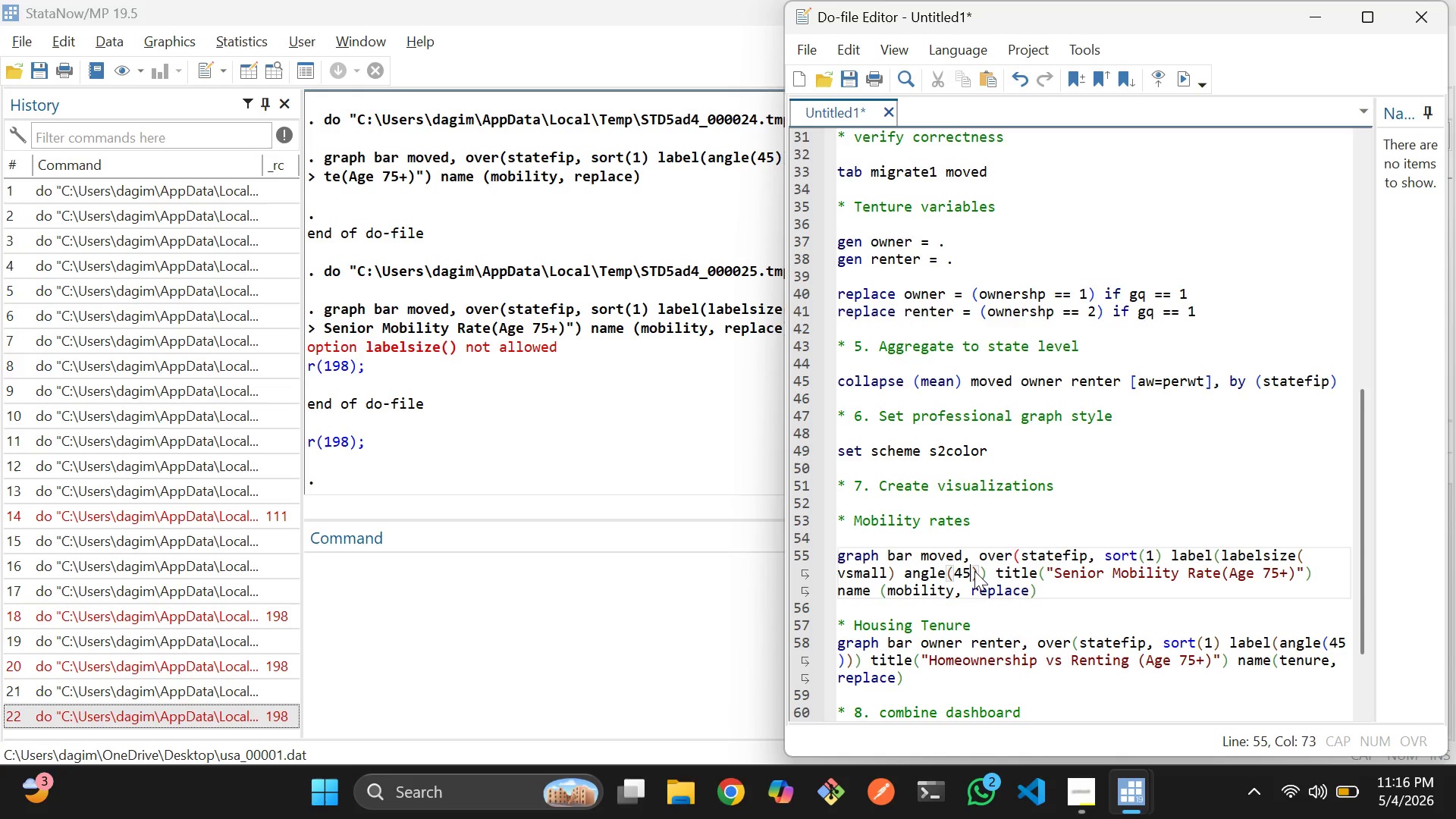 
key(Backspace)
 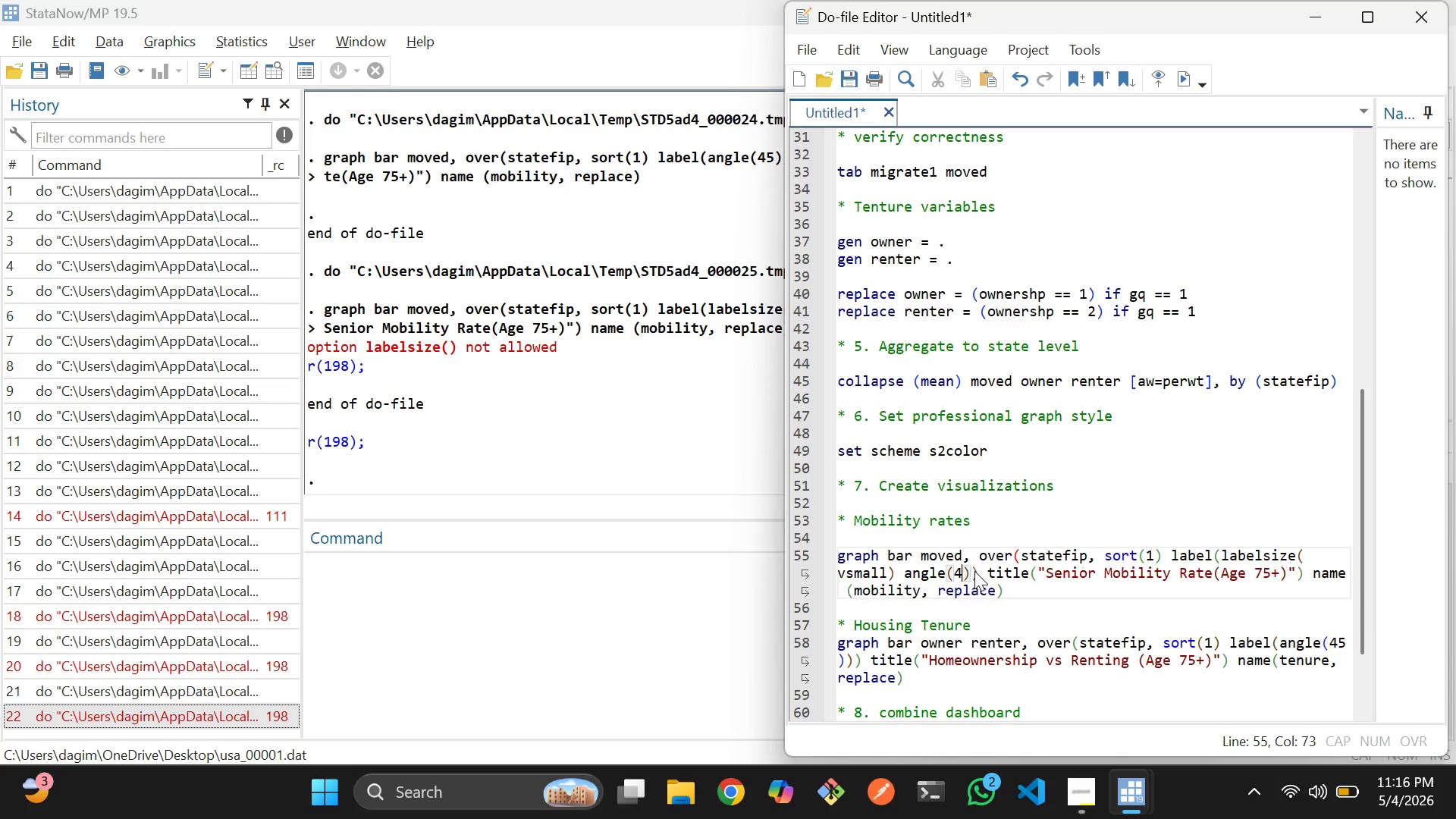 
key(Backspace)
 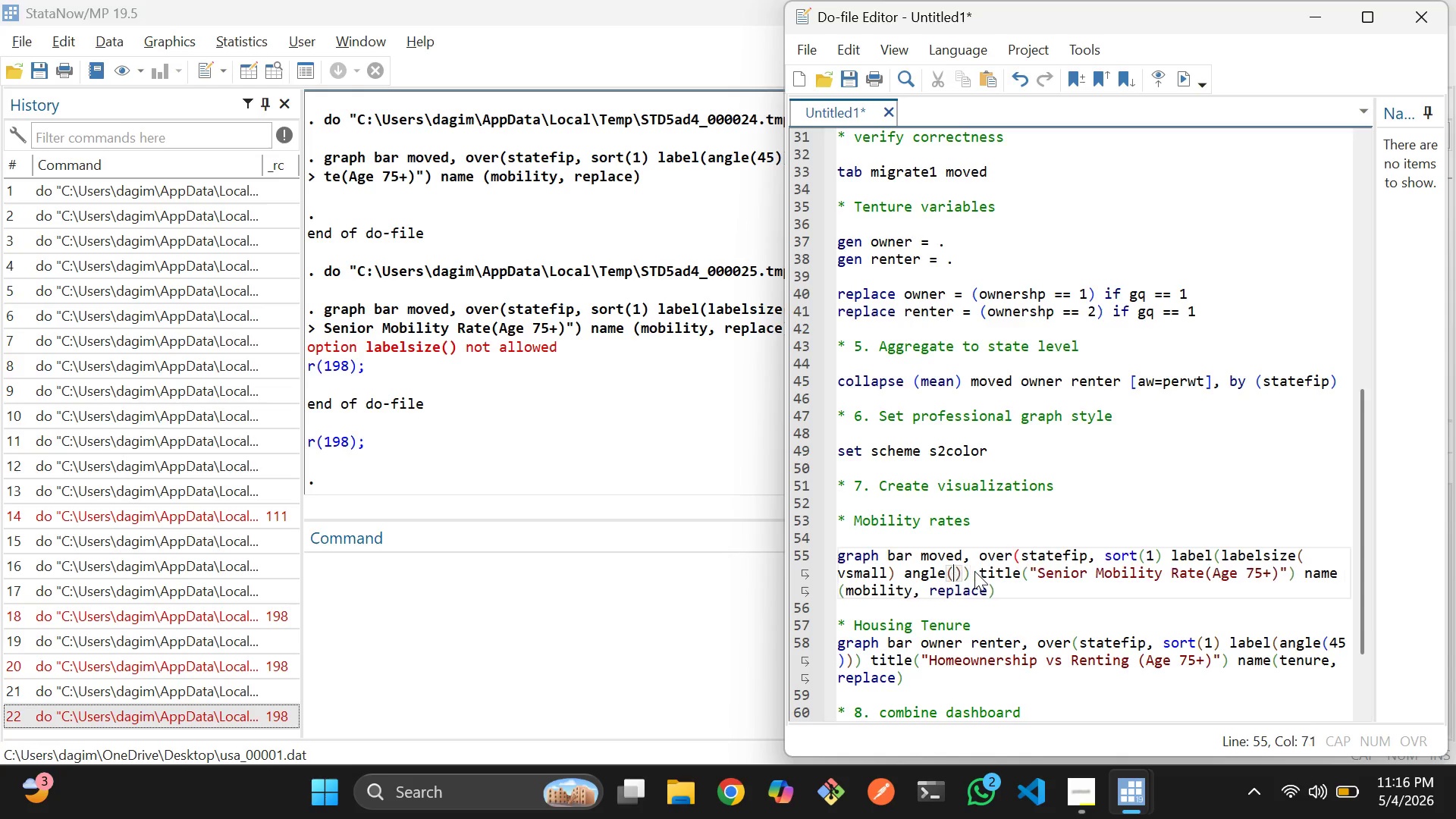 
key(Backspace)
 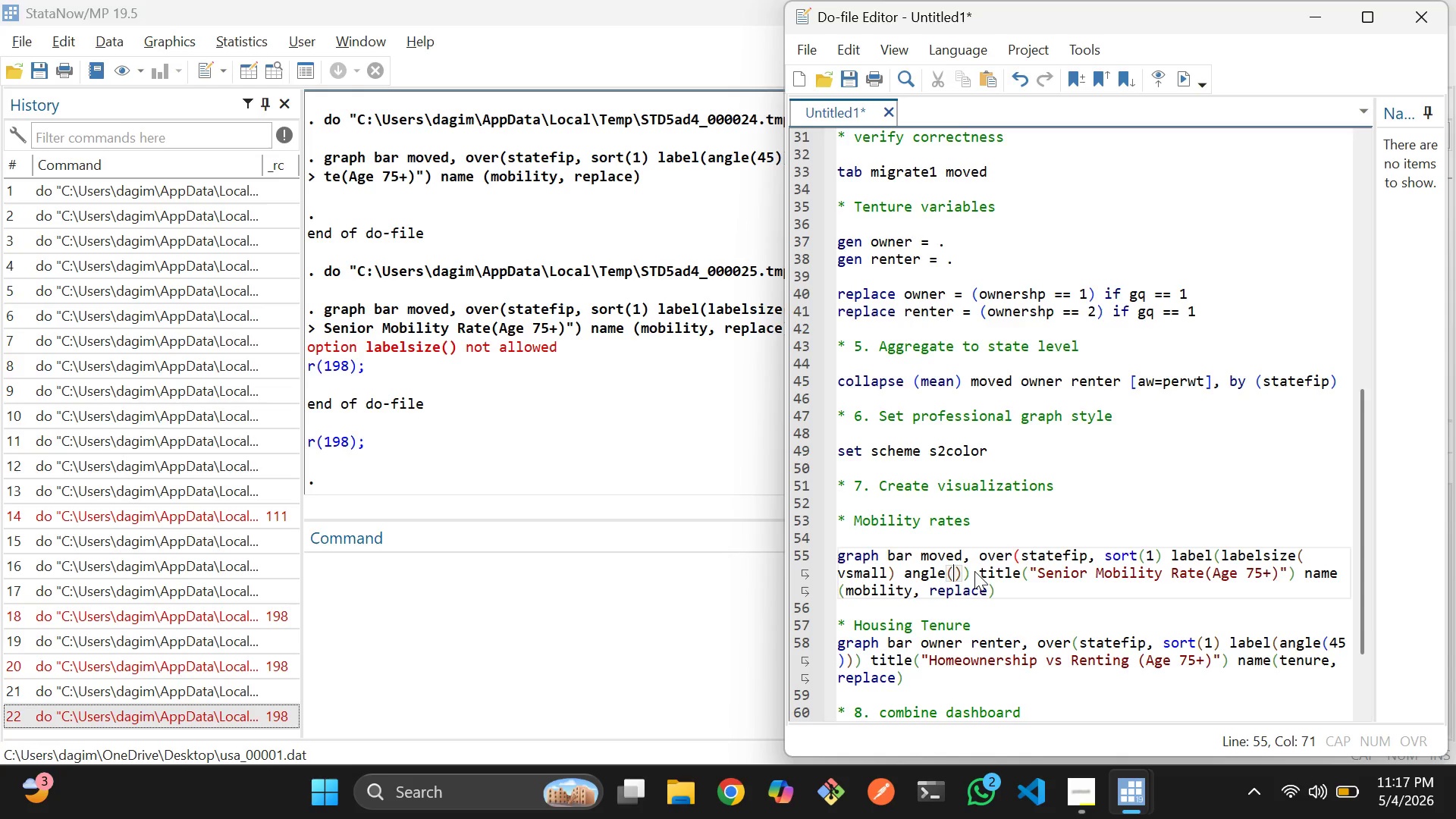 
key(ArrowRight)
 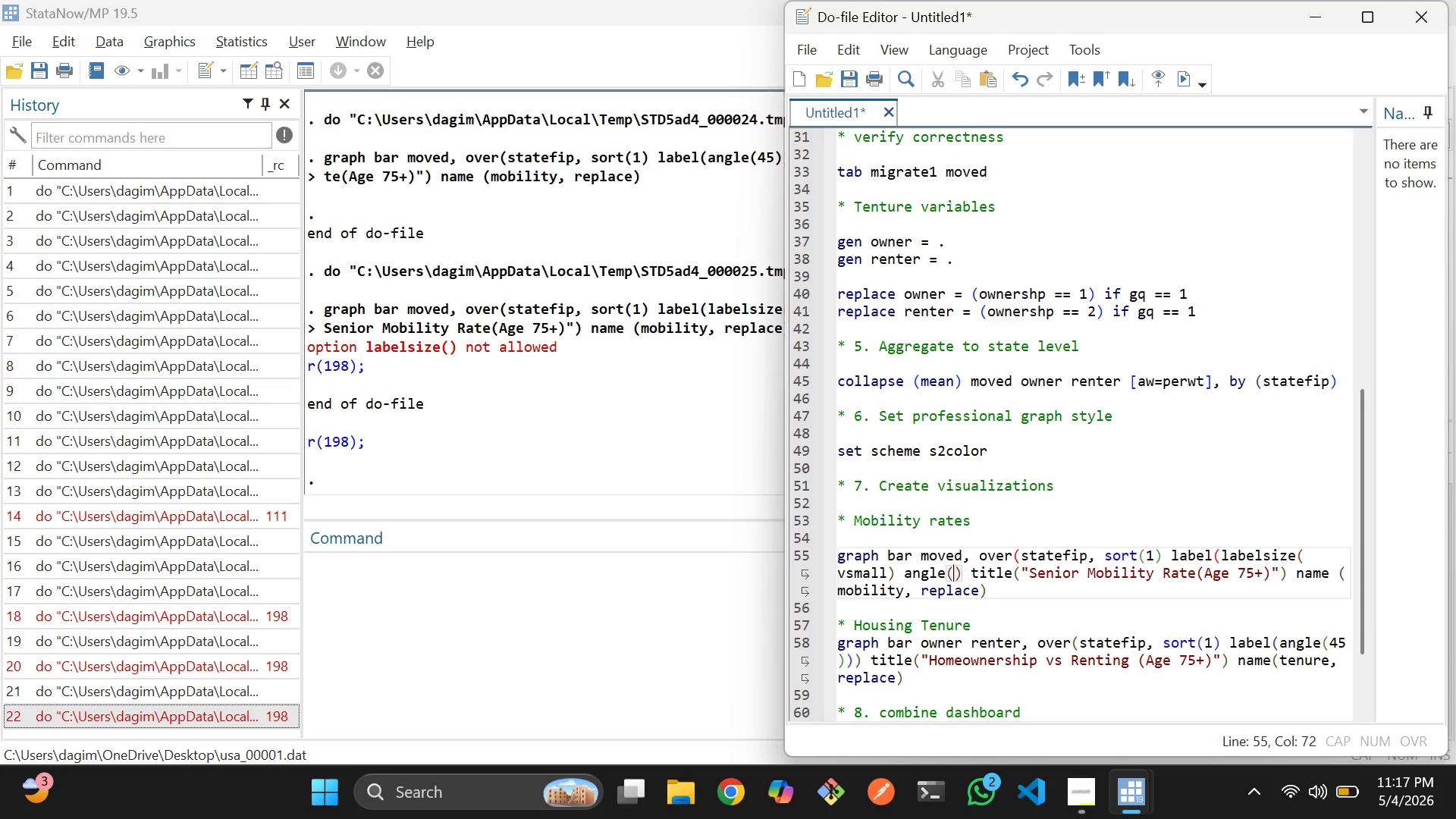 
key(Backspace)
 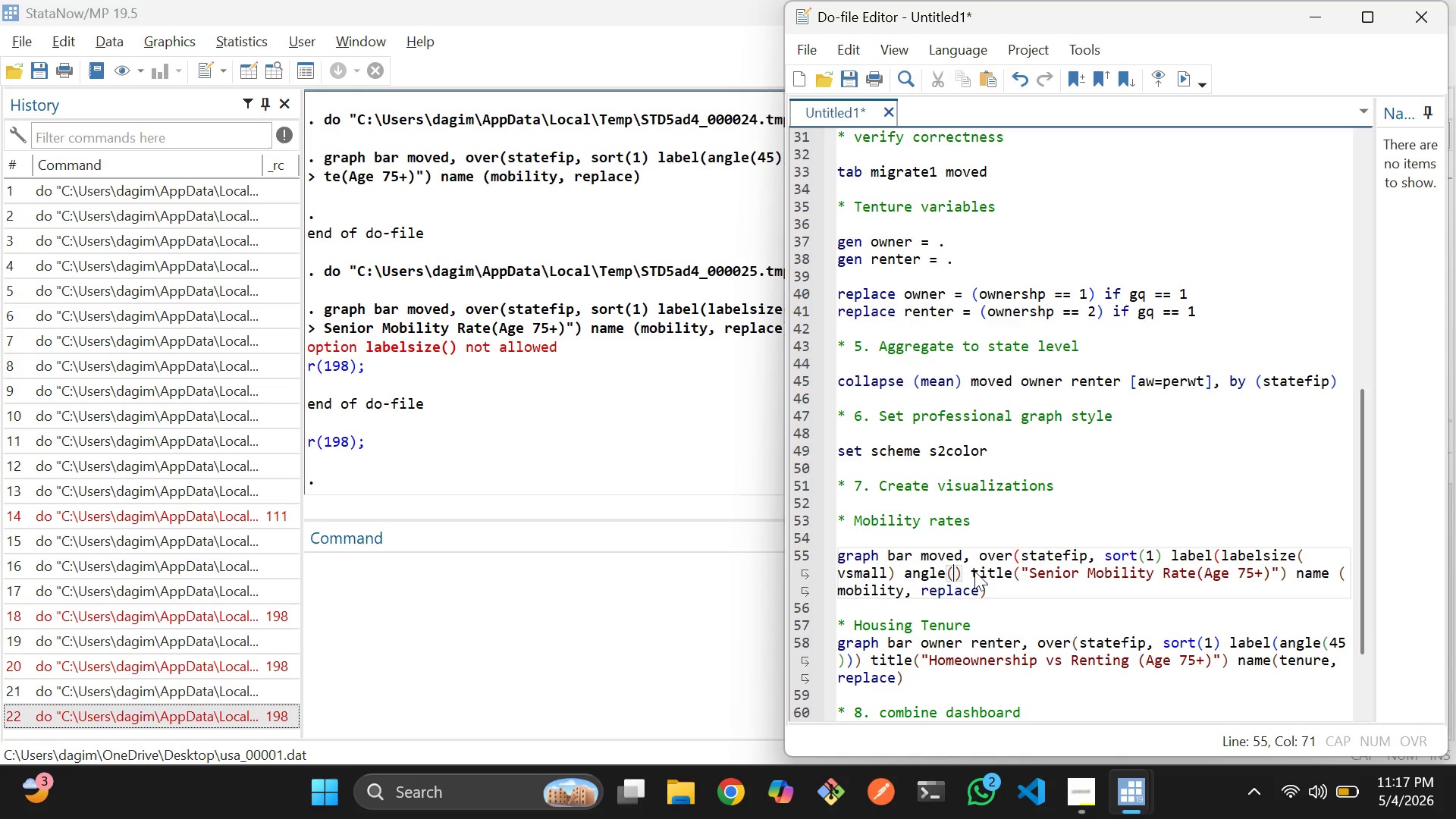 
key(Backspace)
 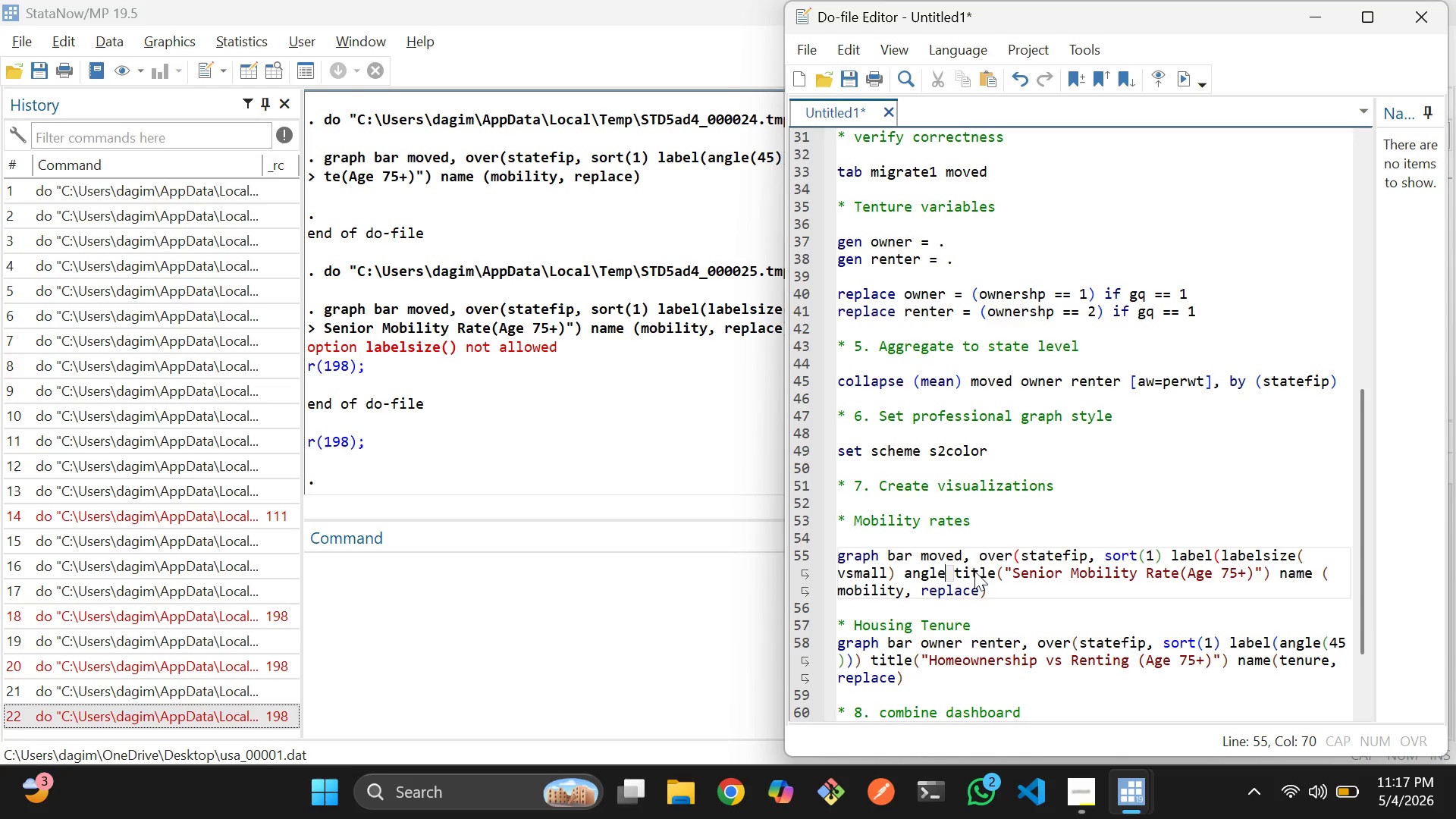 
key(Backspace)
 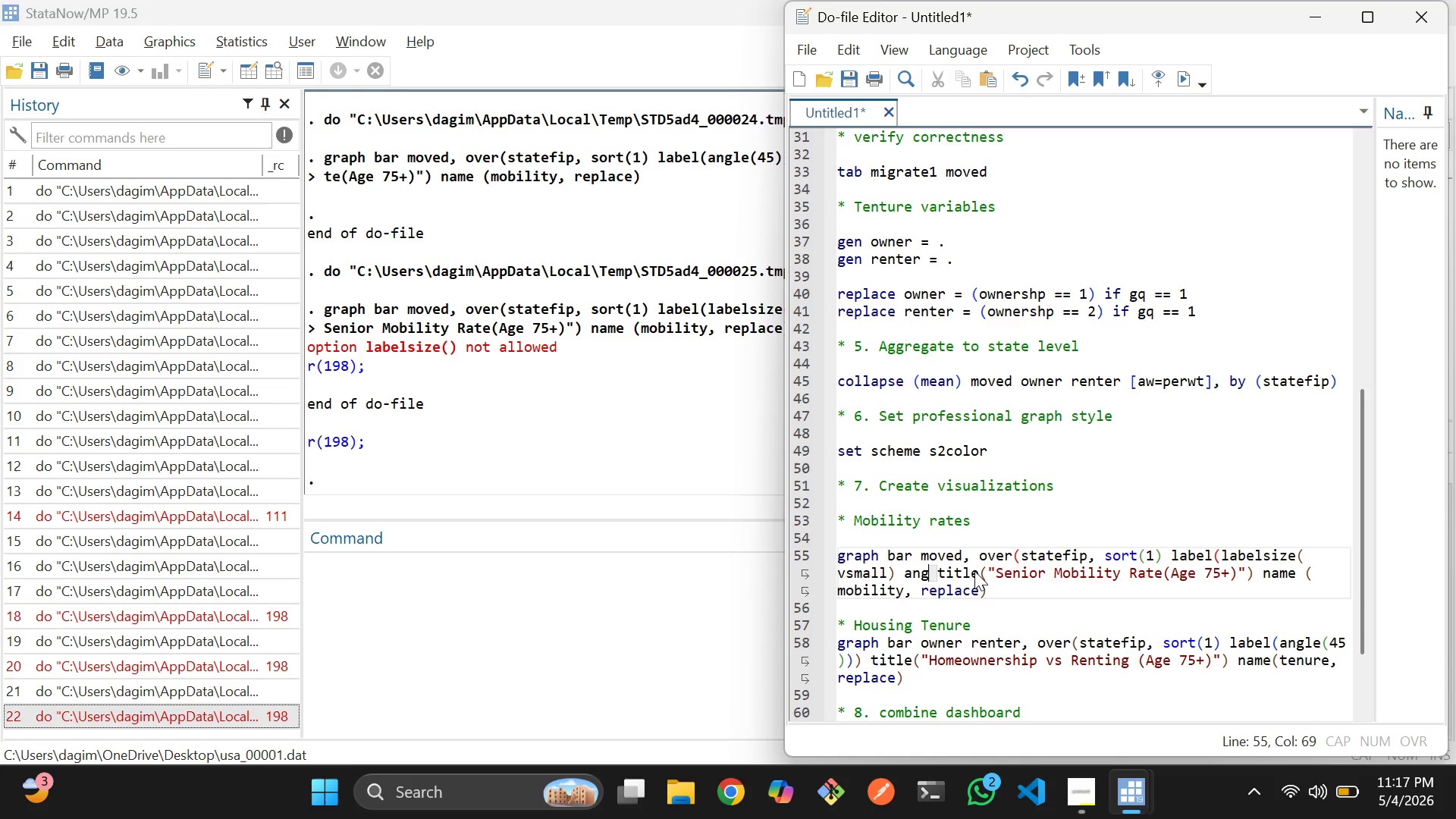 
key(Backspace)
 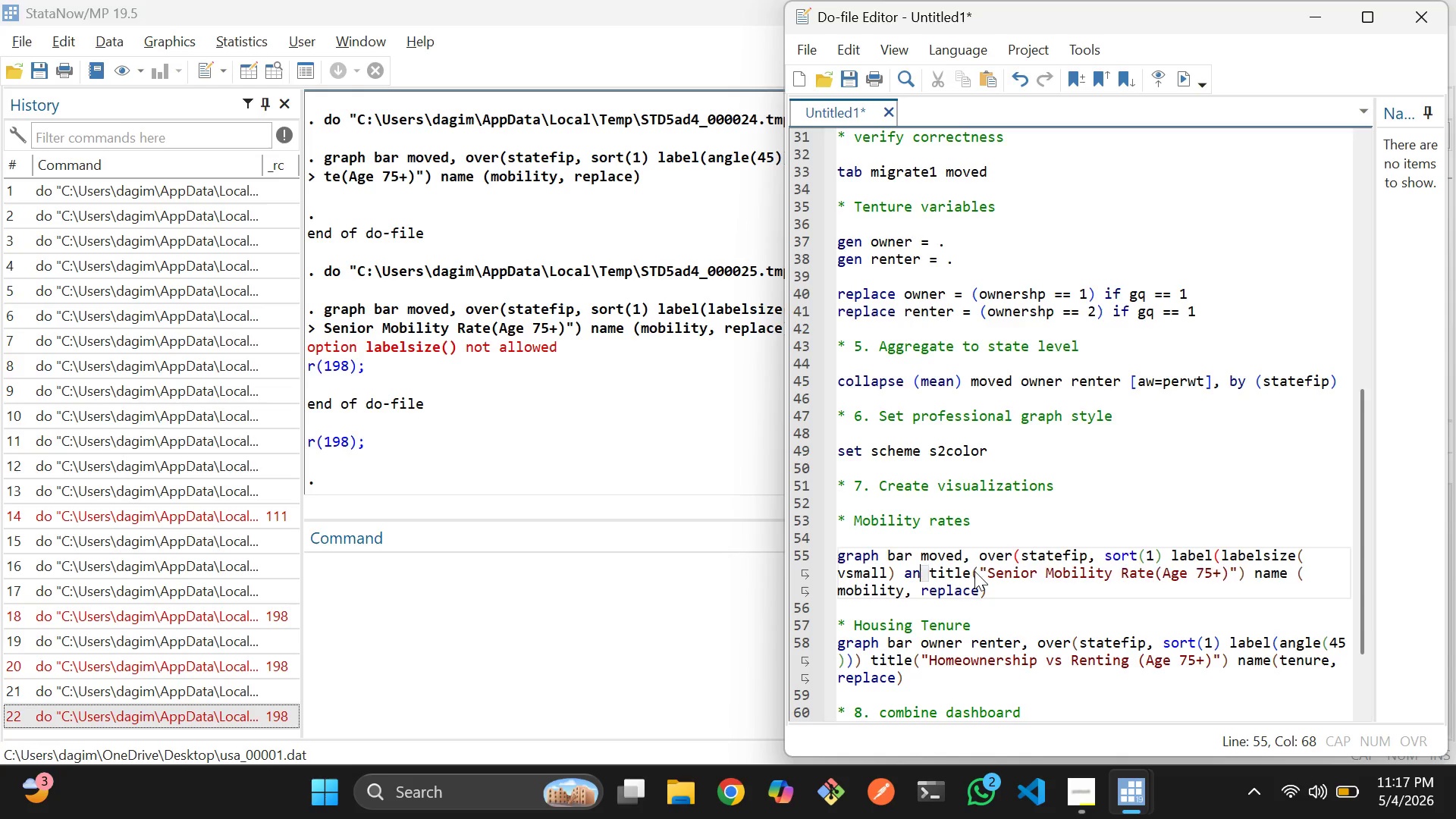 
key(Backspace)
 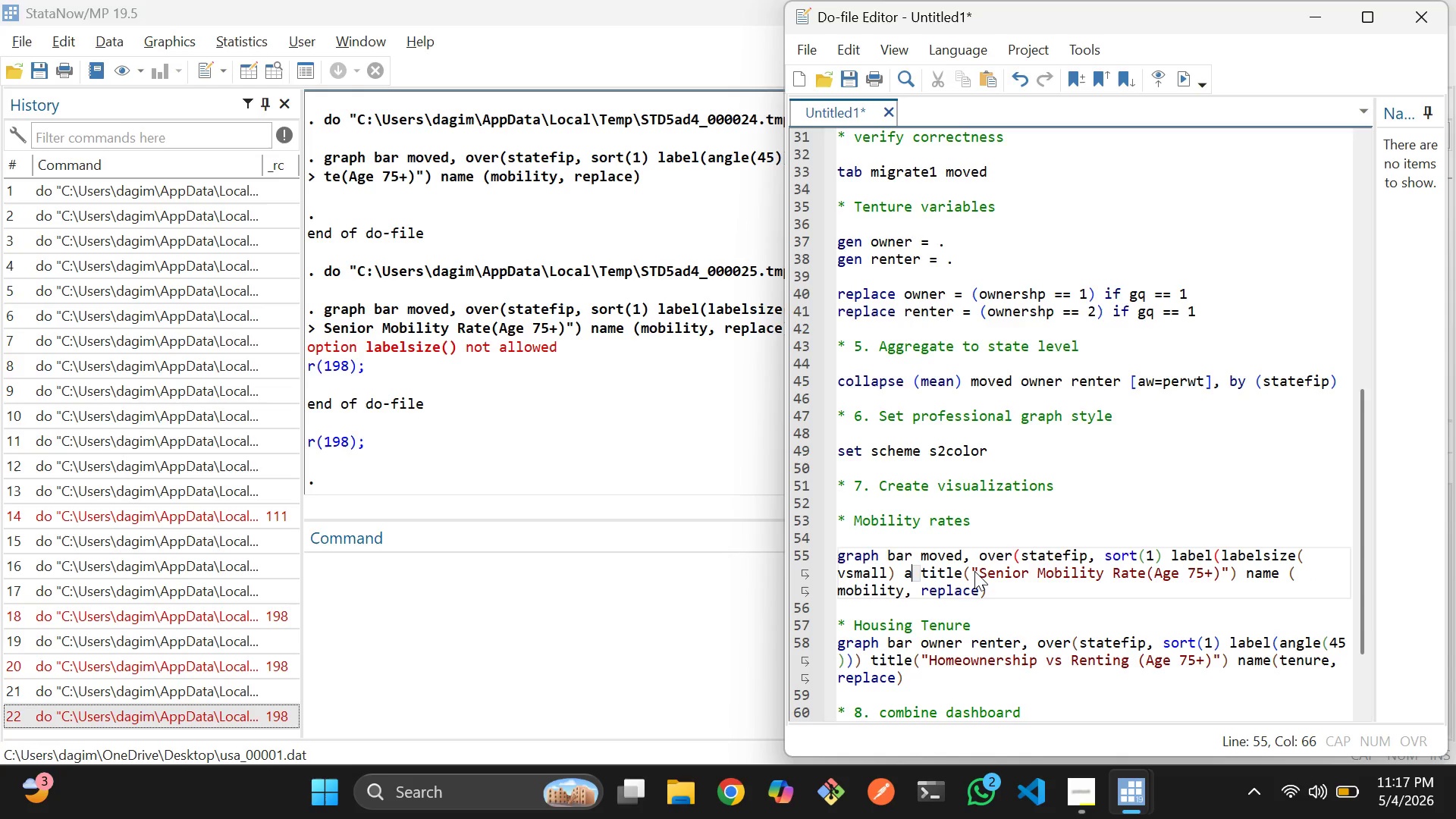 
key(Backspace)
 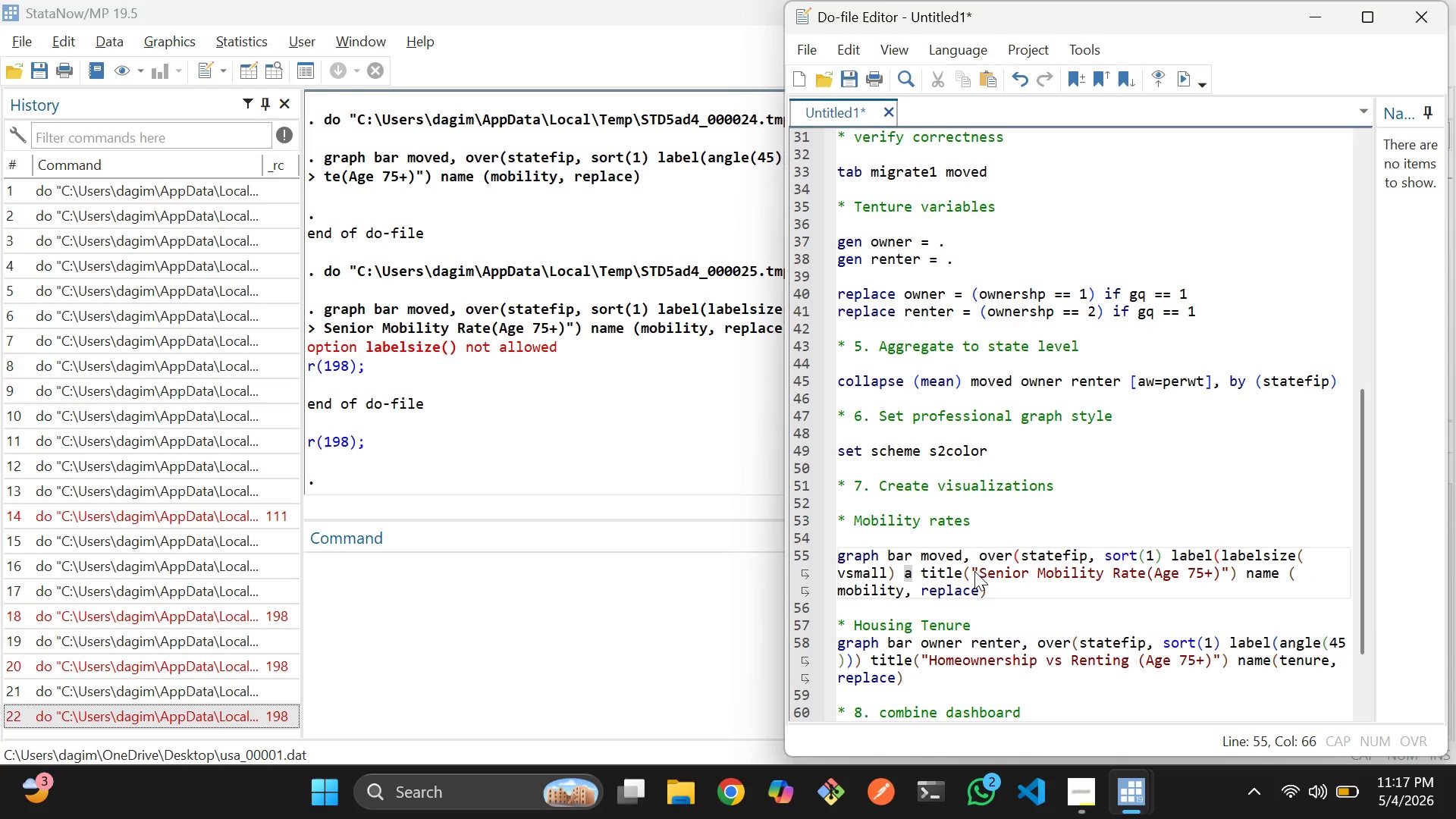 
key(Control+Z)
 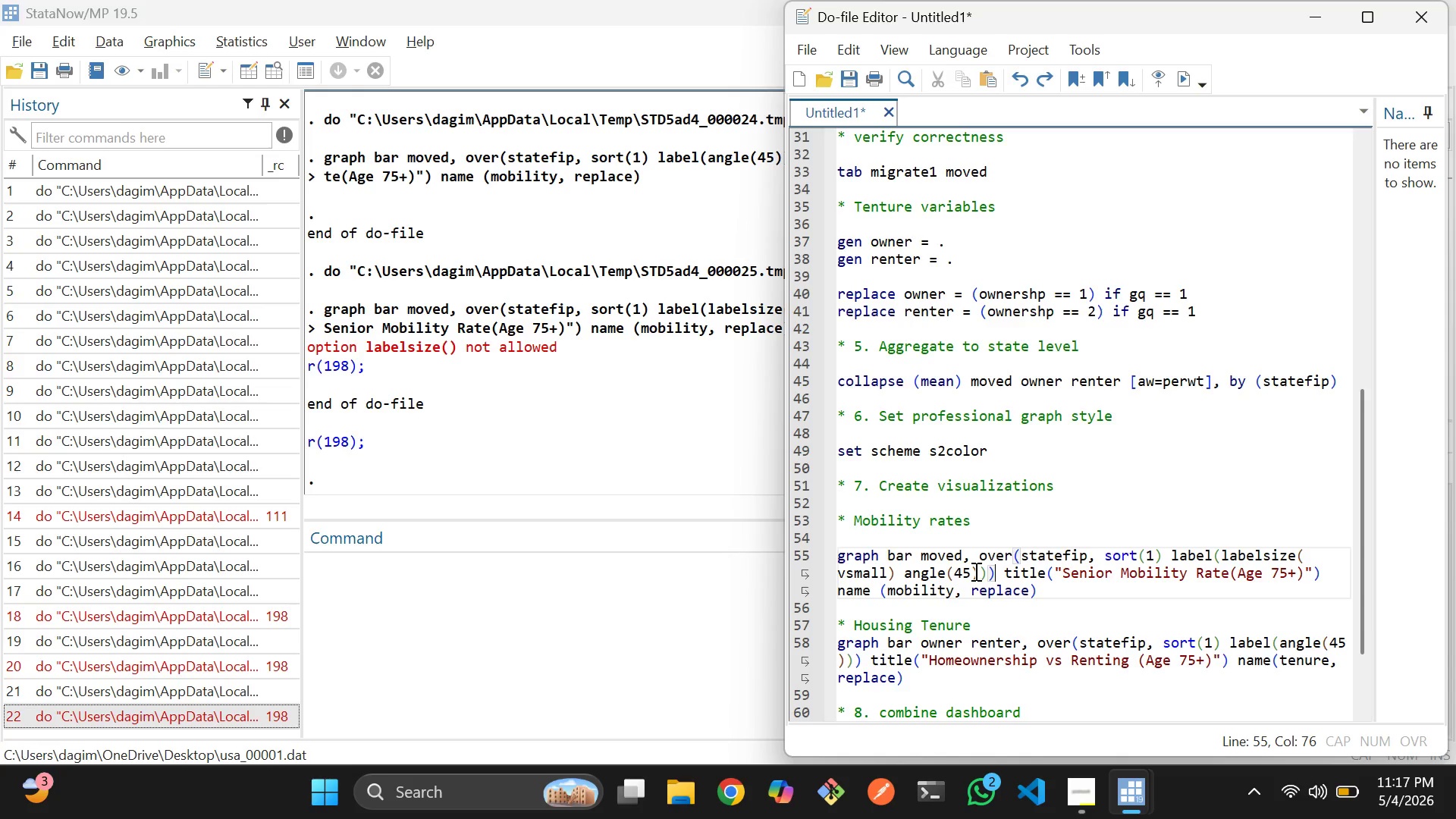 
key(ArrowLeft)
 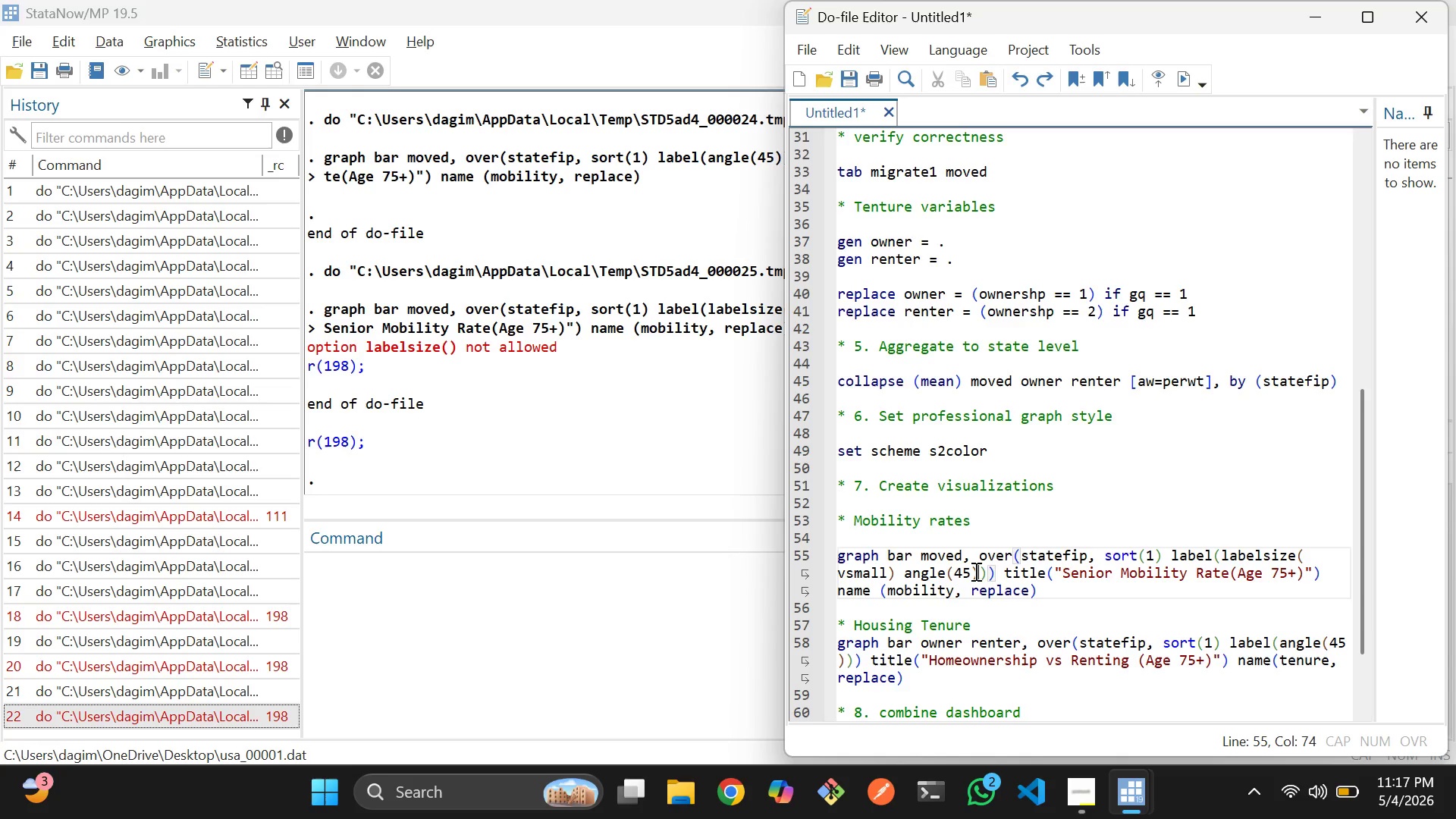 
key(ArrowLeft)
 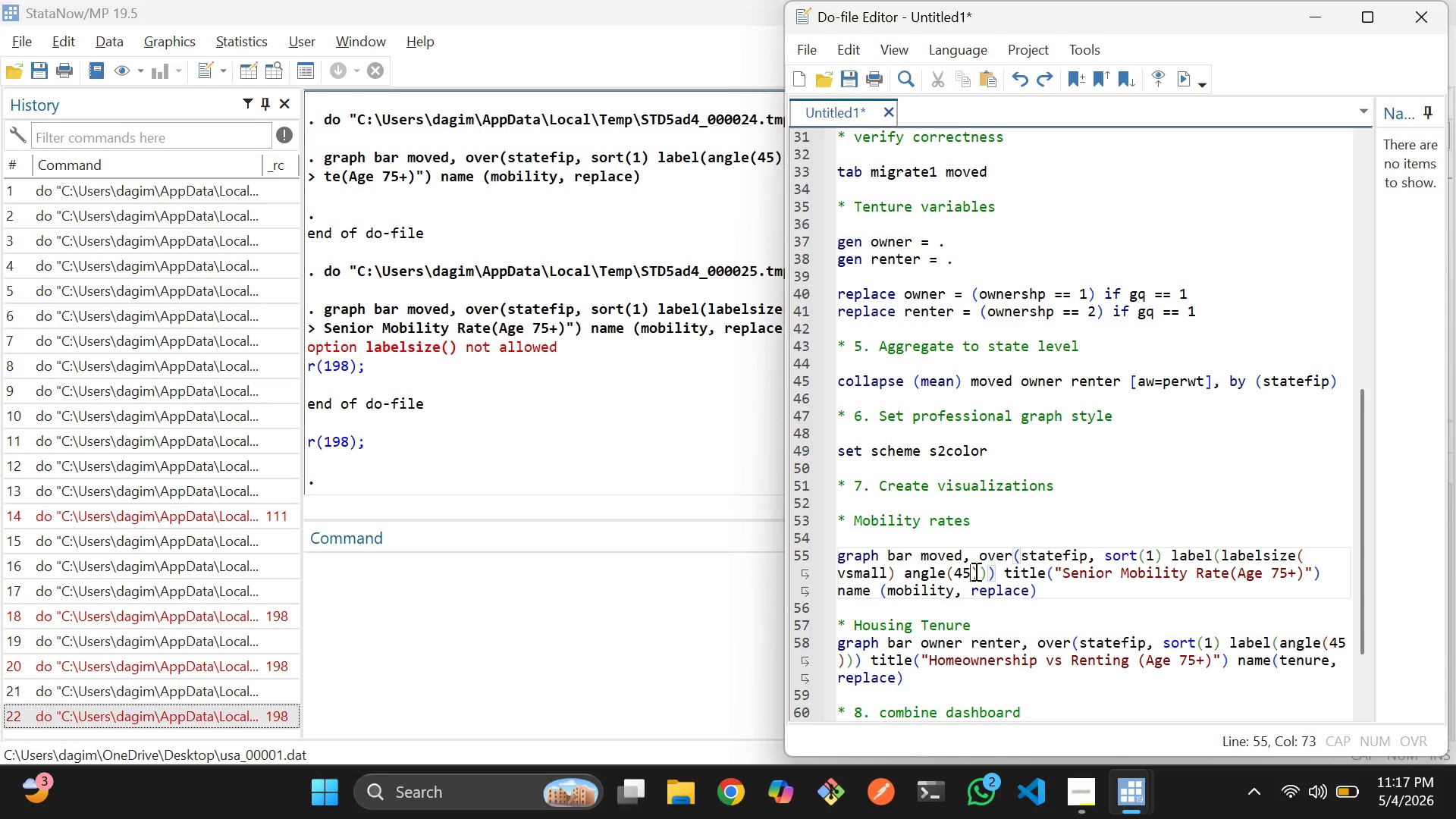 
key(ArrowLeft)
 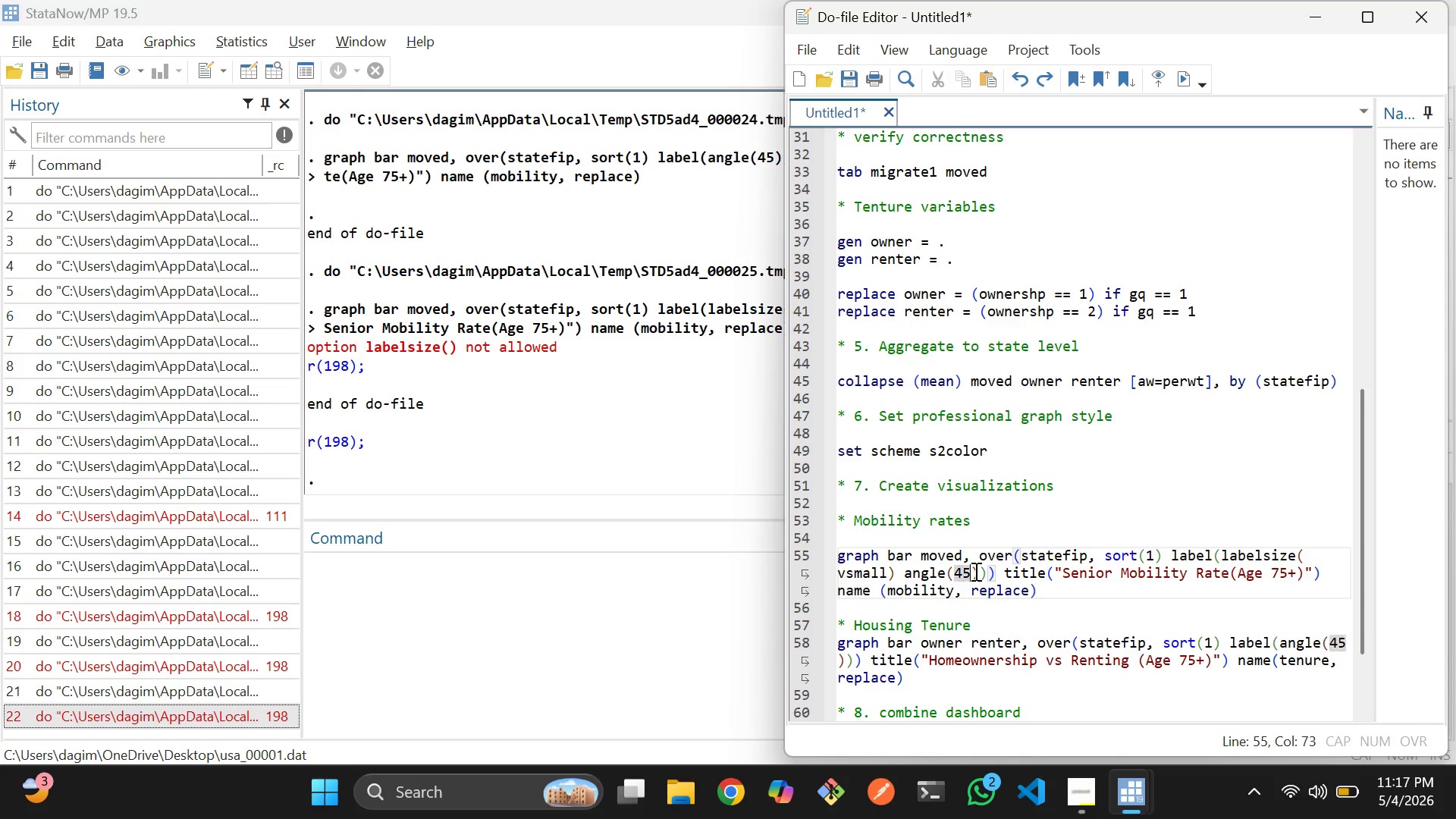 
key(Backspace)
 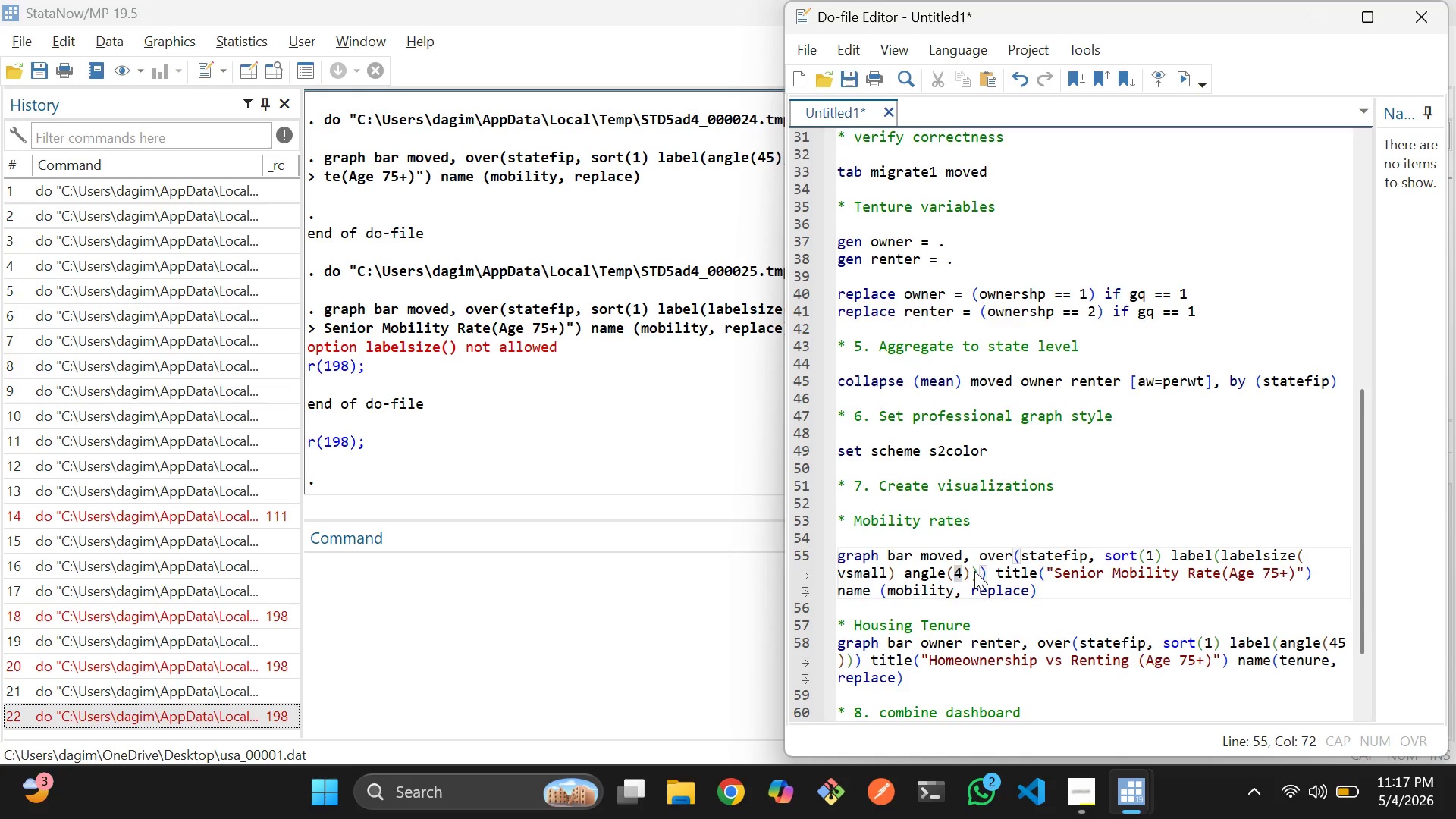 
key(Backspace)
 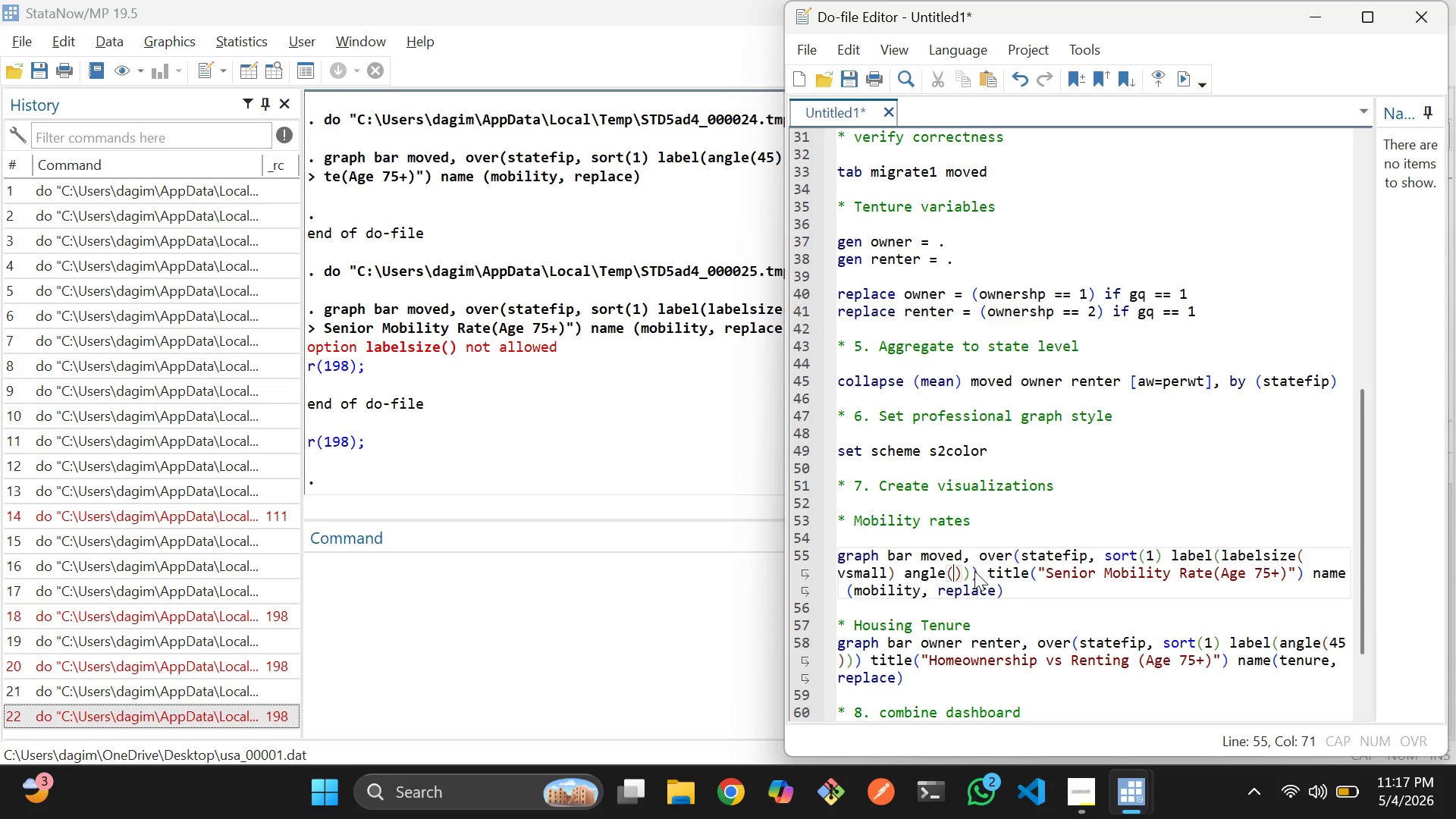 
key(Backspace)
 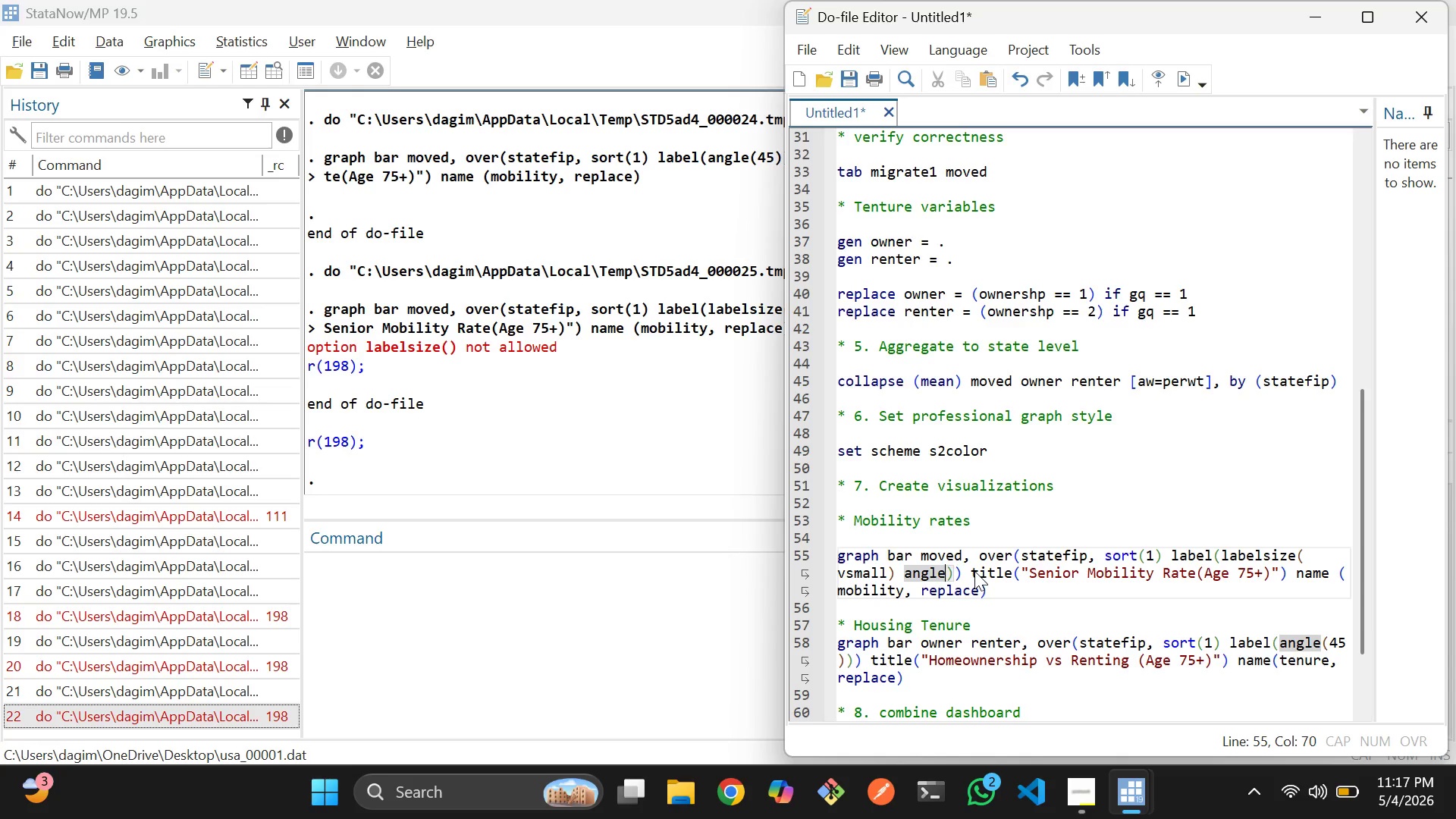 
key(Backspace)
 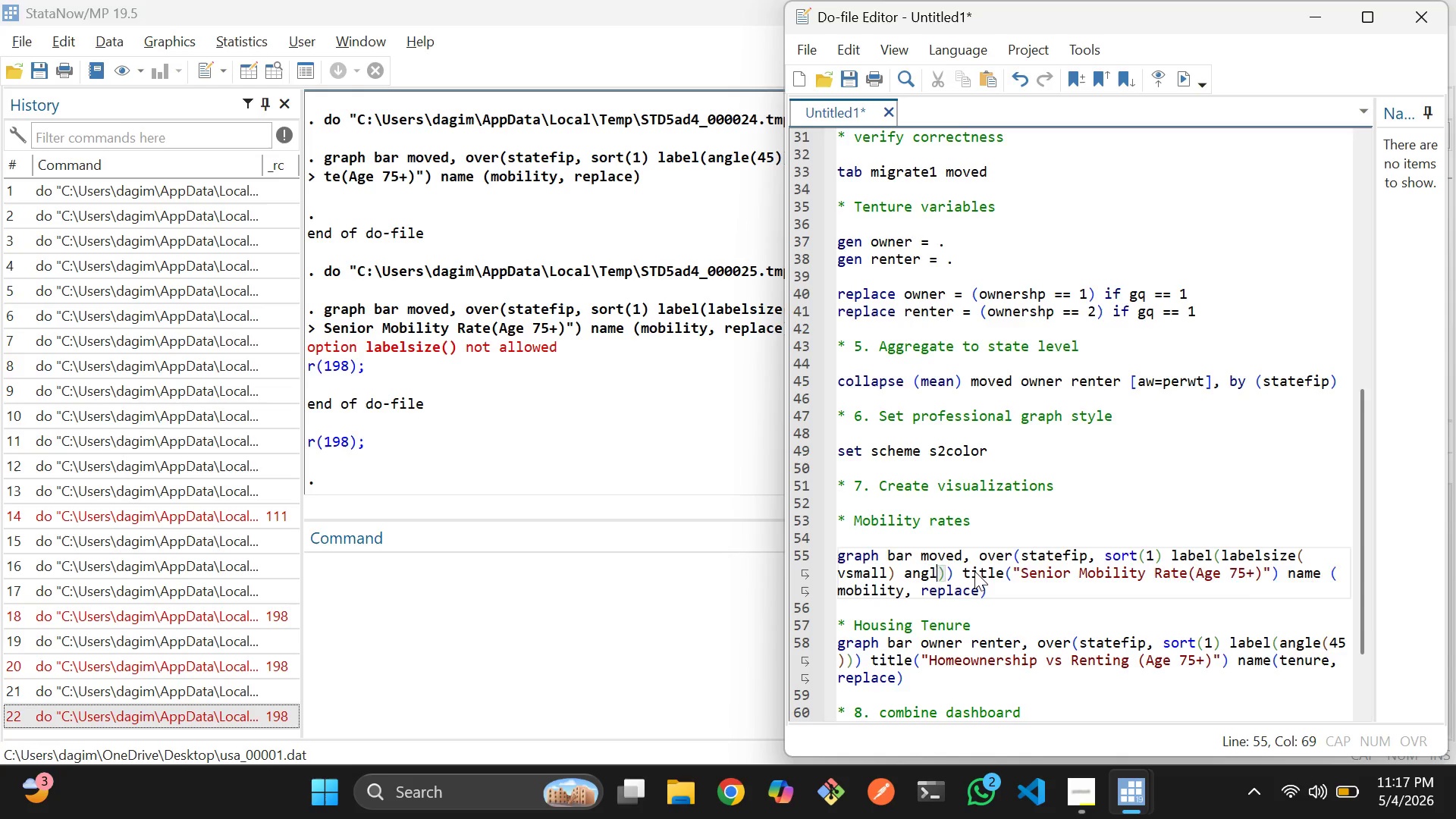 
key(Backspace)
 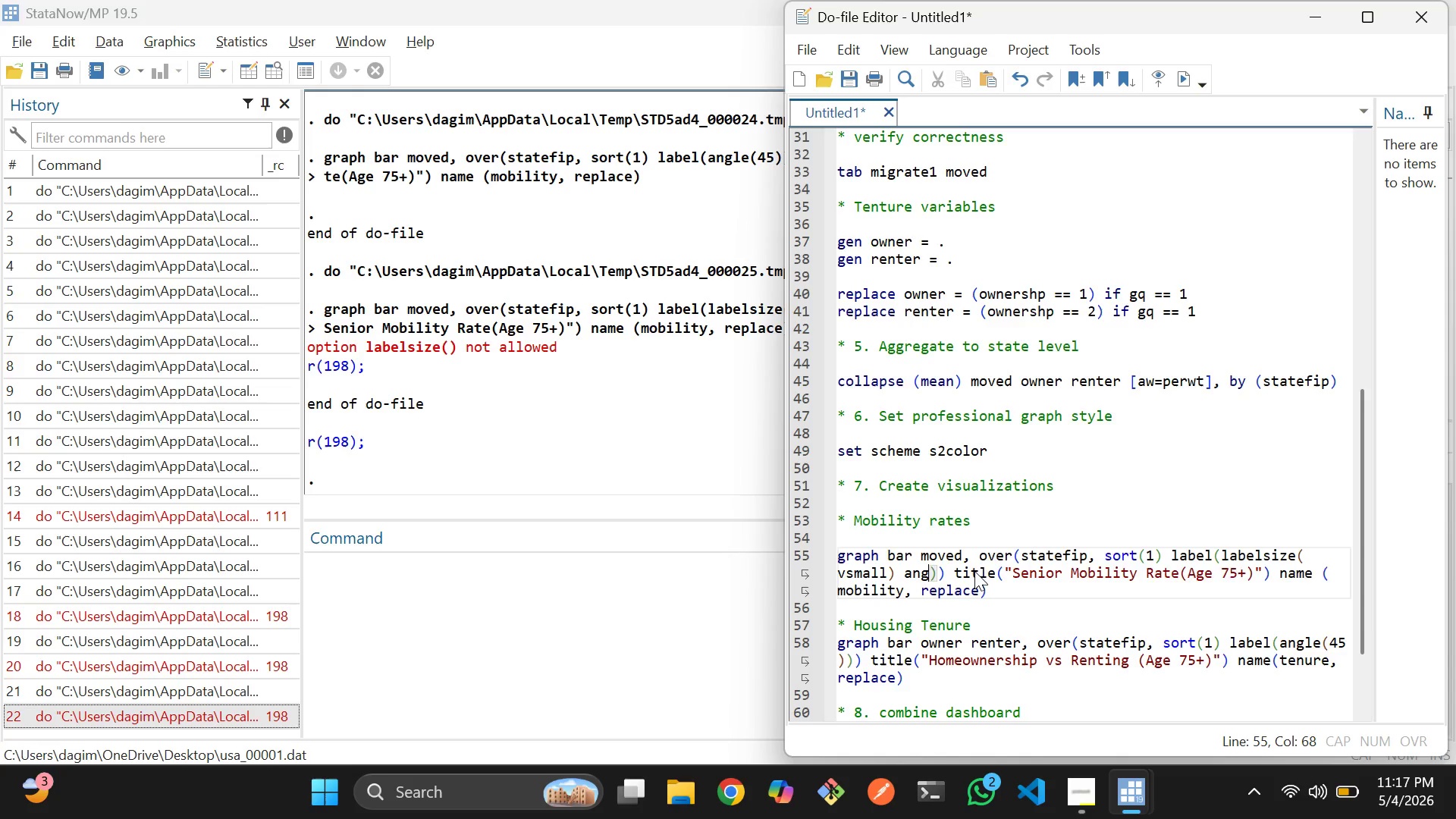 
key(Backspace)
 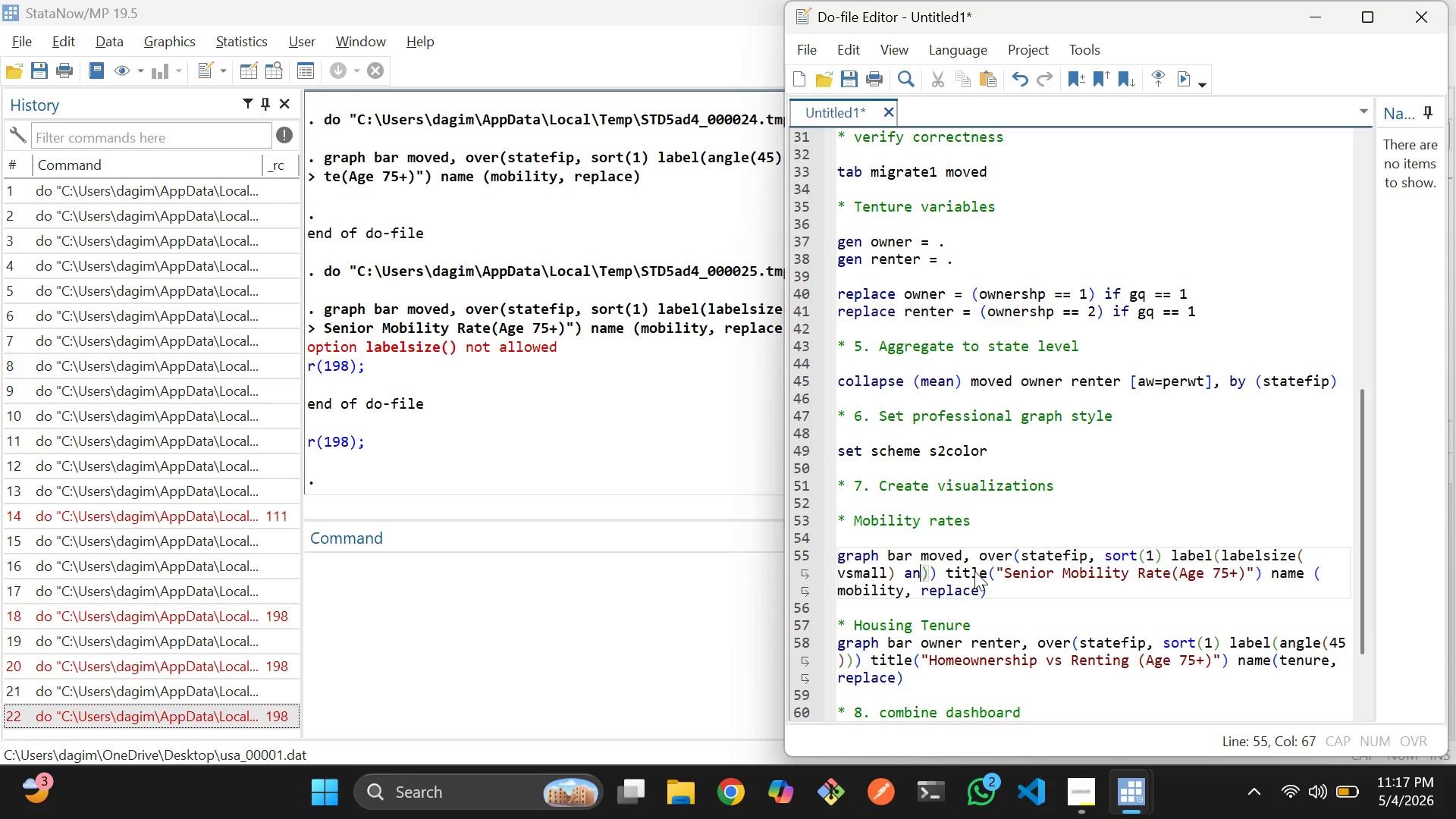 
key(Backspace)
 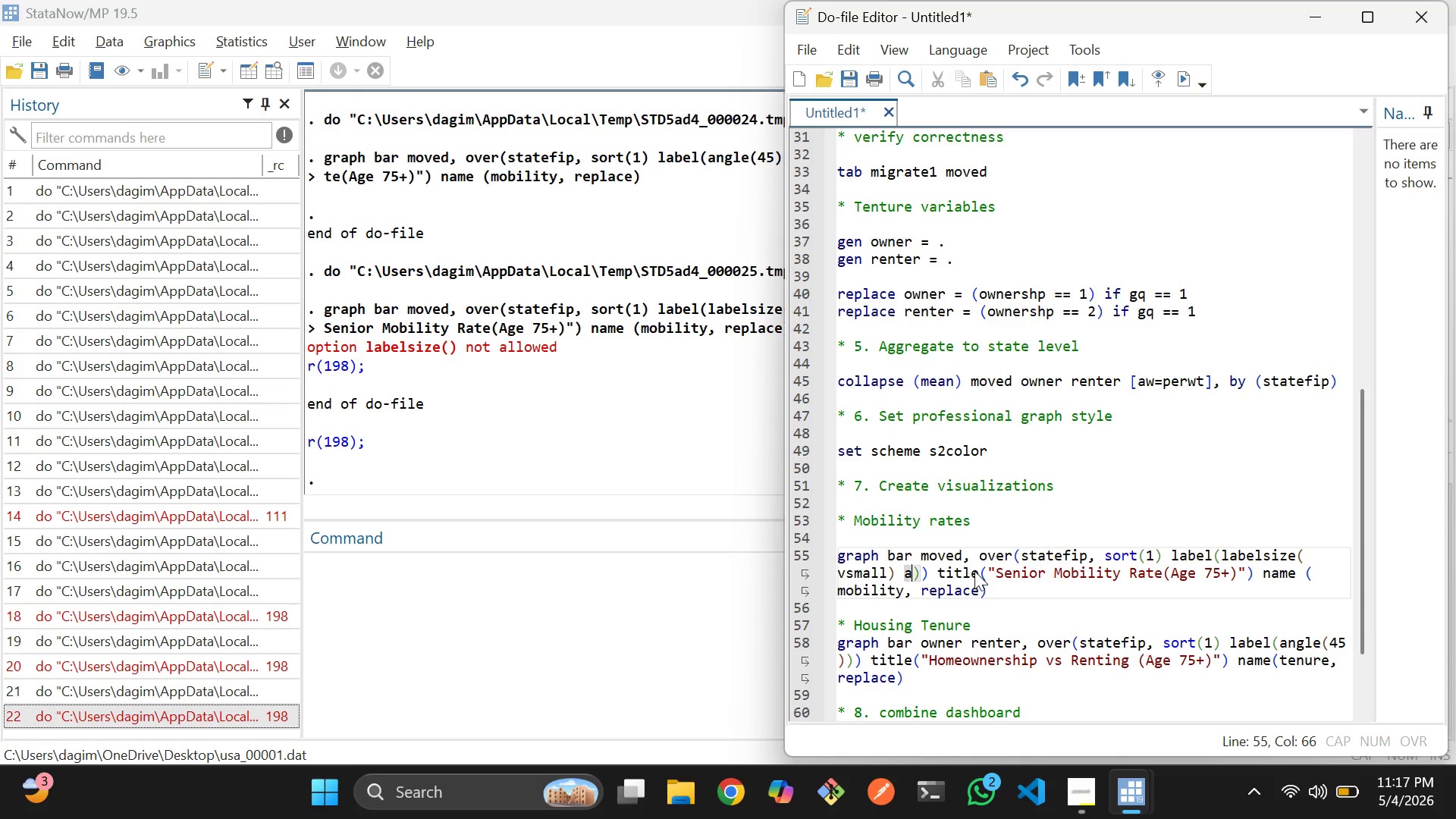 
key(Backspace)
 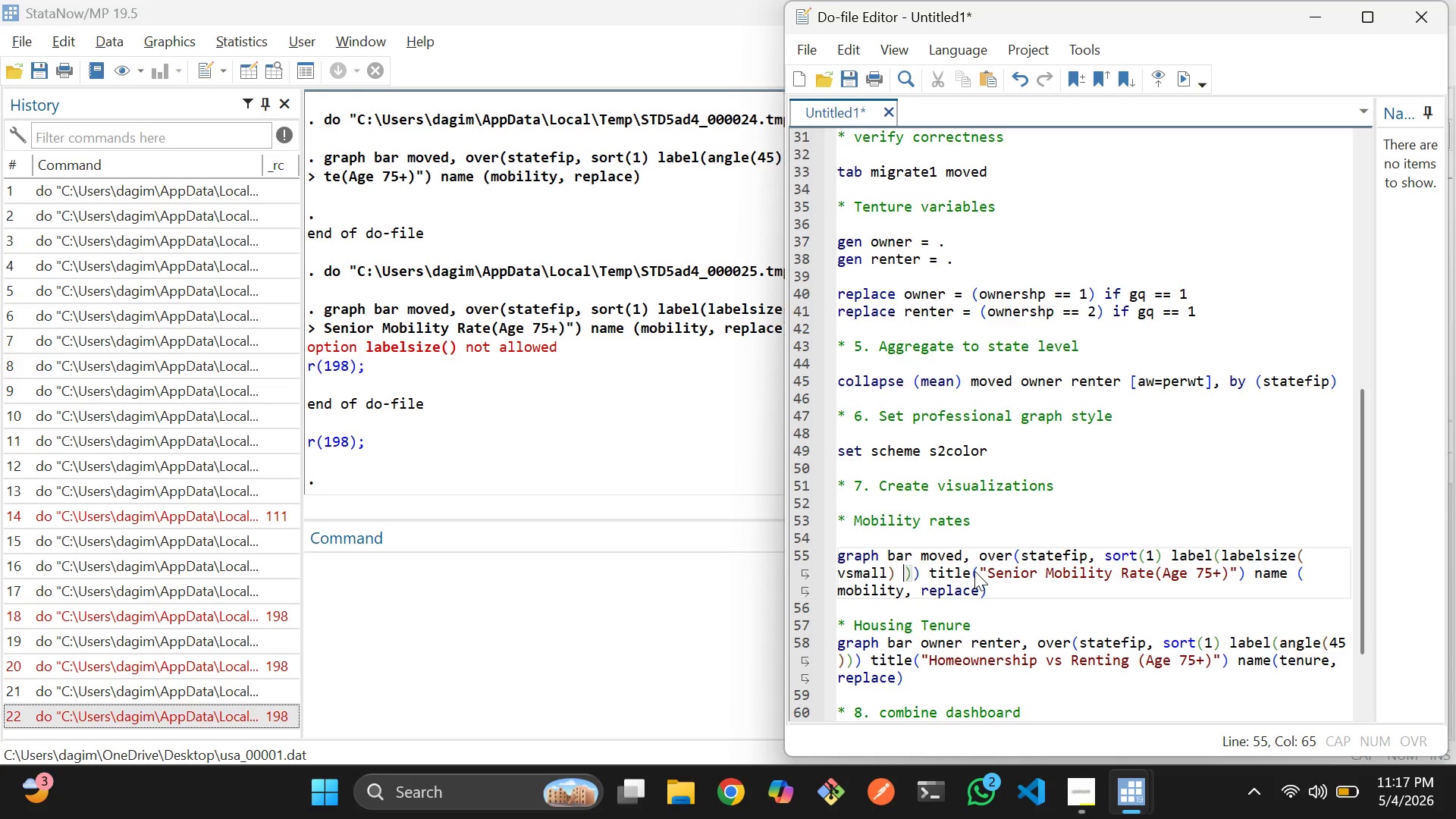 
key(Backspace)
 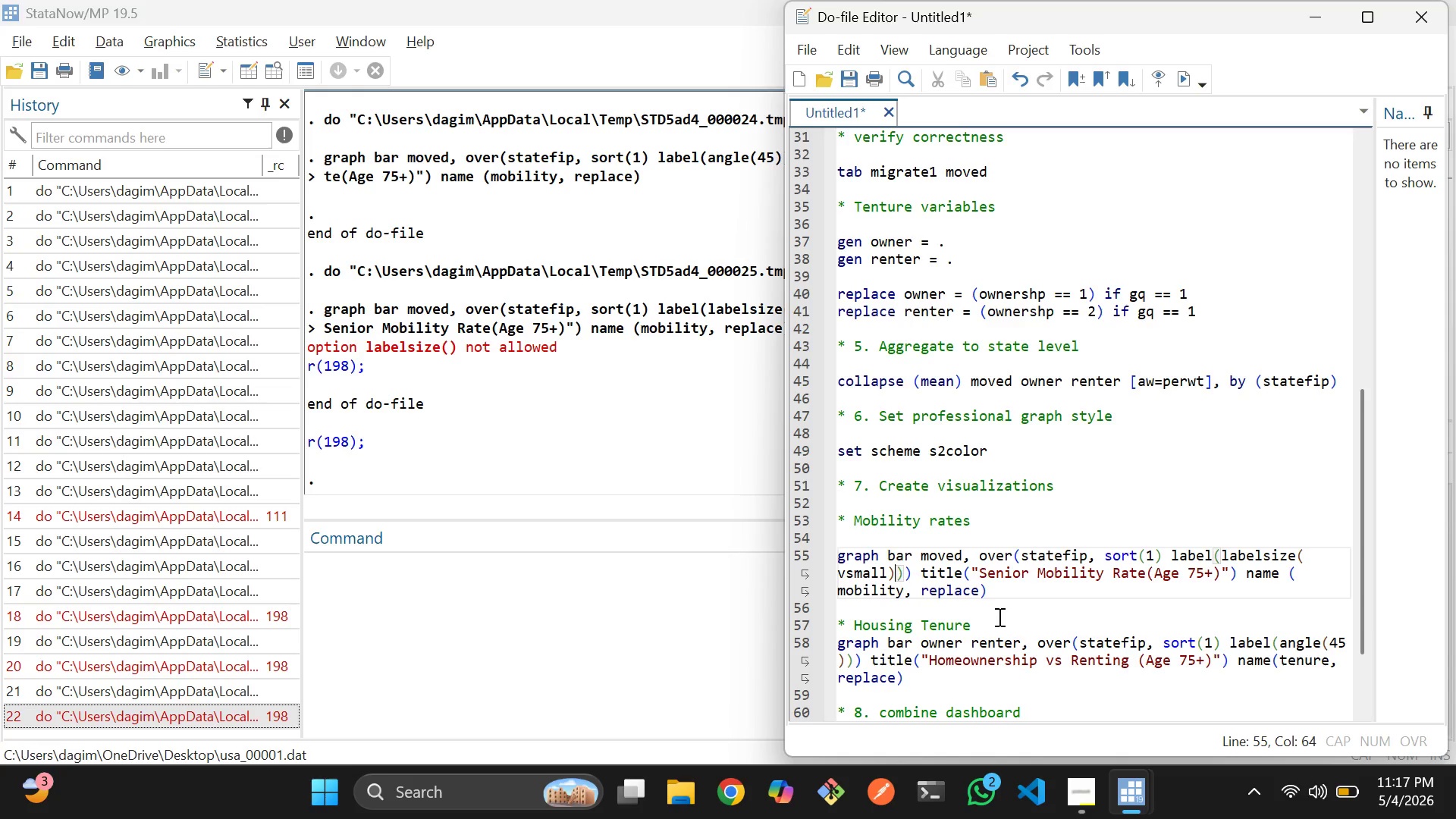 
left_click_drag(start_coordinate=[998, 600], to_coordinate=[831, 560])
 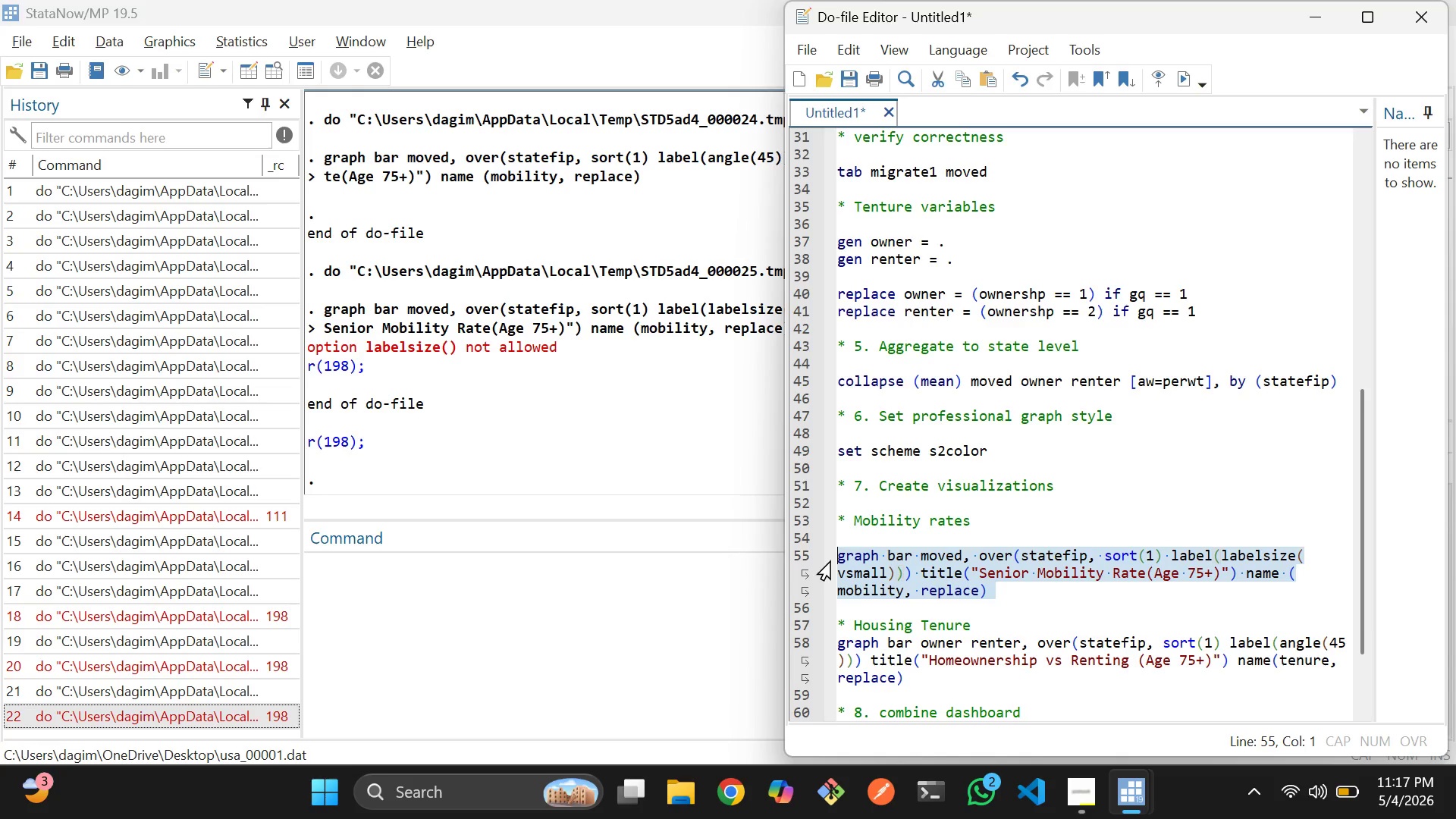 
key(Control+D)
 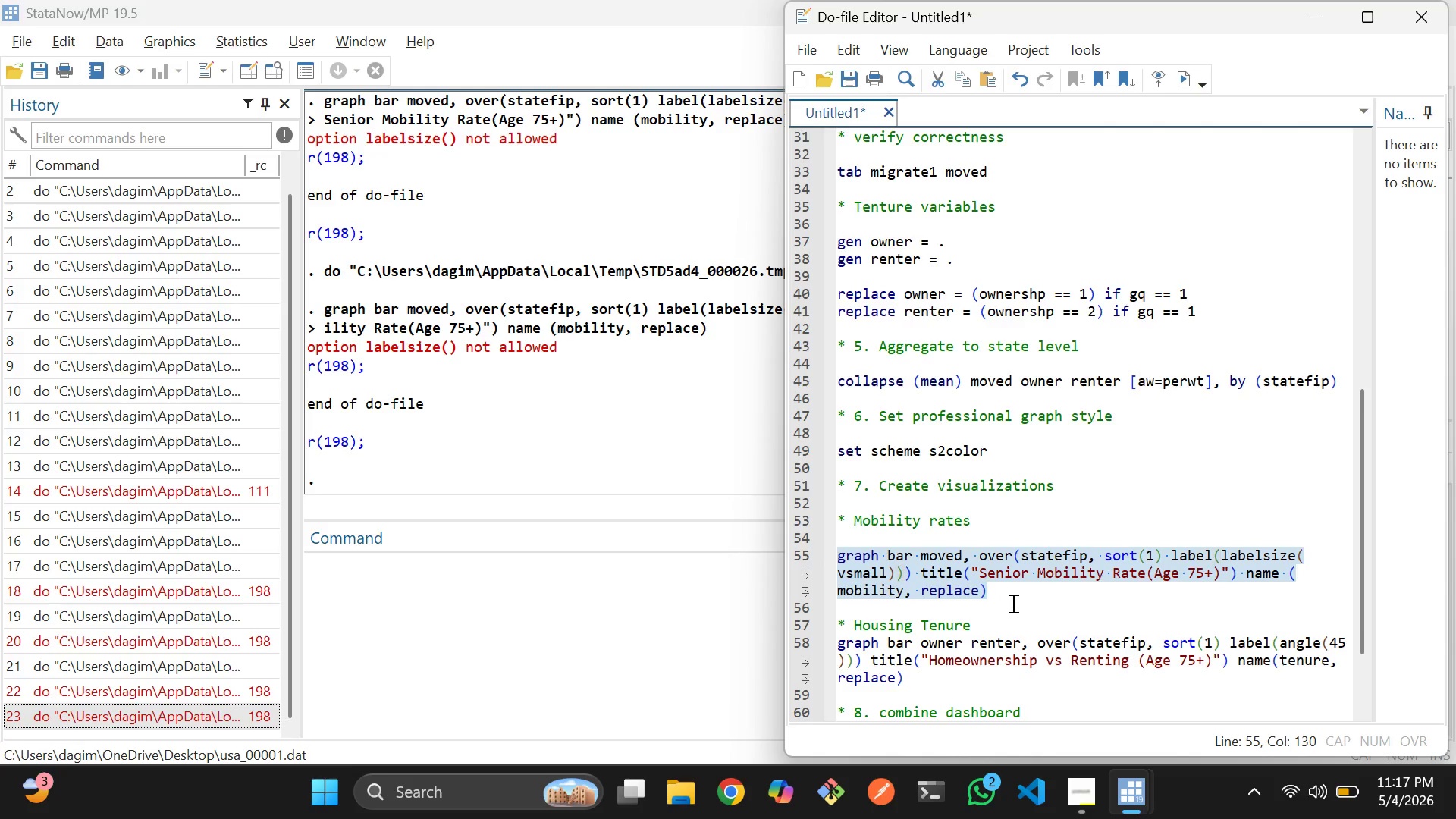 
left_click([1011, 601])
 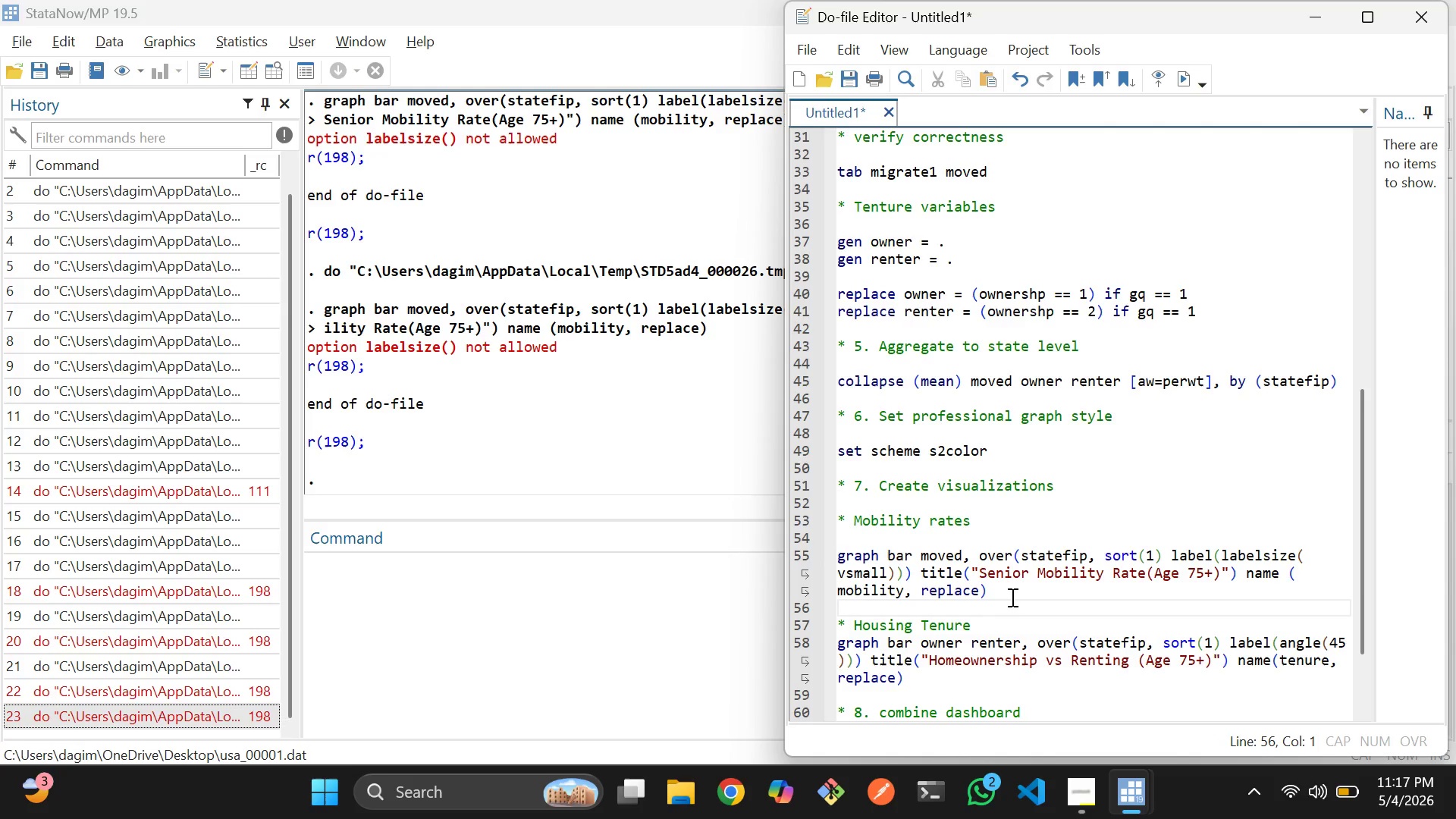 
left_click([1011, 597])
 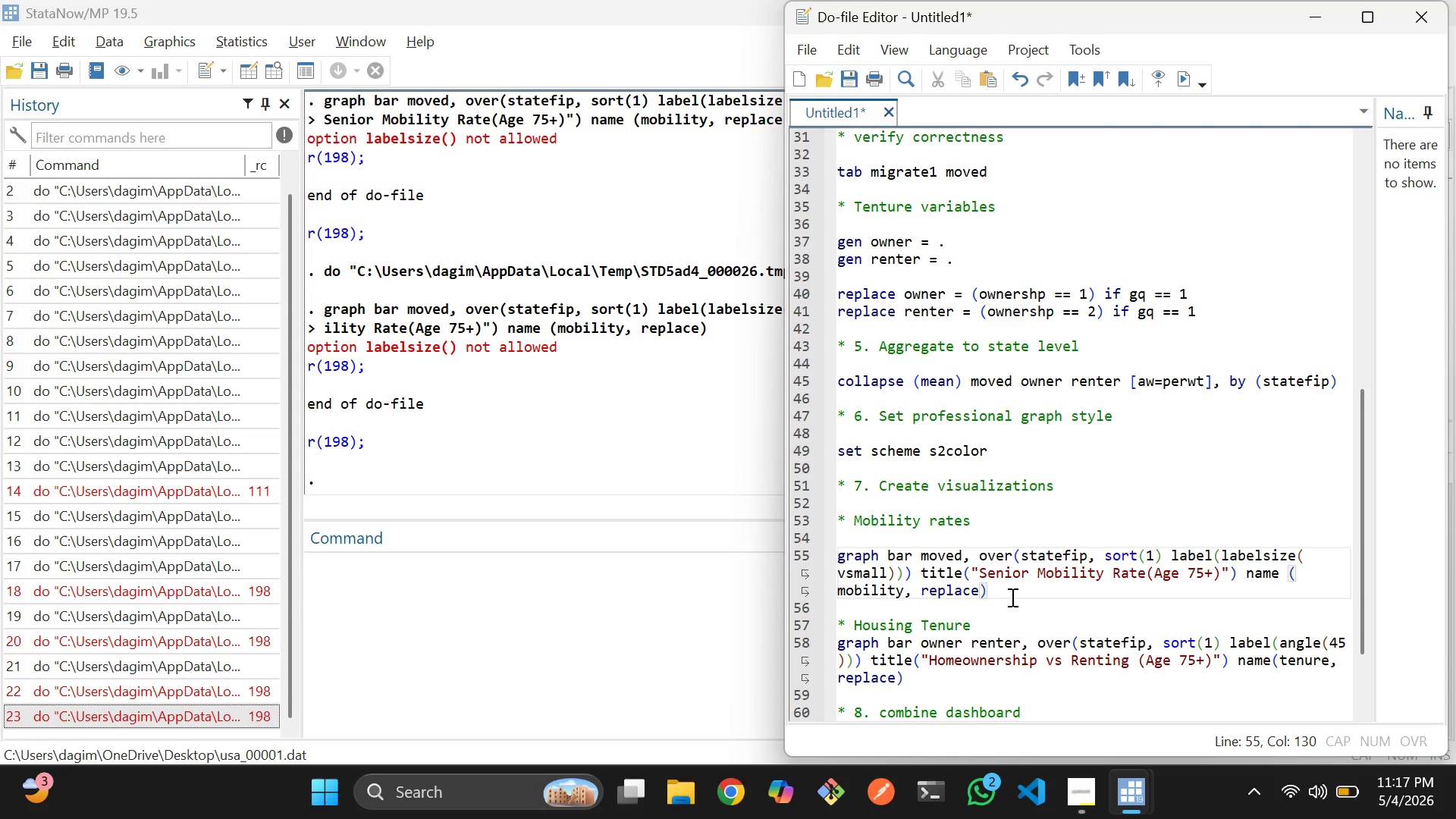 
wait(18.39)
 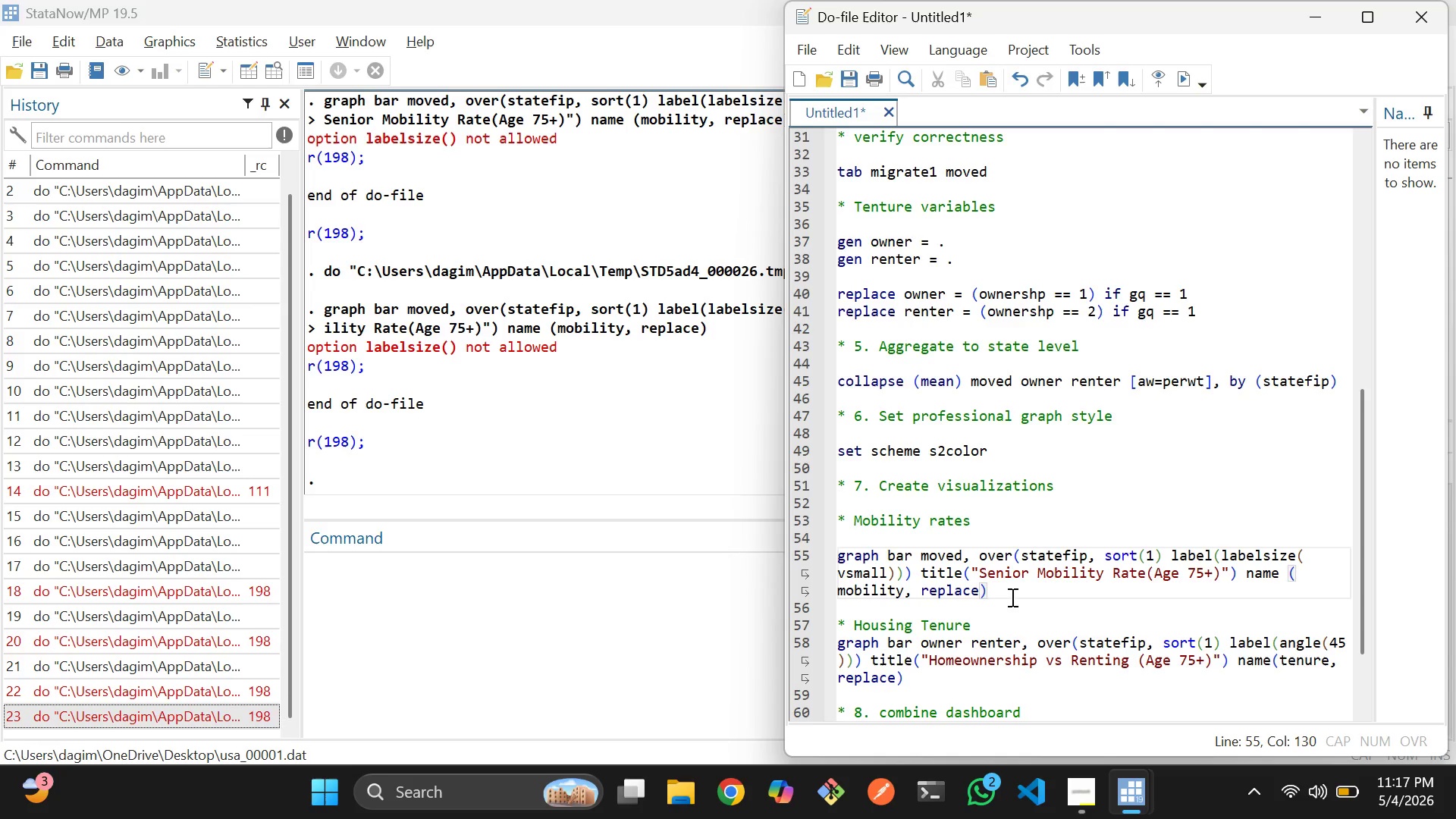 
left_click([1015, 595])
 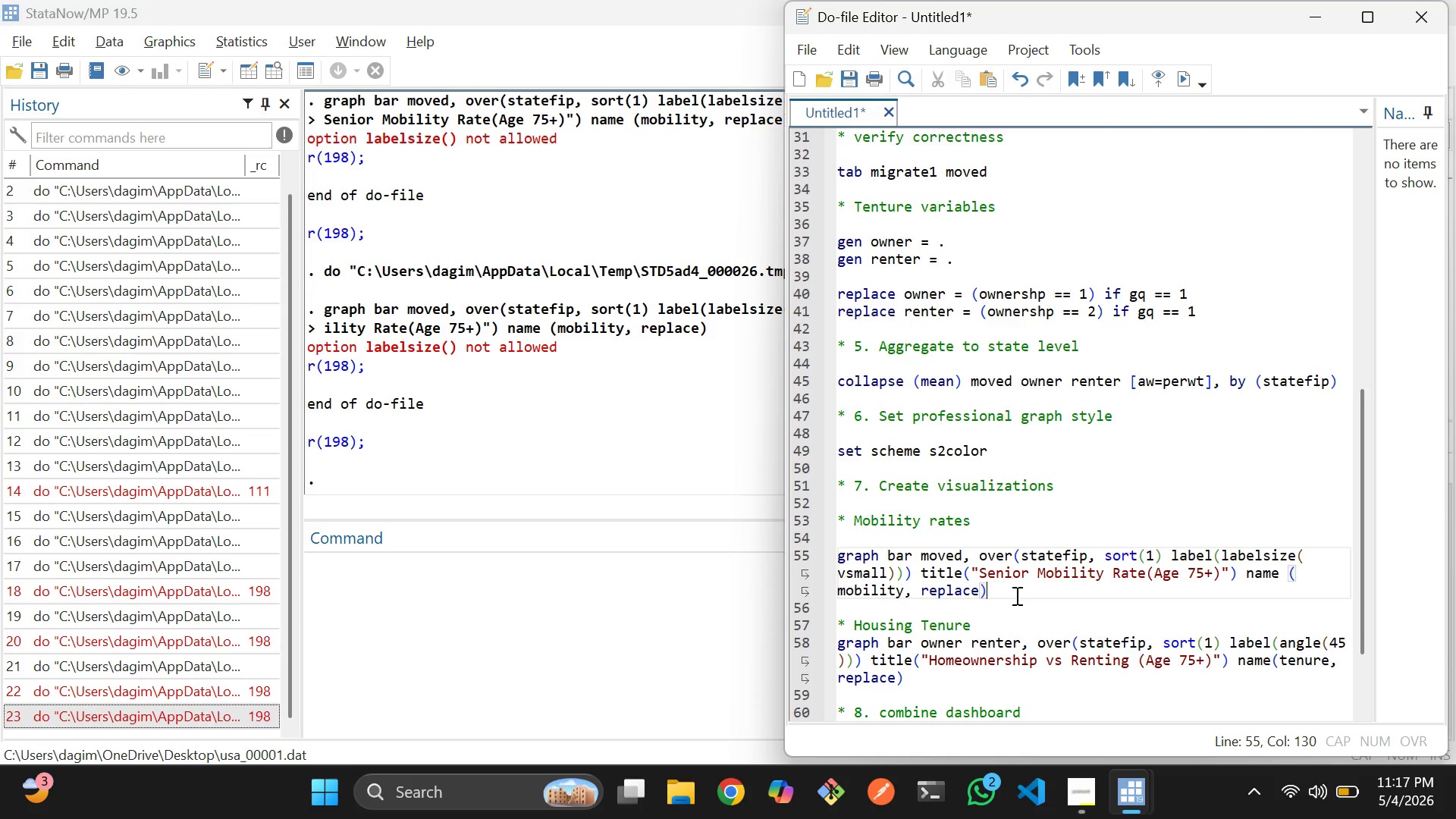 
key(Control+Z)
 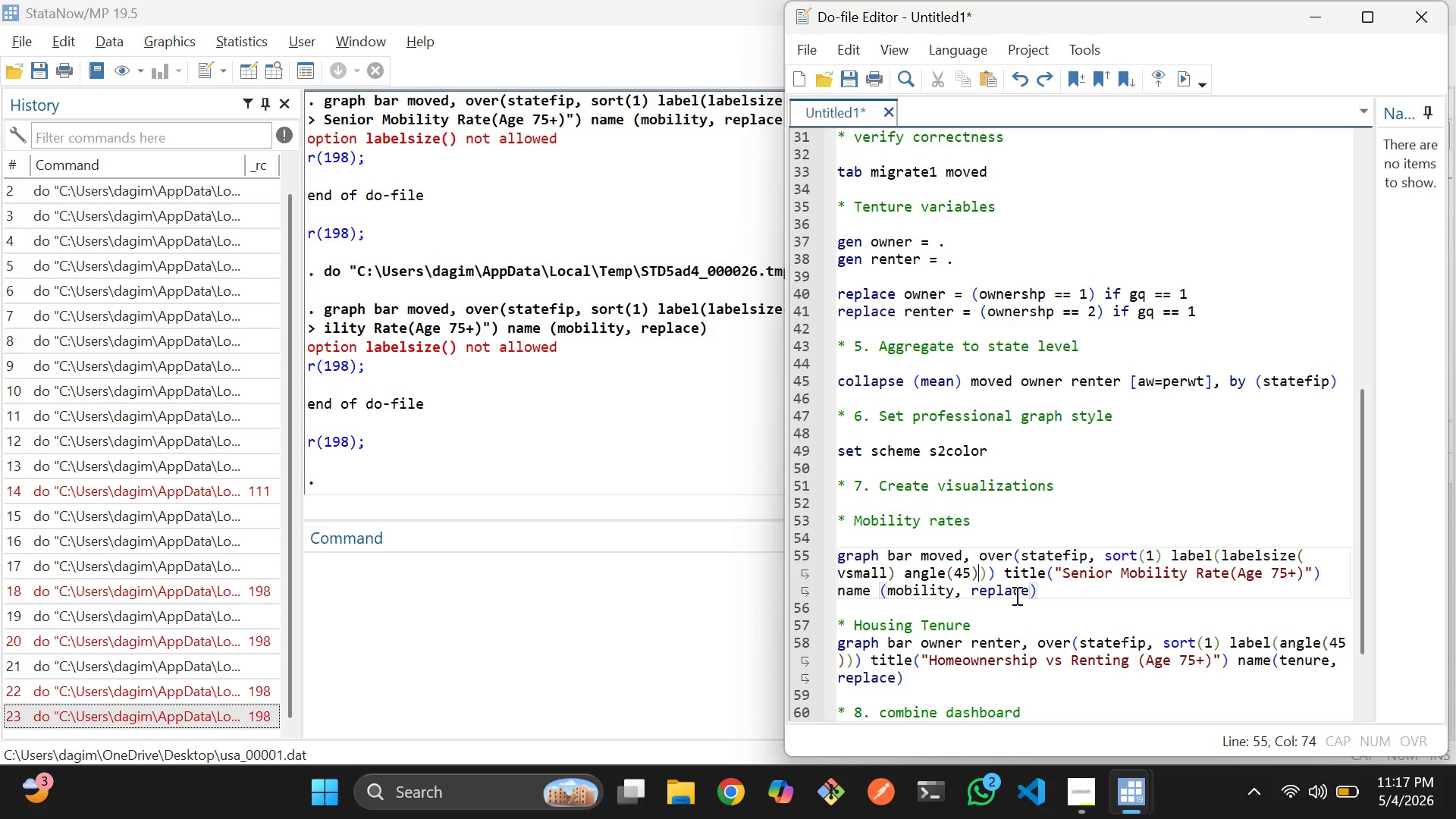 
key(Control+Z)
 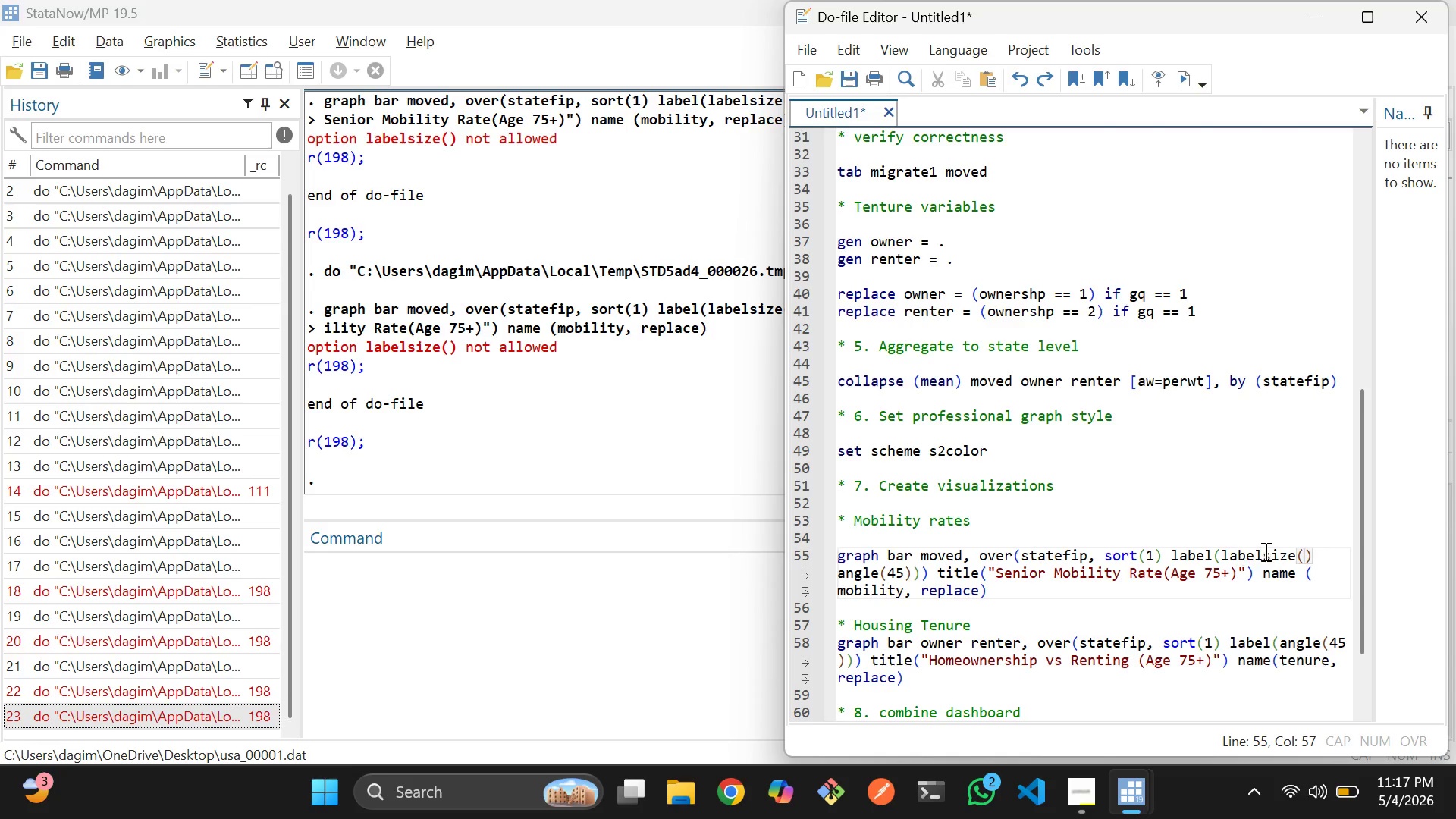 
left_click([1310, 557])
 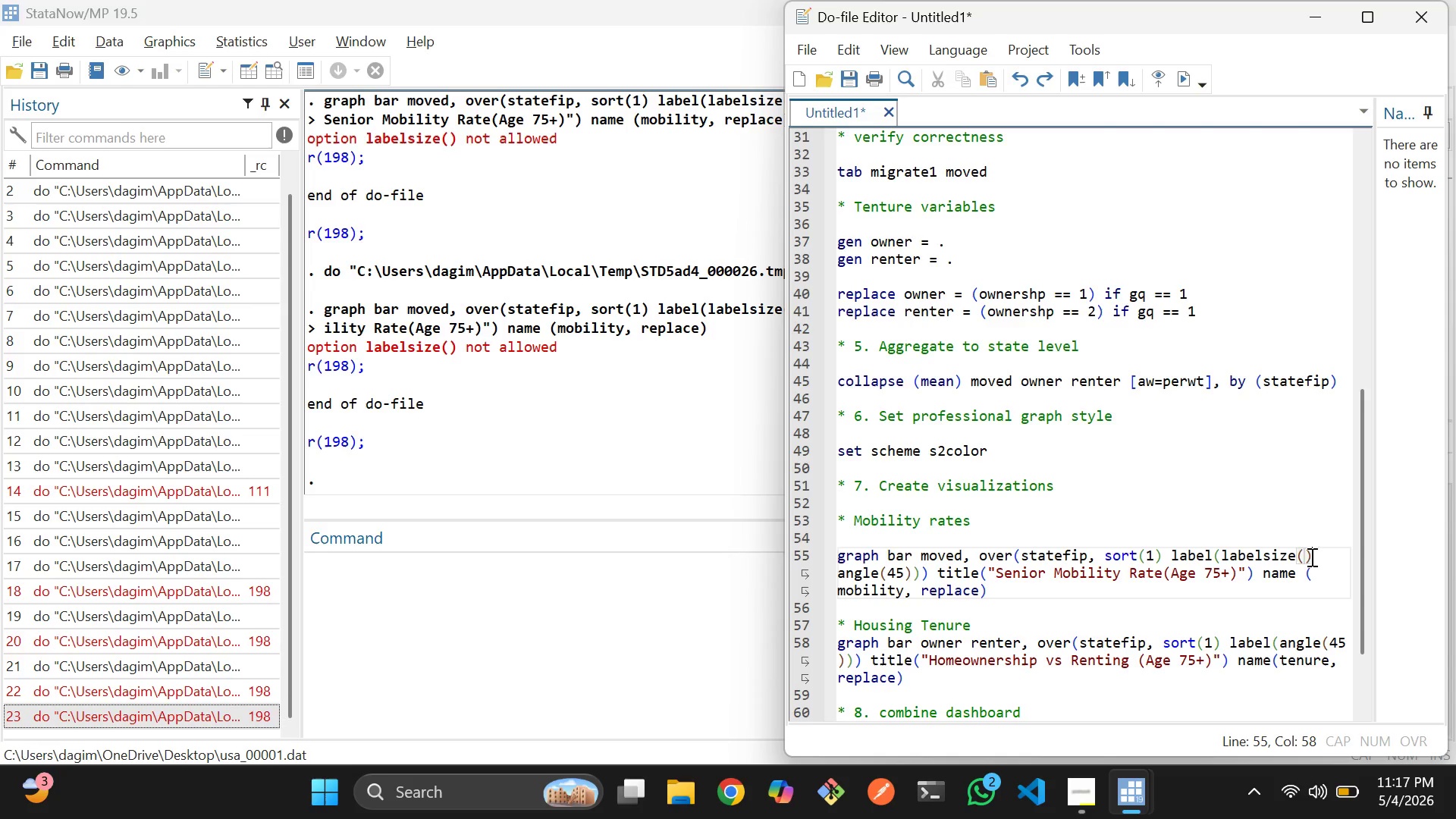 
left_click([1264, 546])
 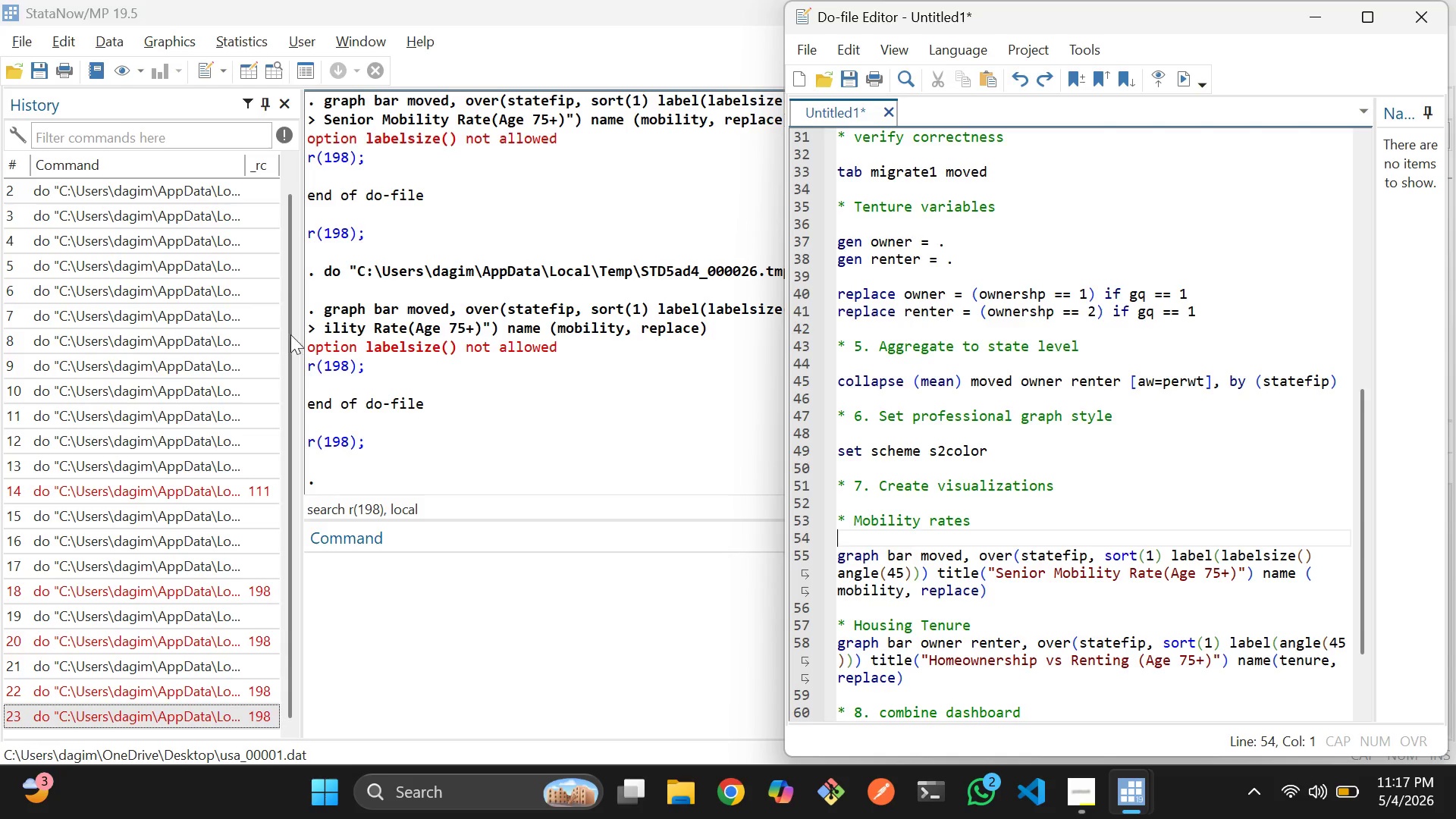 
wait(10.8)
 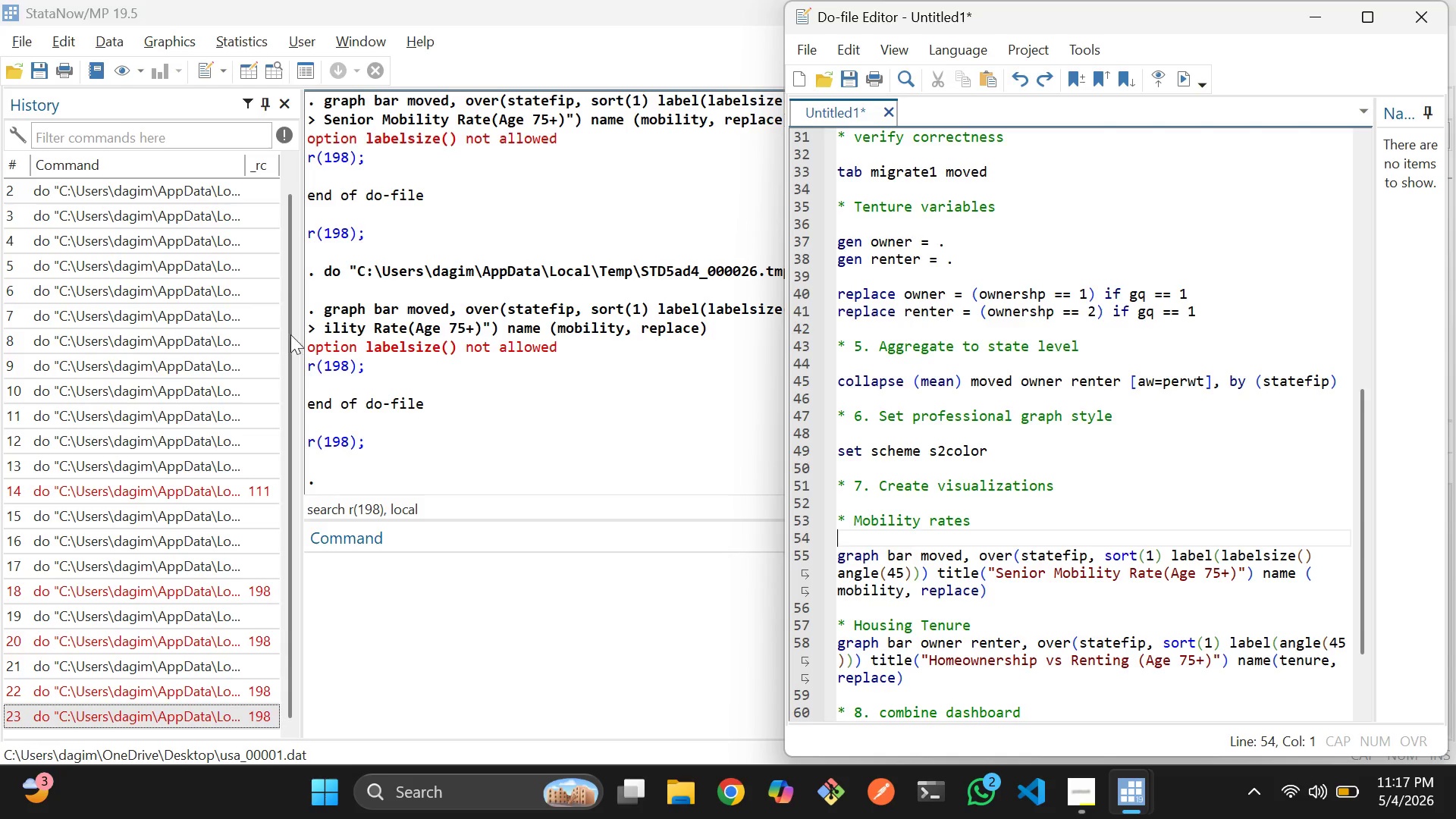 
scroll: coordinate [1034, 555], scroll_direction: none, amount: 0.0
 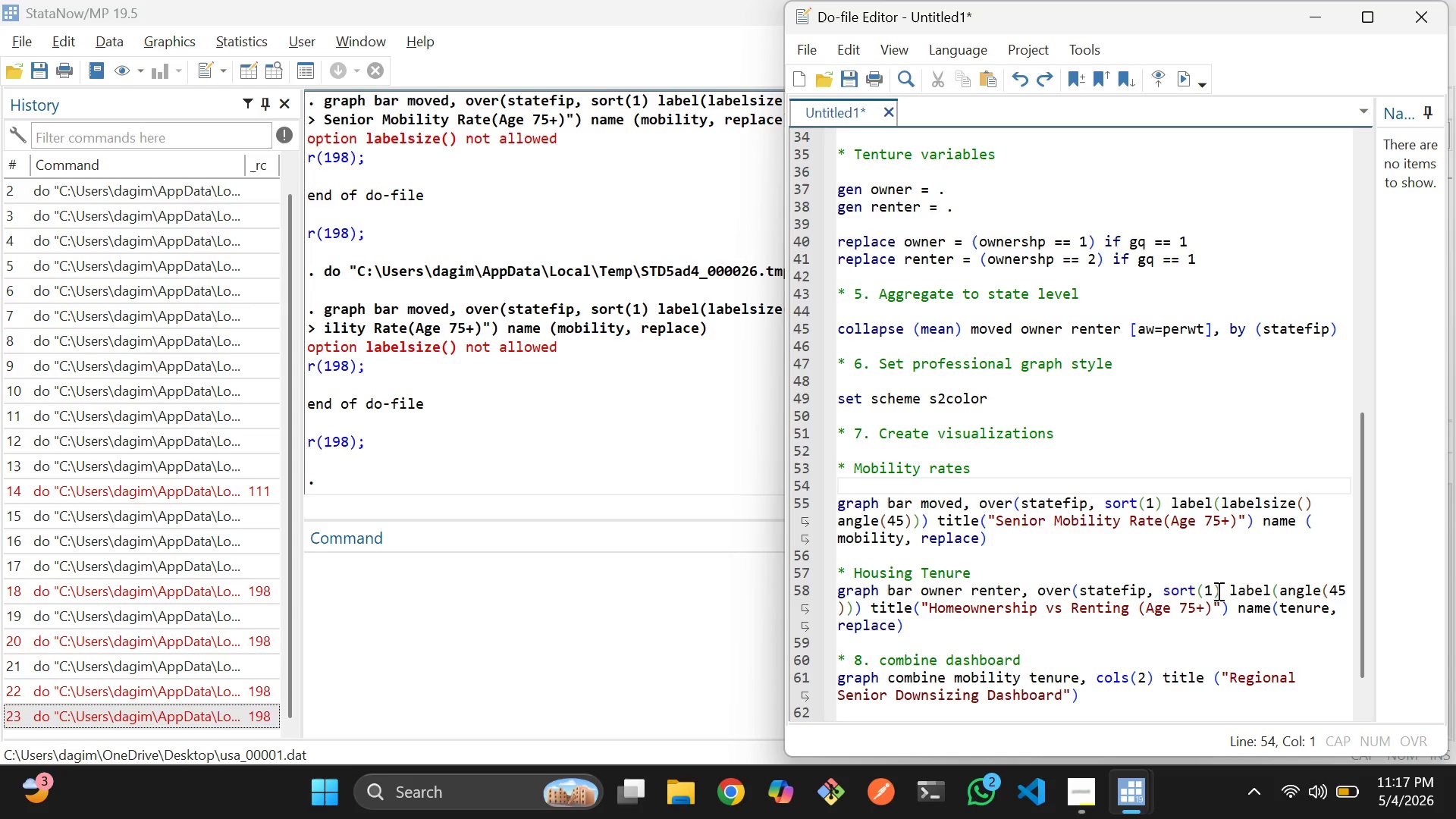 
left_click([1219, 588])
 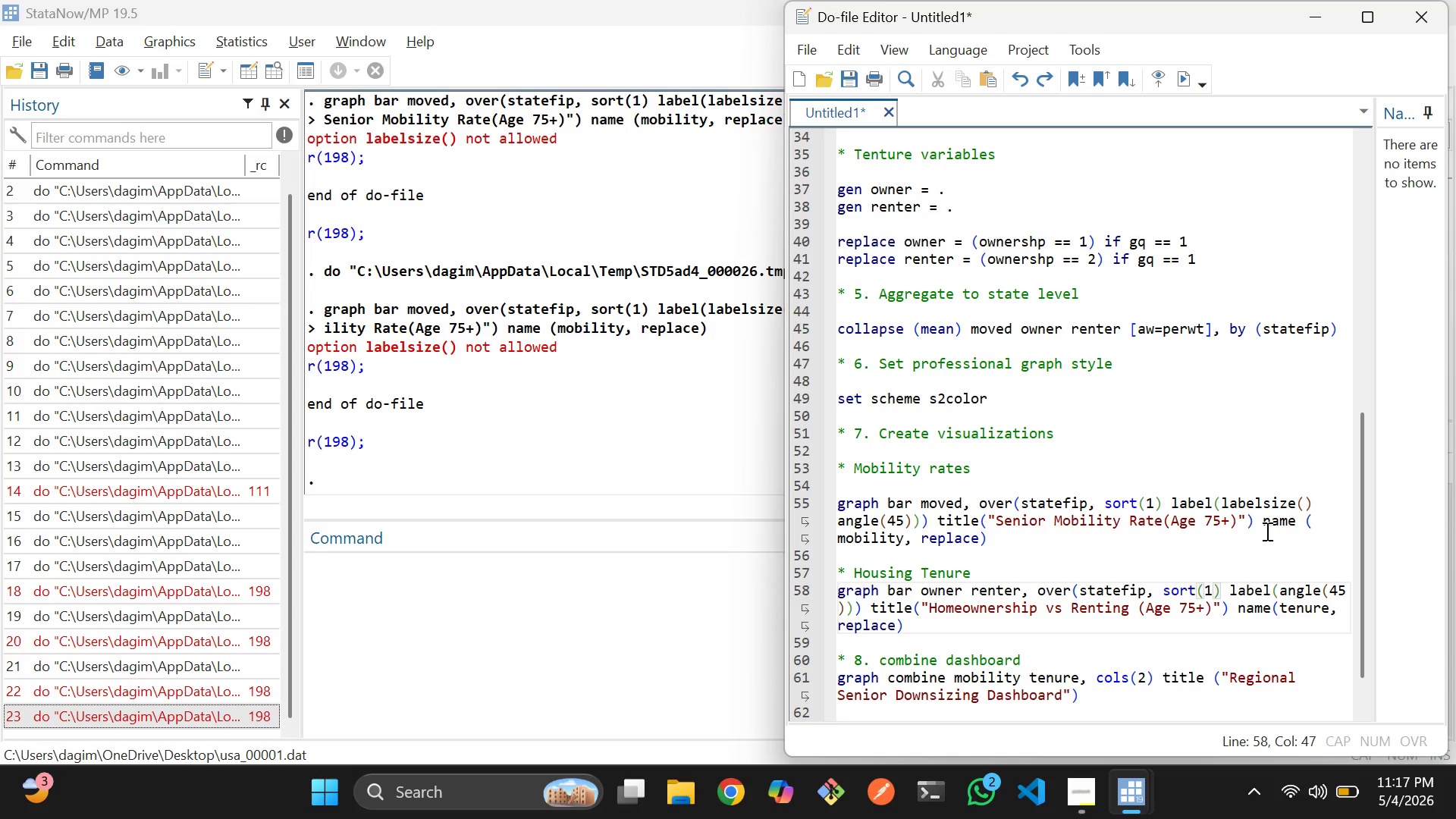 
left_click_drag(start_coordinate=[1316, 504], to_coordinate=[1222, 504])
 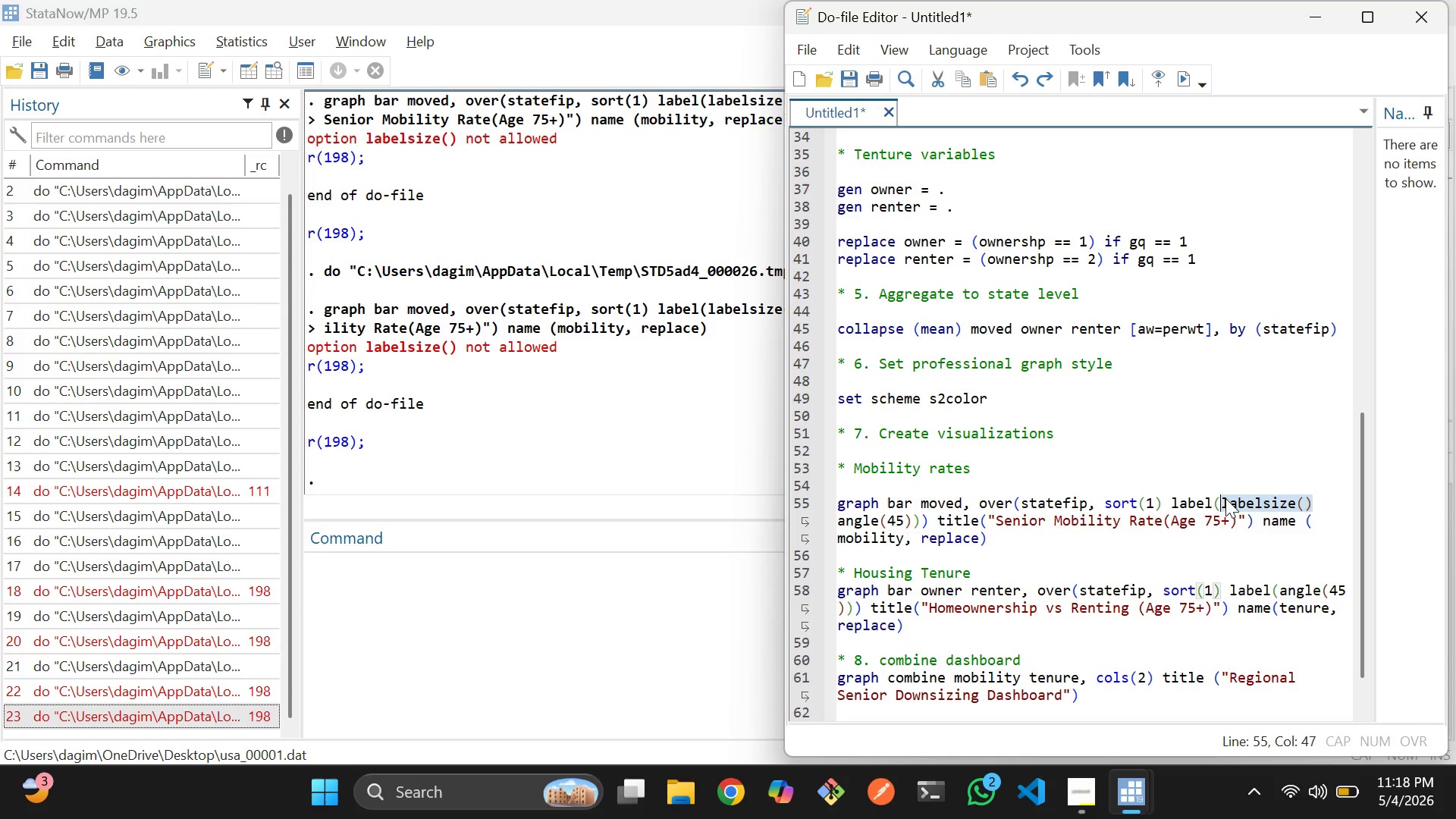 
key(Backspace)
 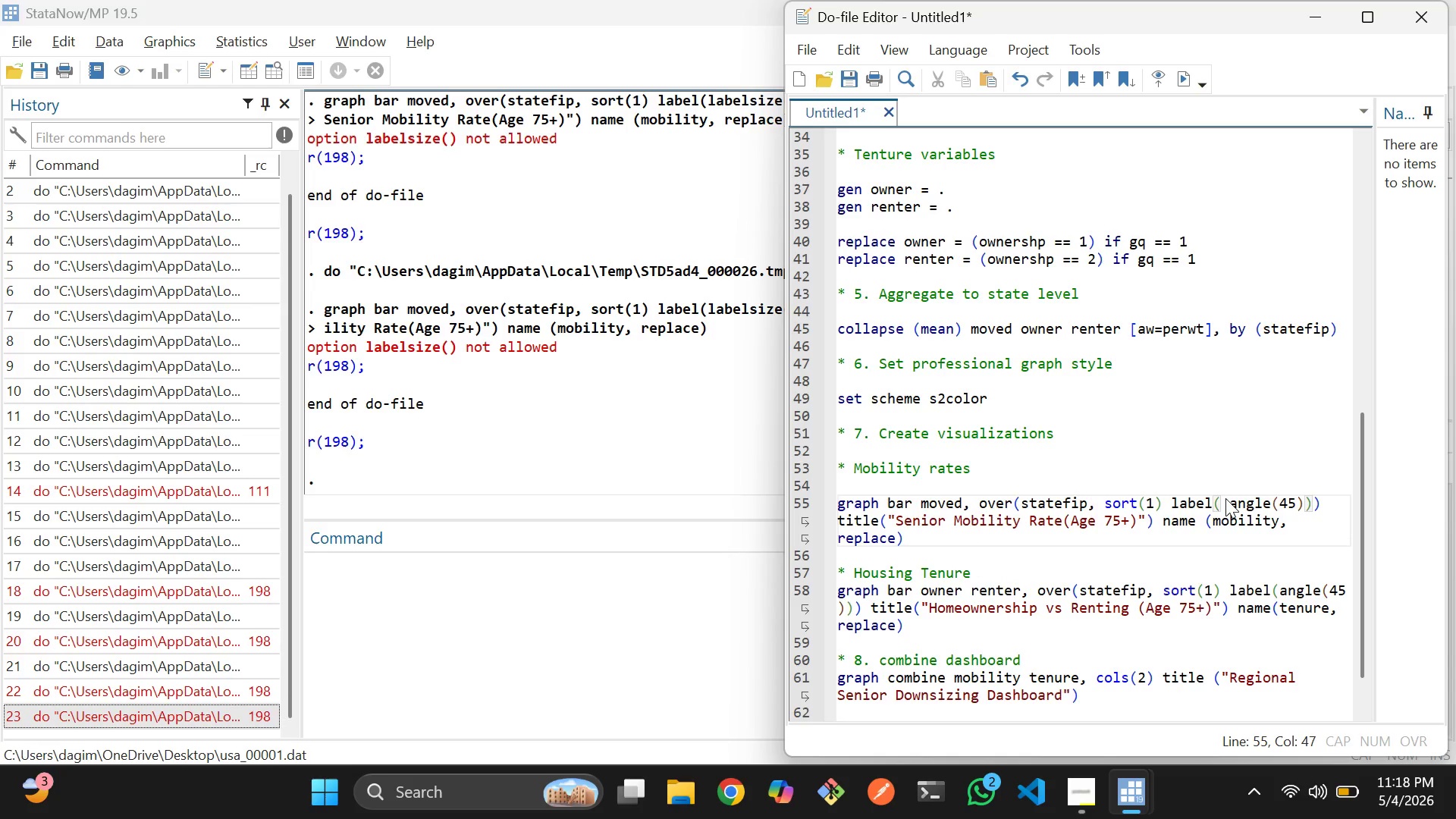 
key(ArrowRight)
 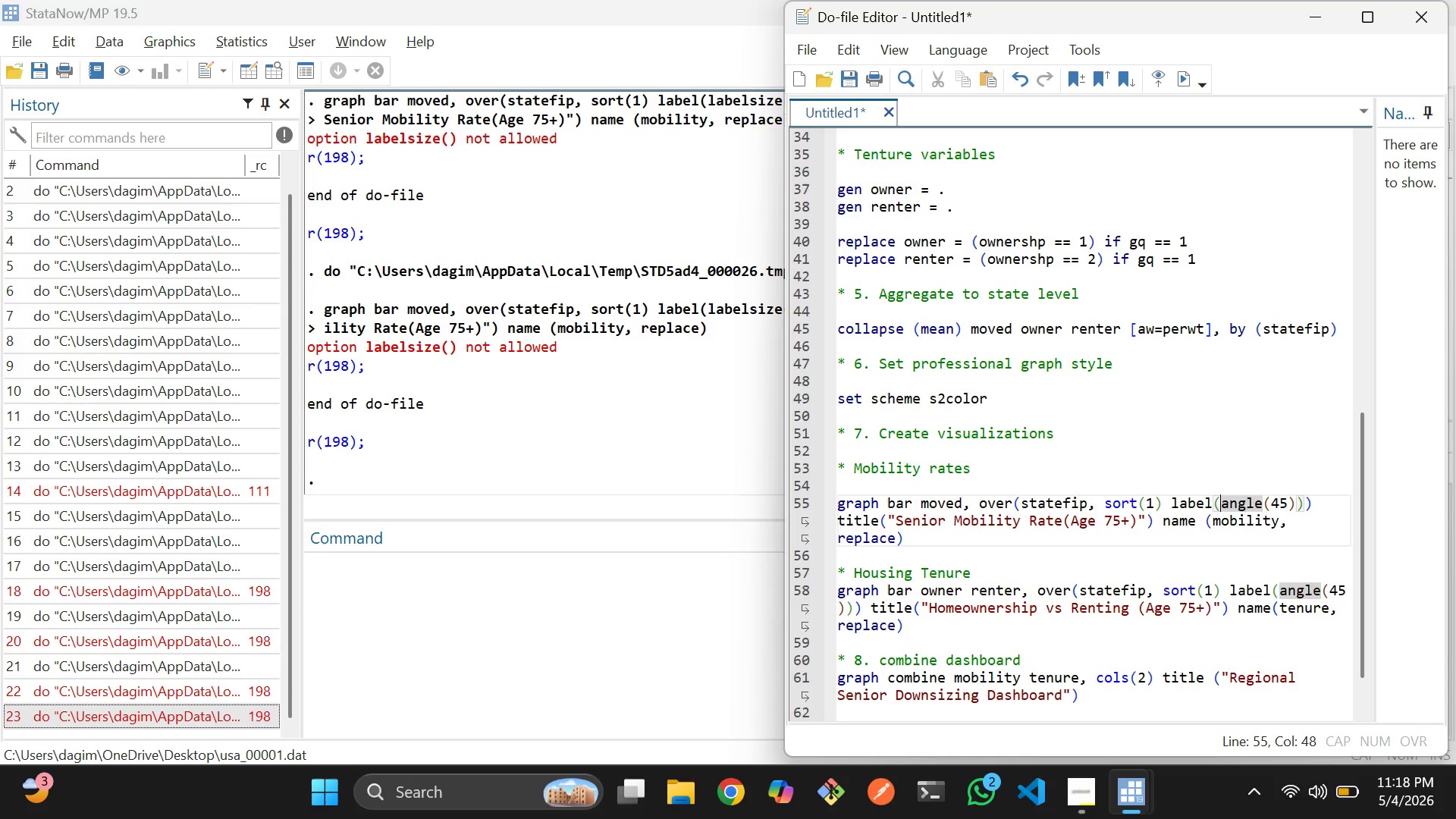 
key(Backspace)
 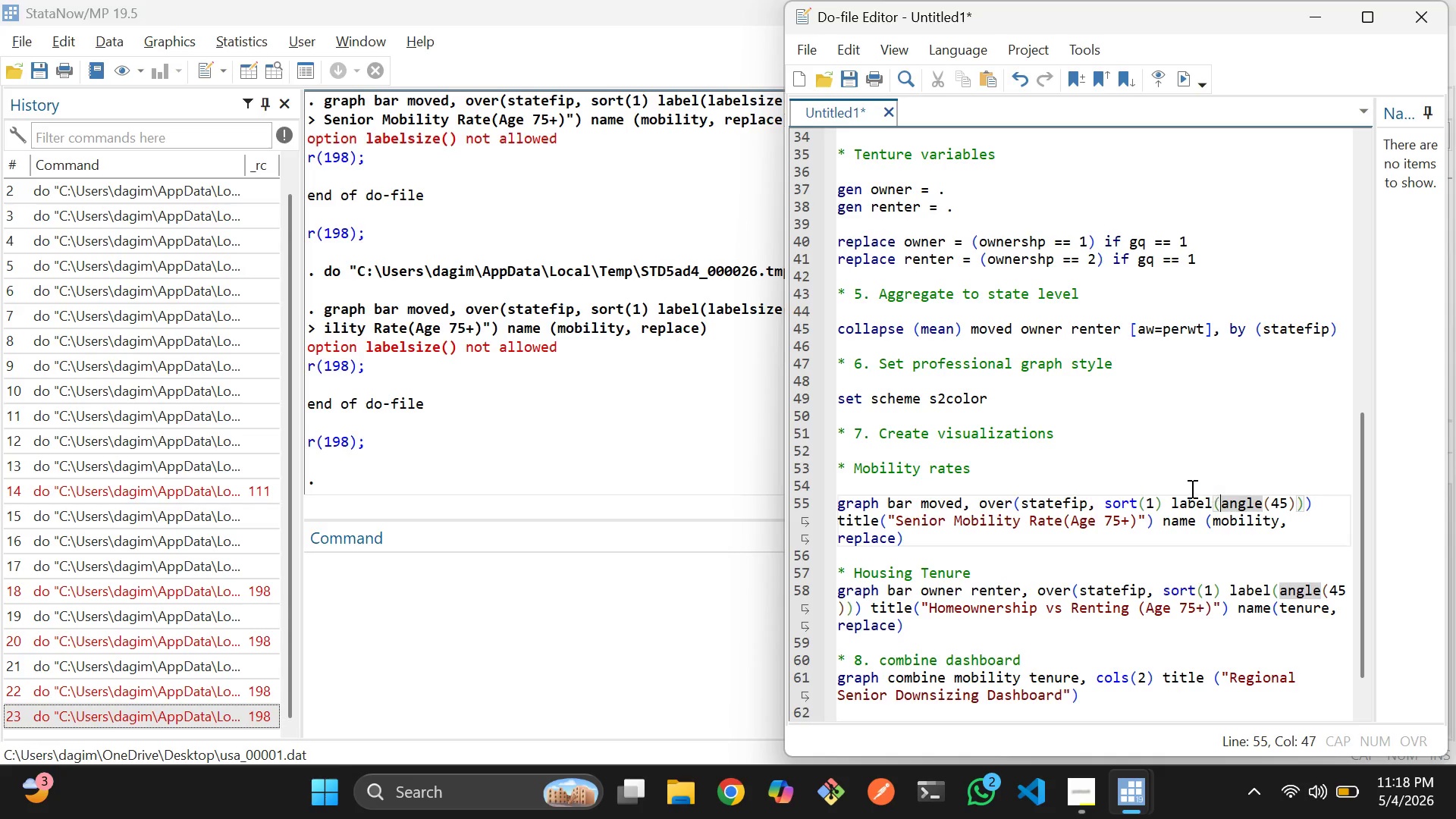 
left_click([1181, 487])
 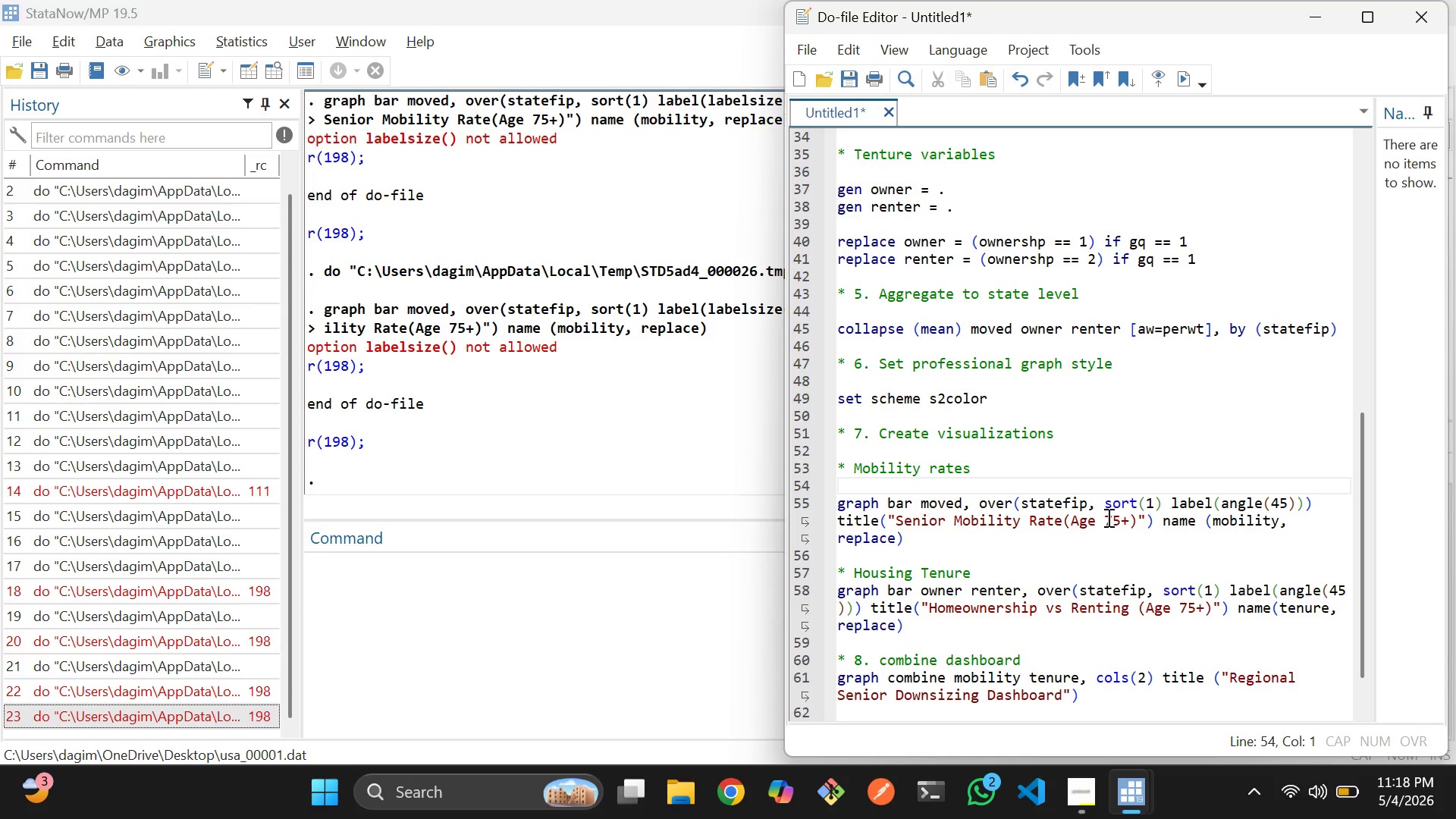 
wait(28.14)
 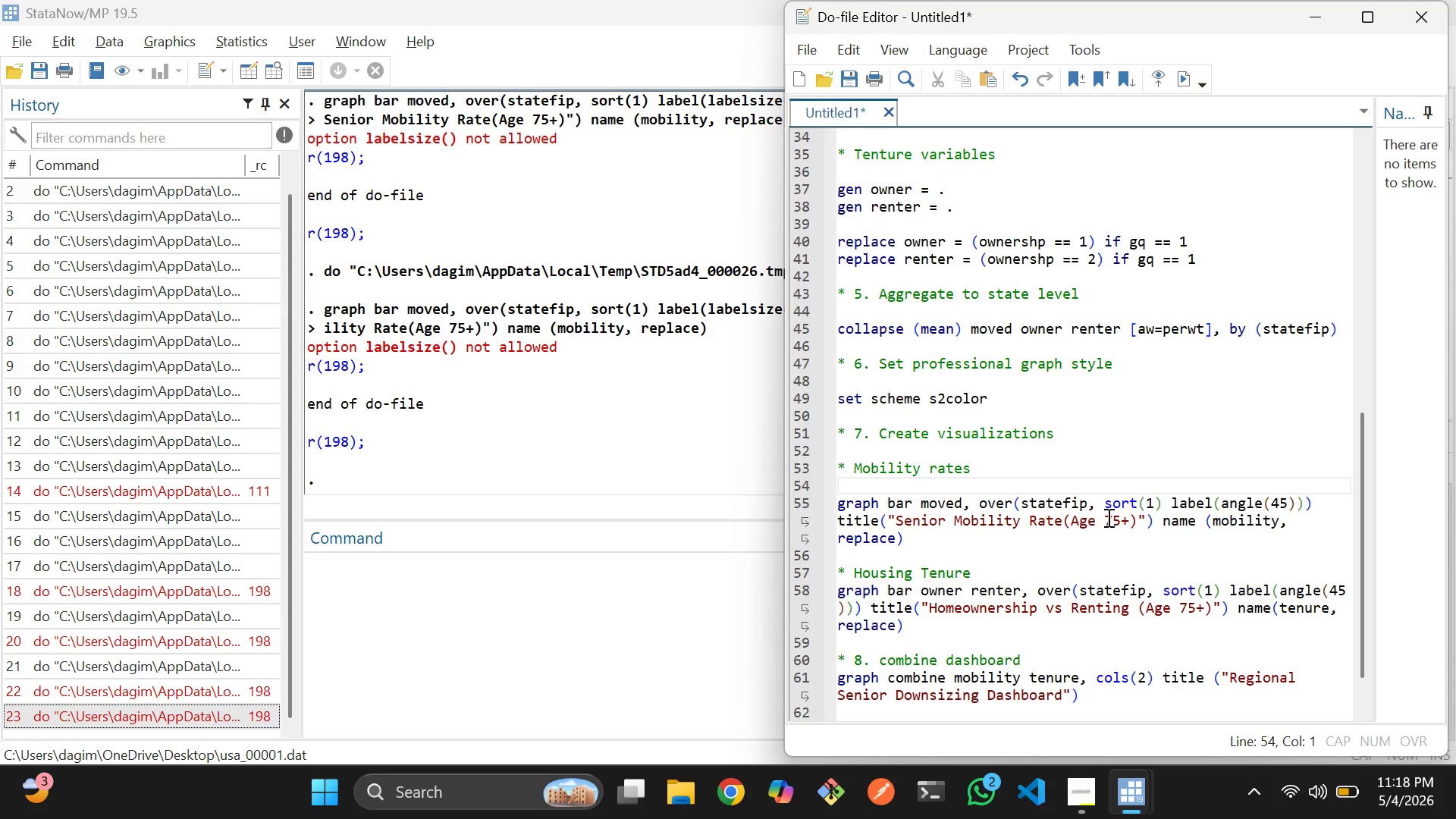 
key(ArrowLeft)
 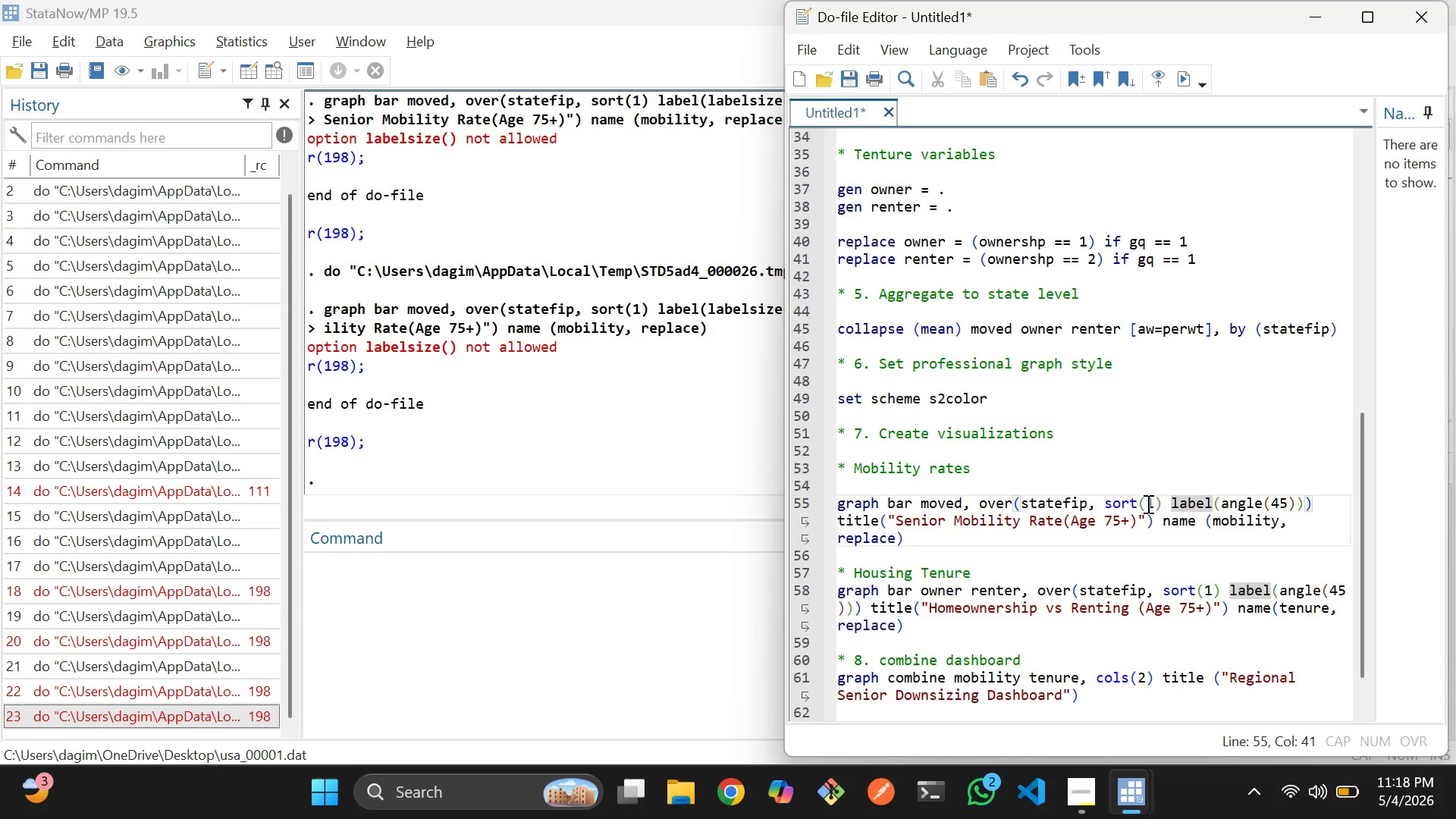 
key(X)
 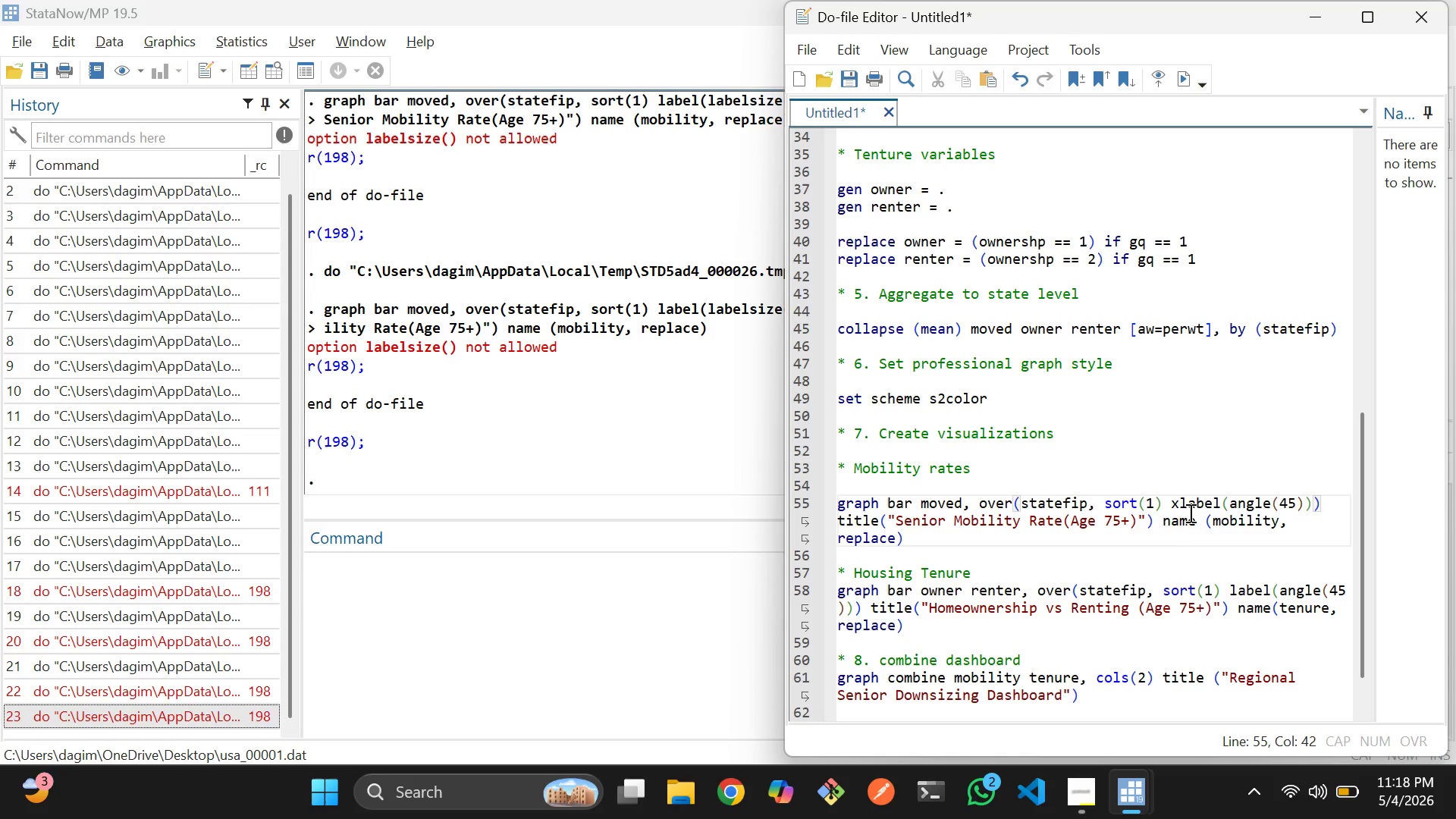 
wait(6.31)
 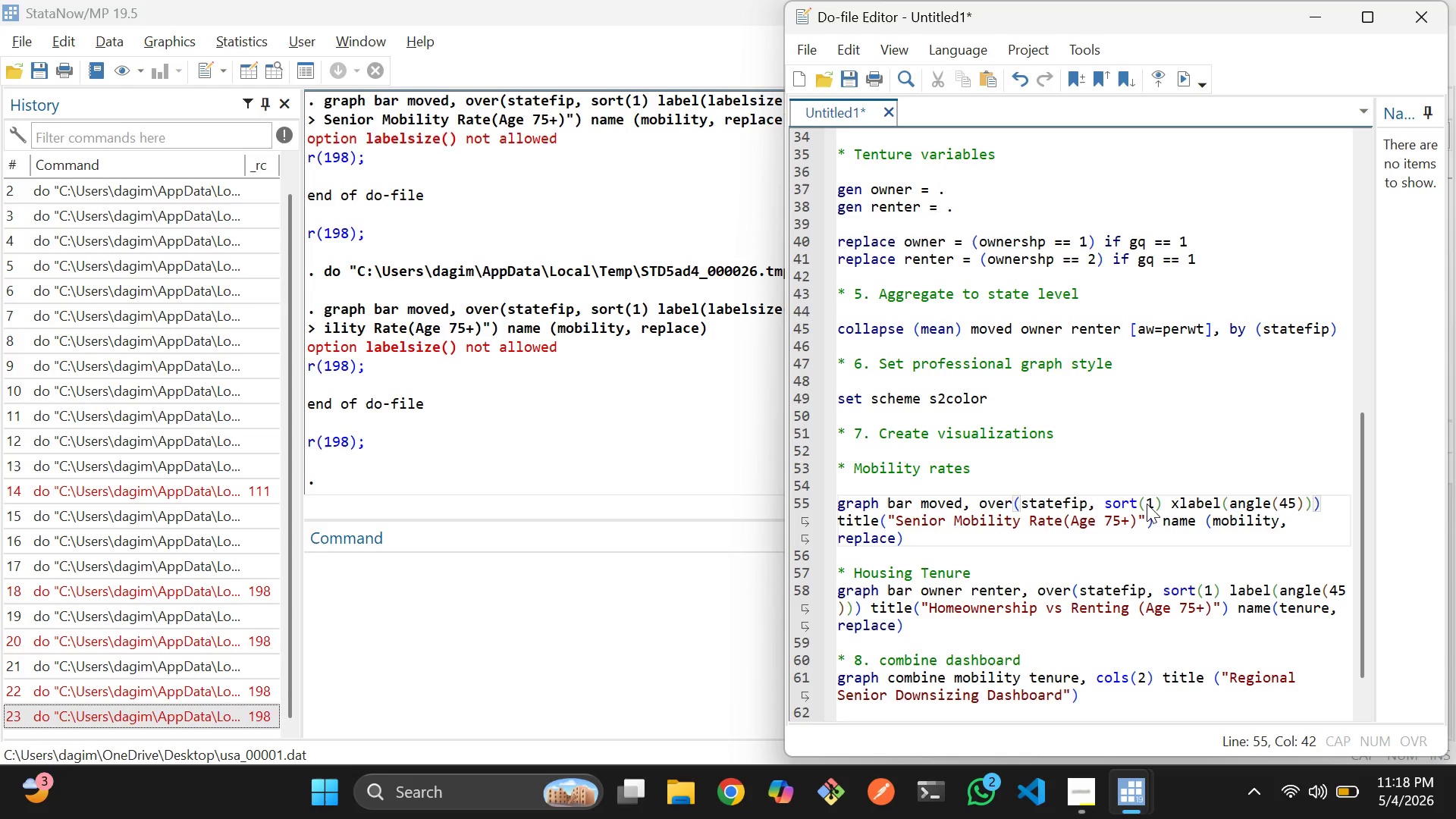 
left_click([1230, 500])
 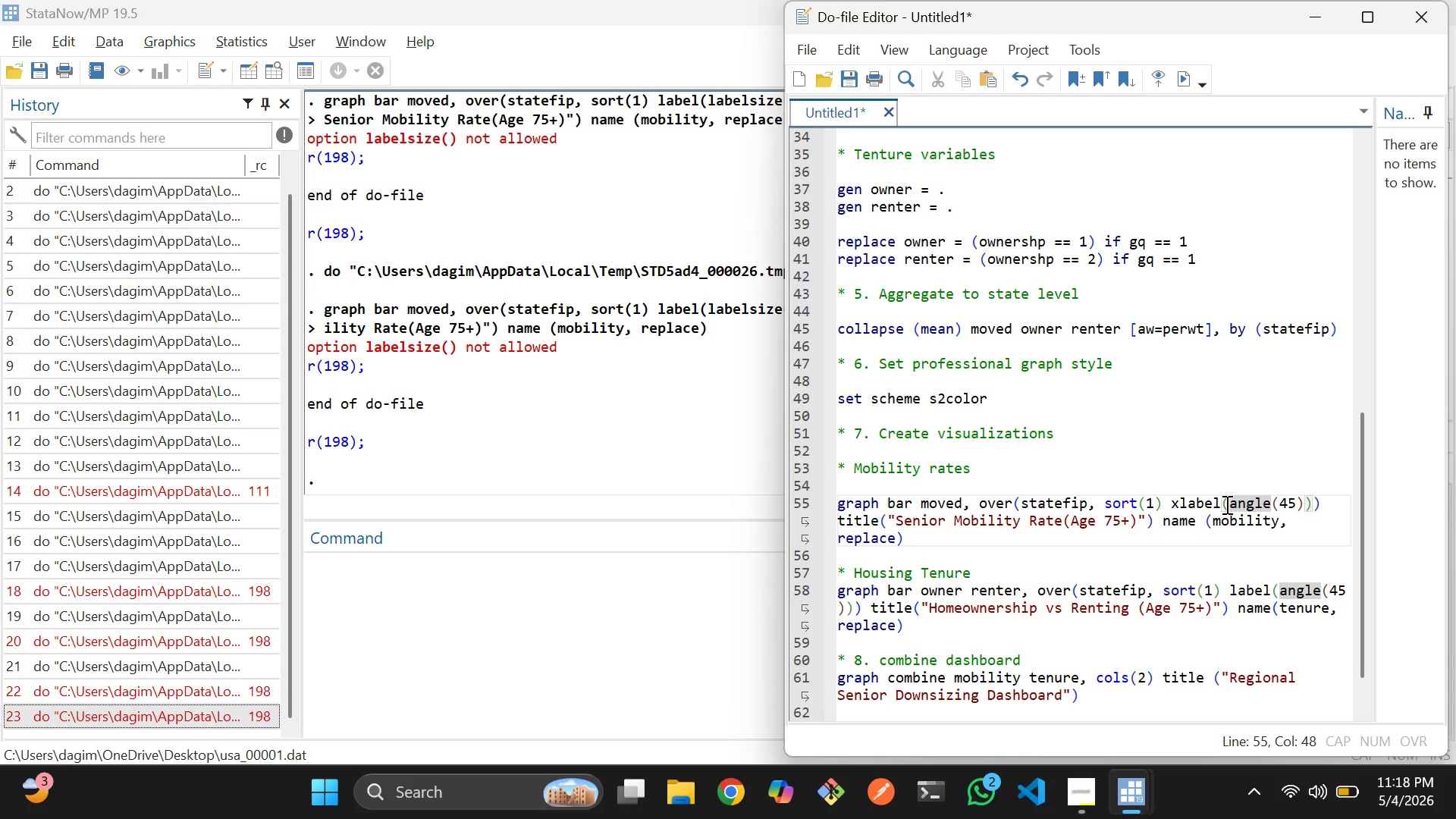 
type(, labsize)
 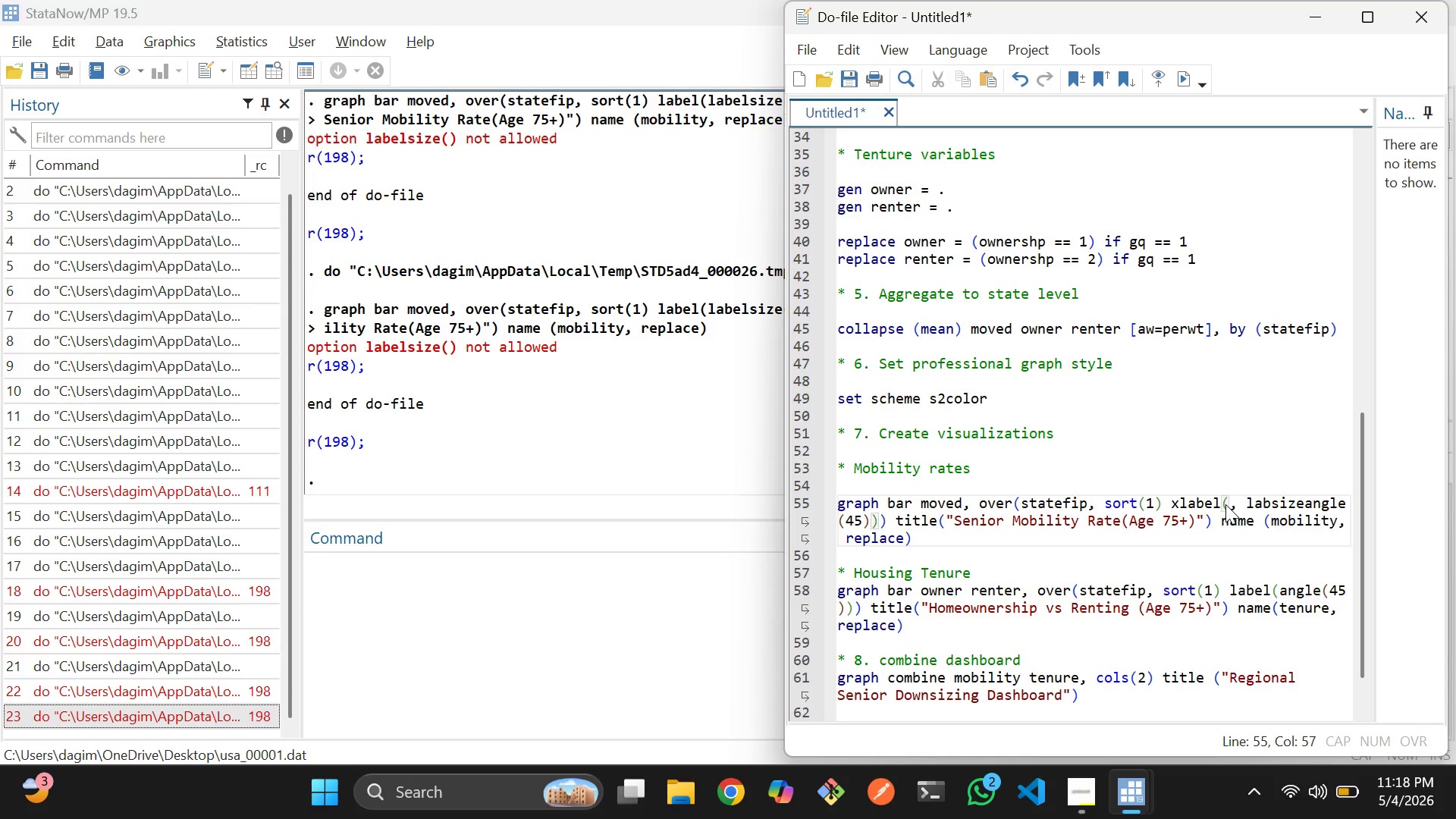 
type((vsmall) )
 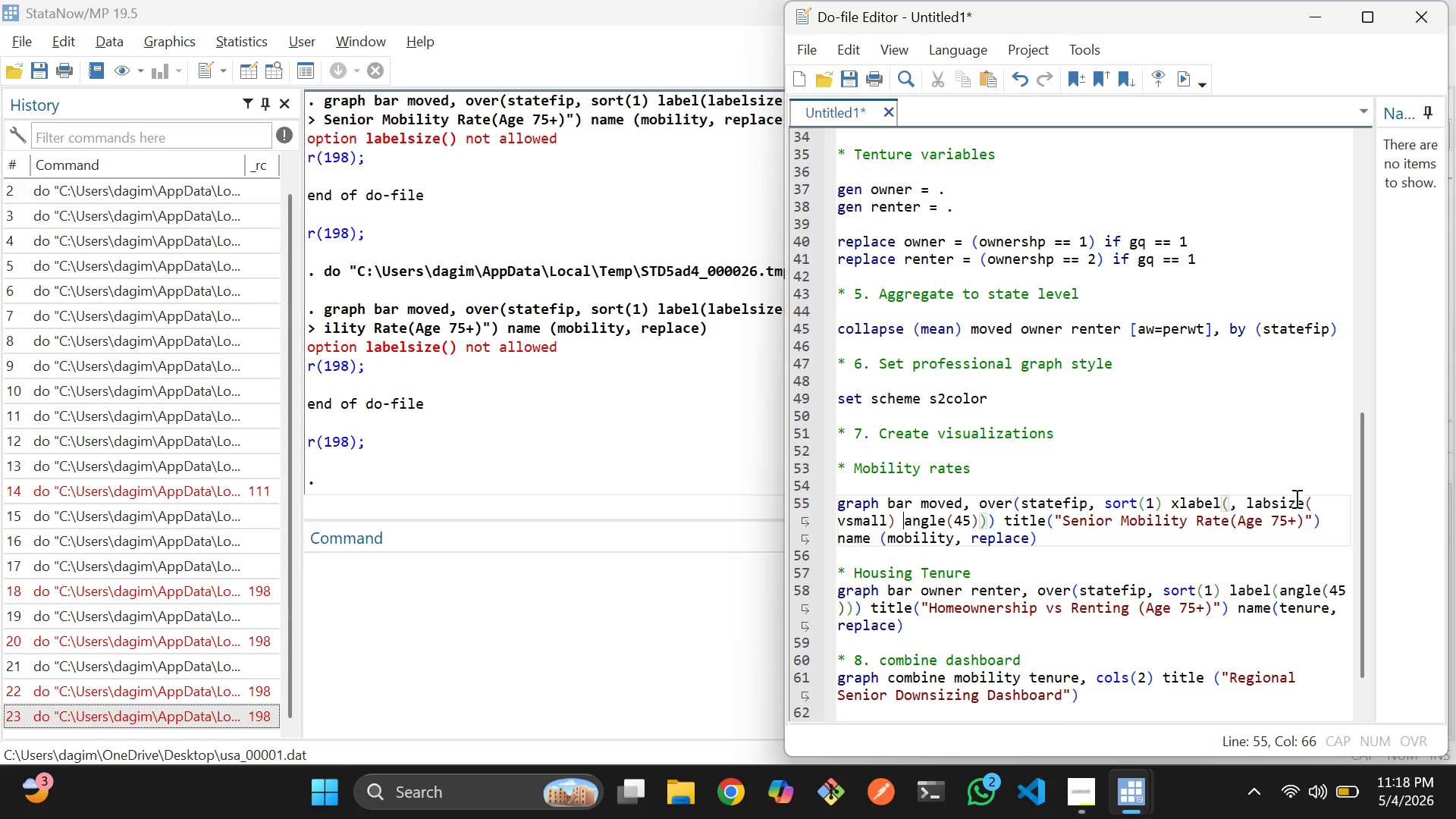 
left_click_drag(start_coordinate=[1068, 544], to_coordinate=[841, 504])
 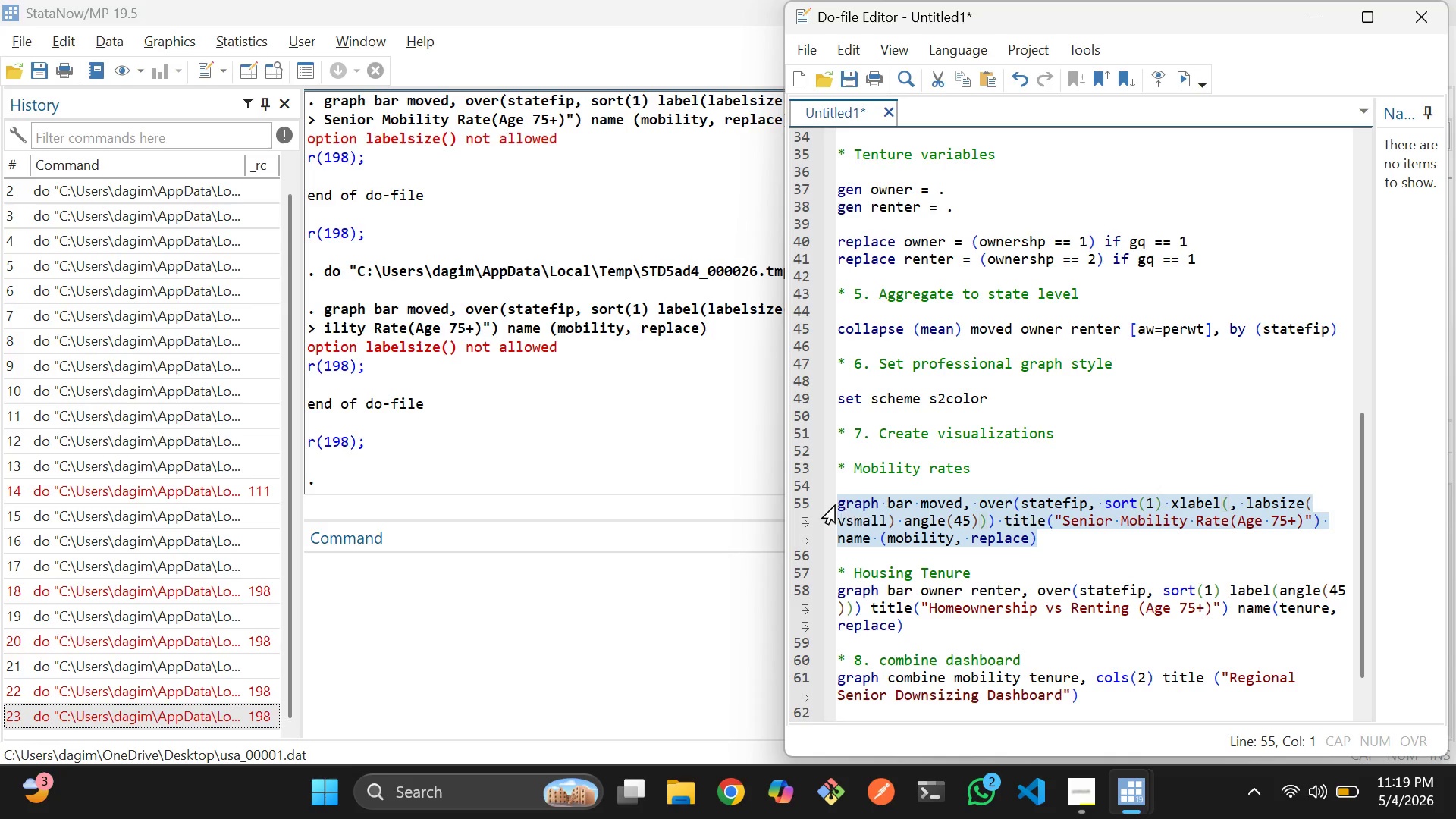 
key(Control+D)
 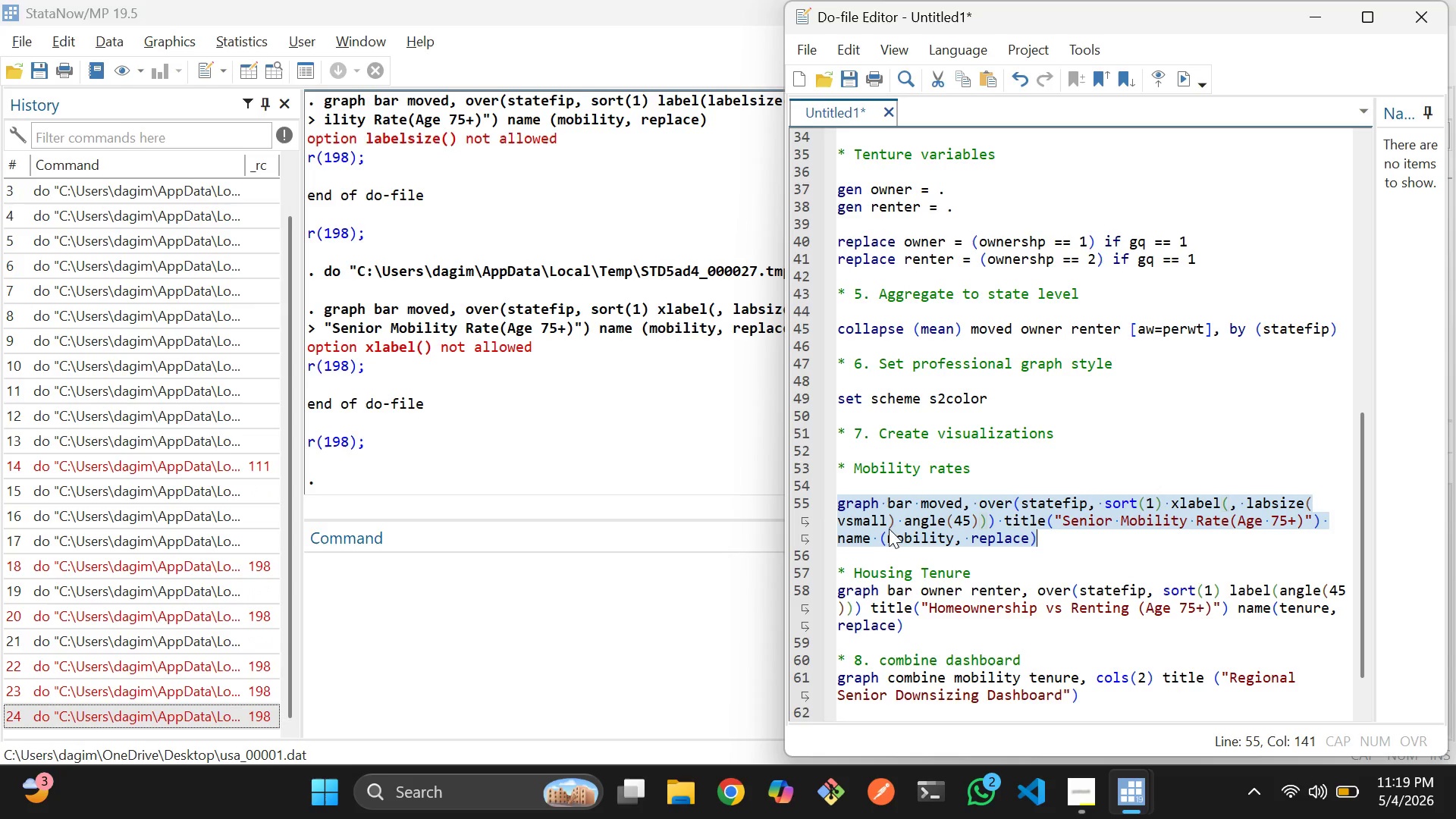 
left_click([925, 532])
 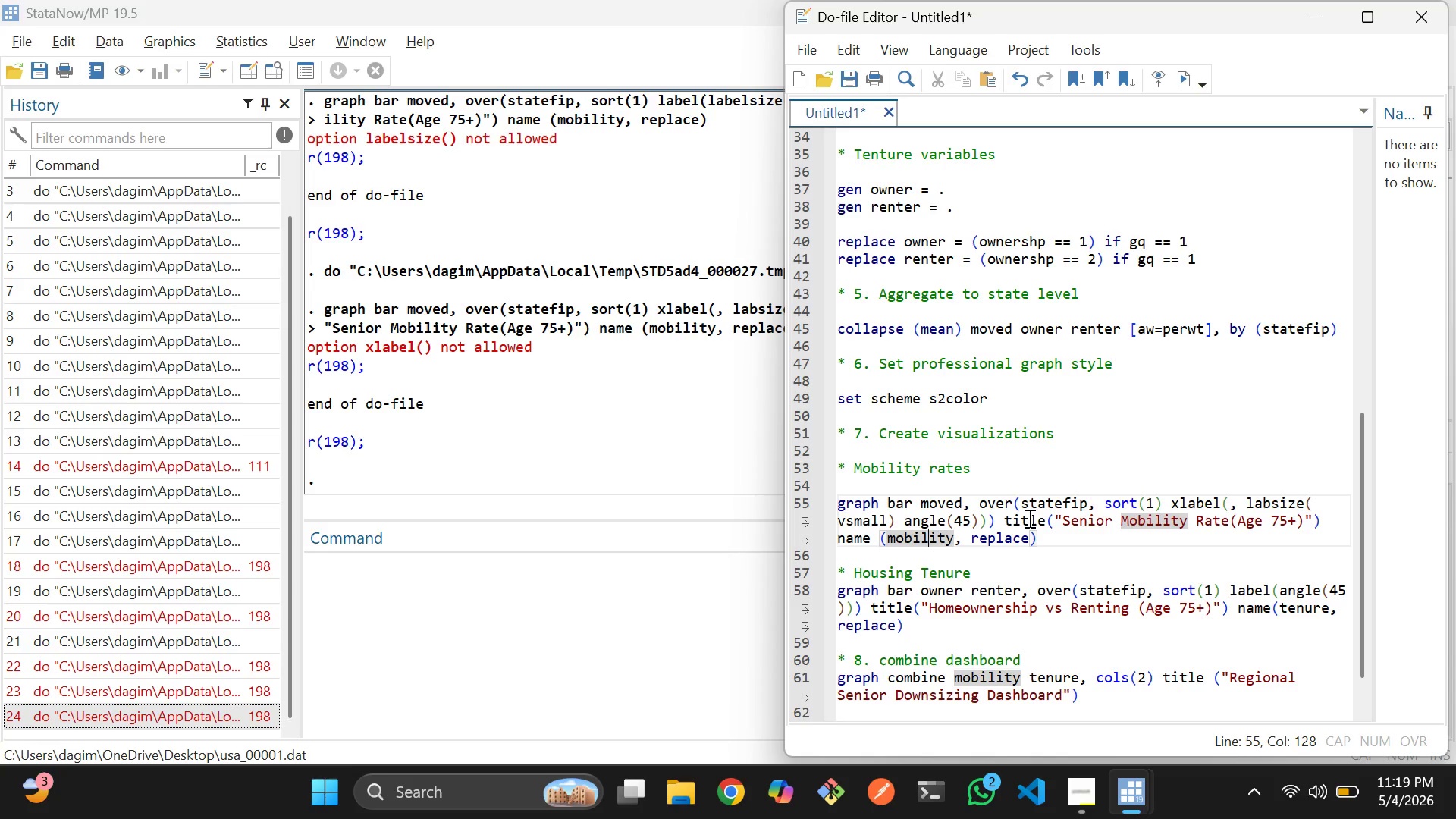 
wait(12.39)
 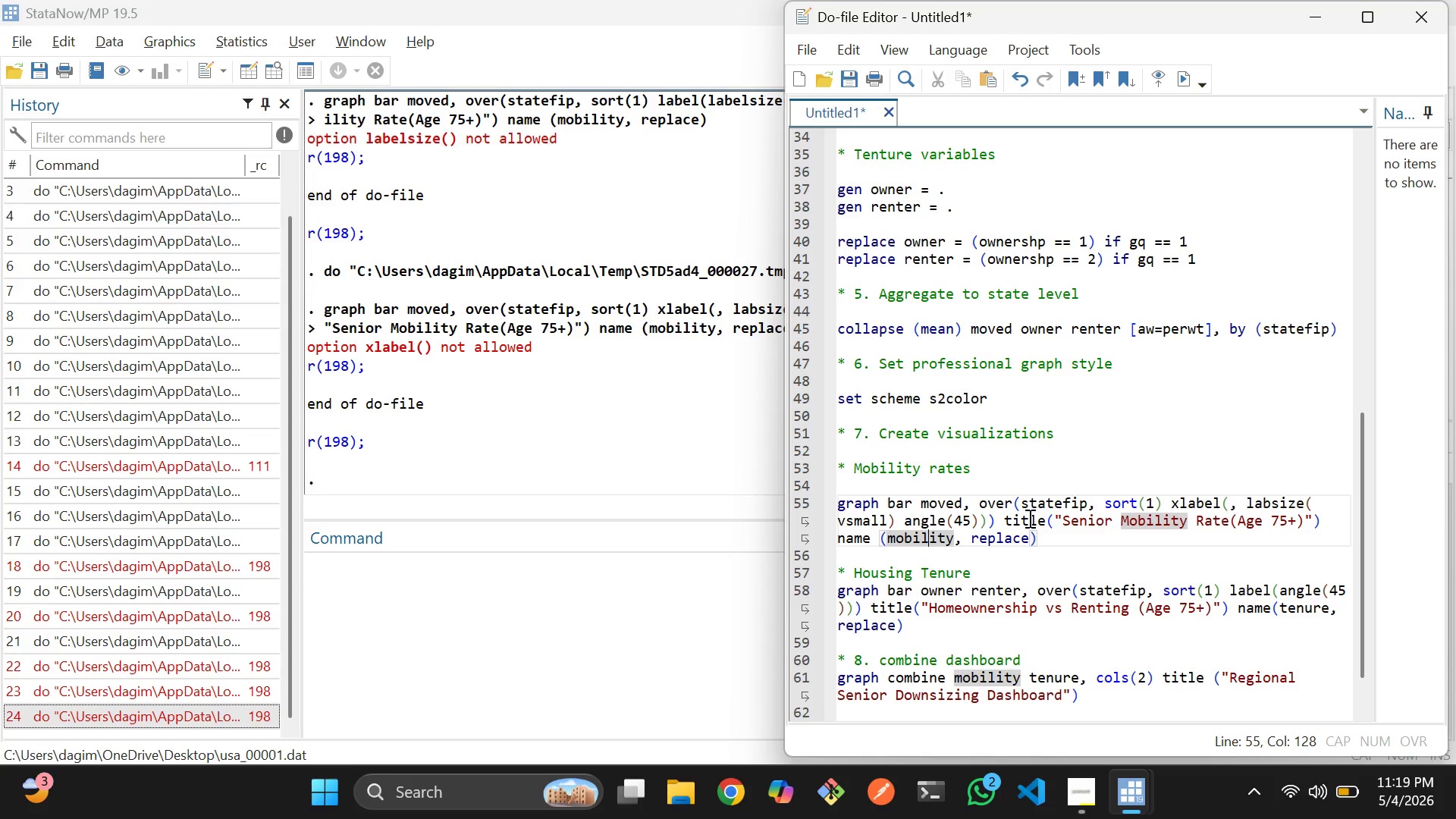 
left_click([1095, 538])
 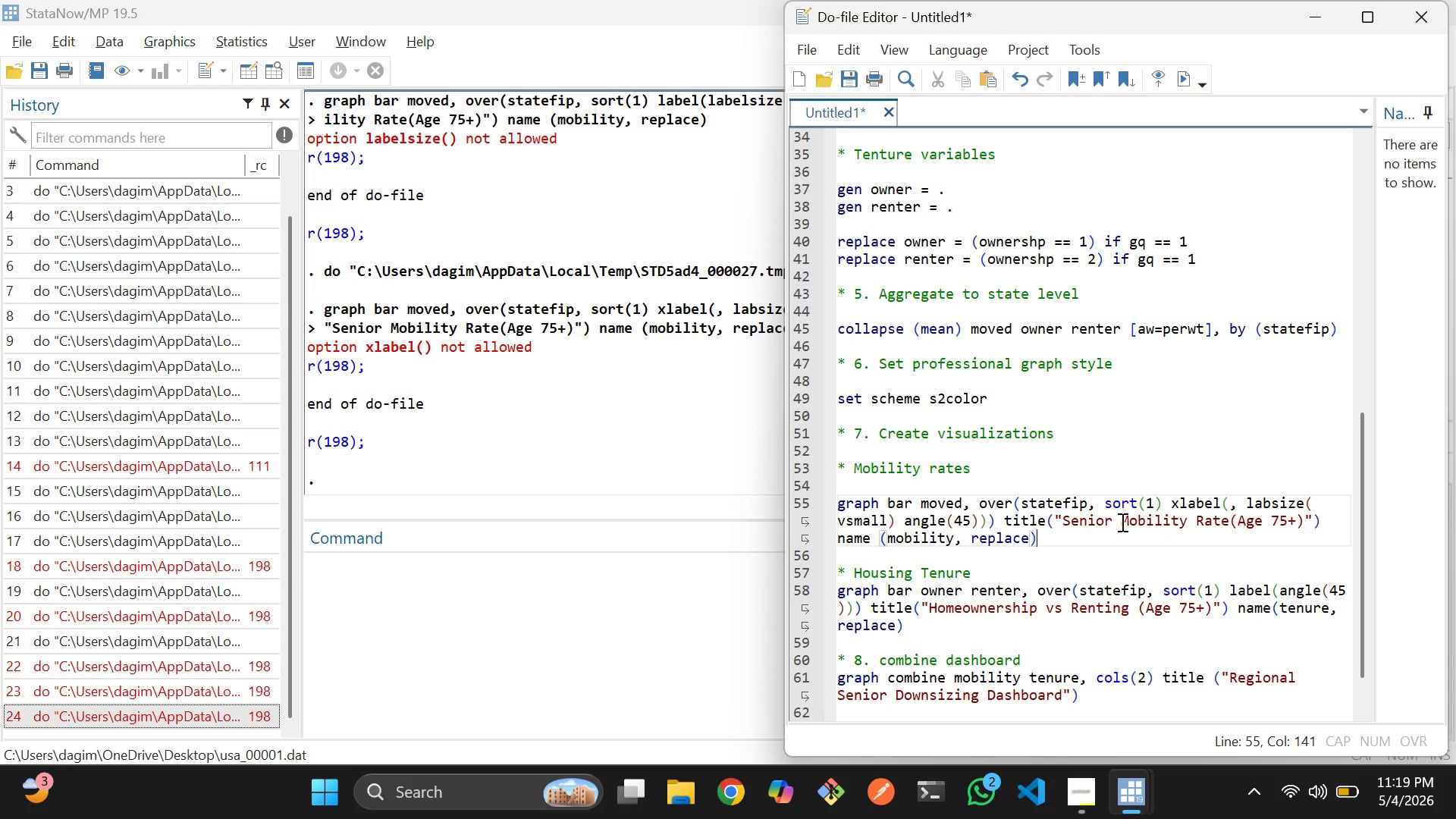 
key(Control+Z)
 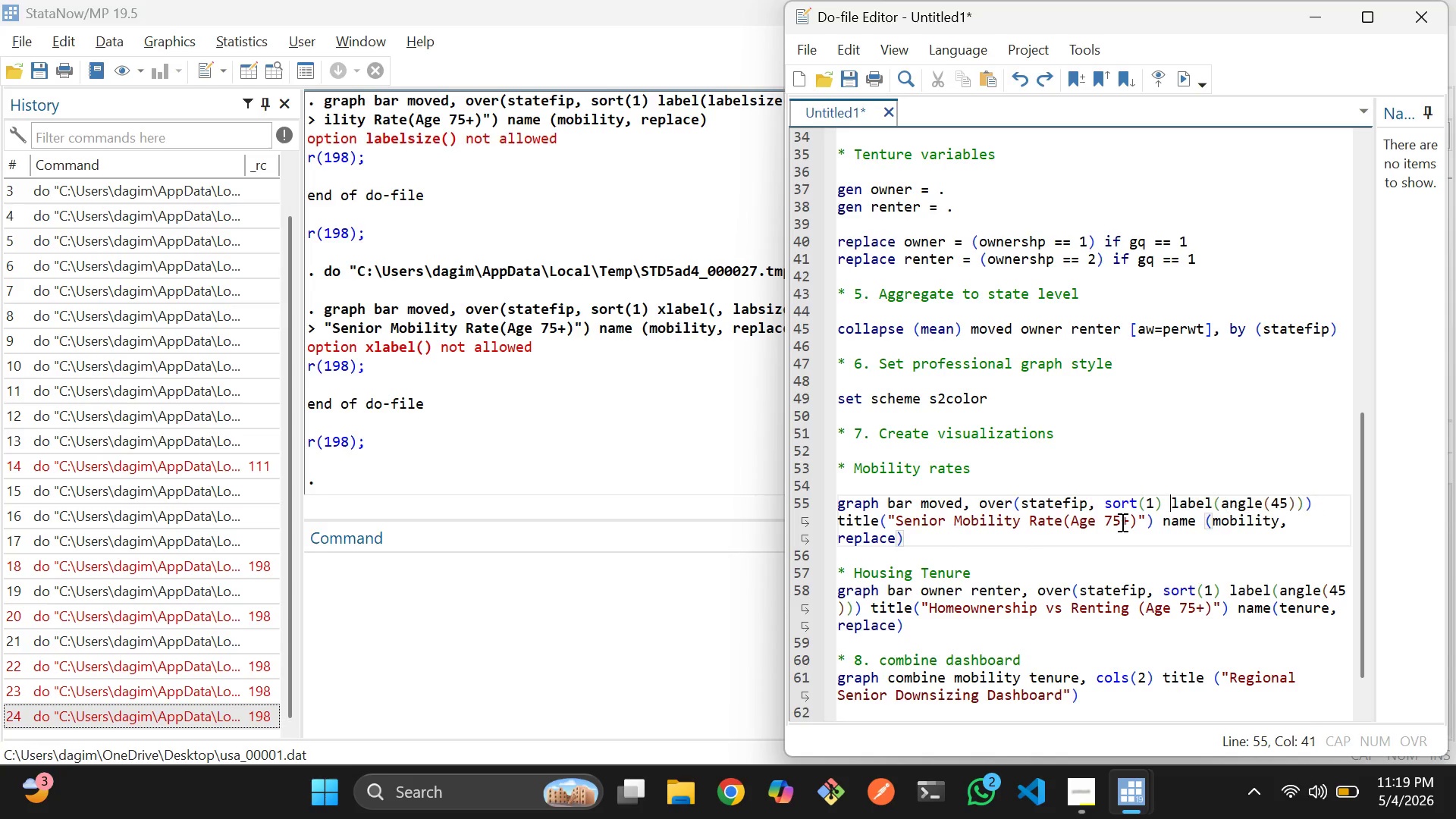 
key(Control+Z)
 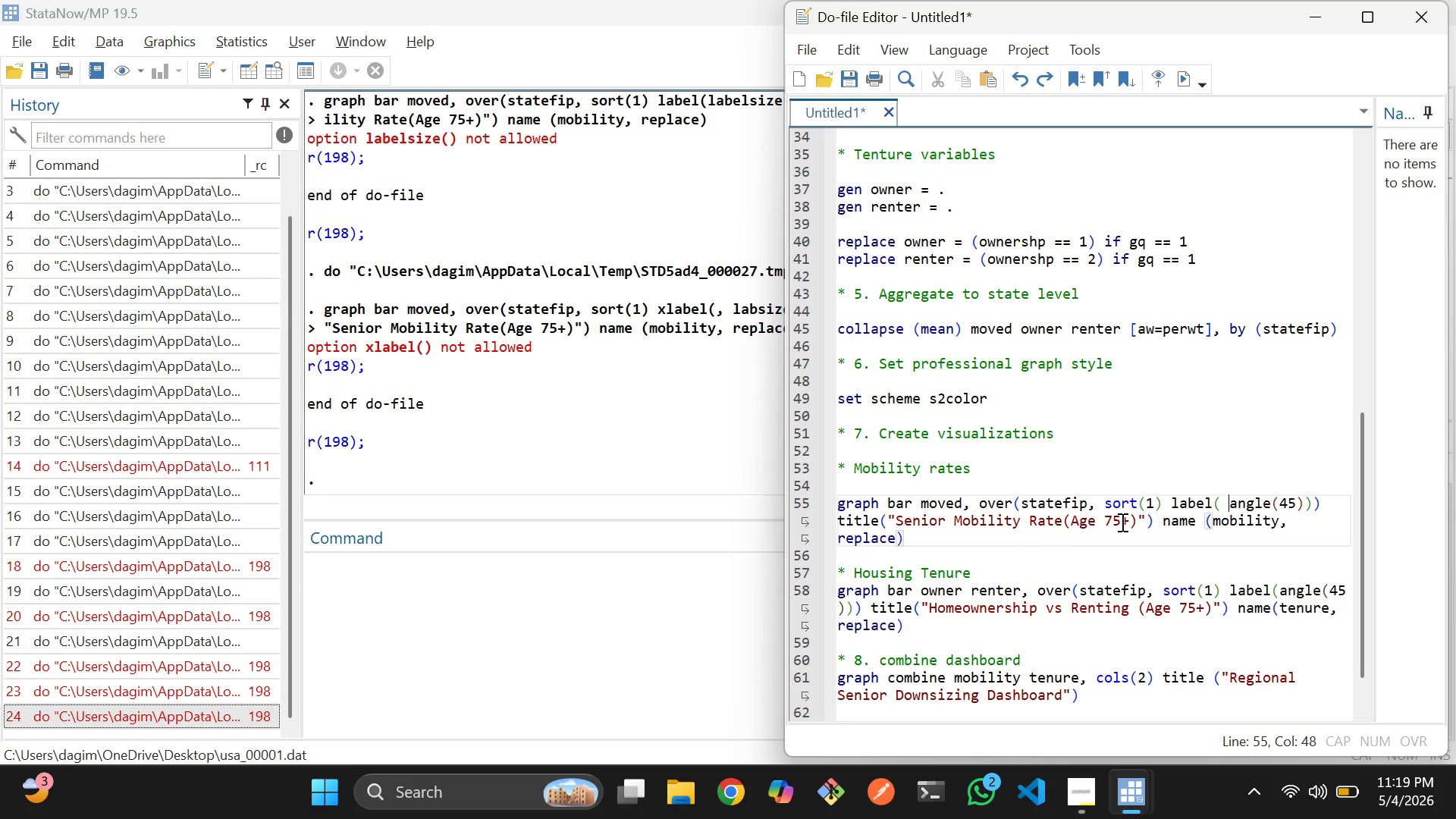 
key(Control+Z)
 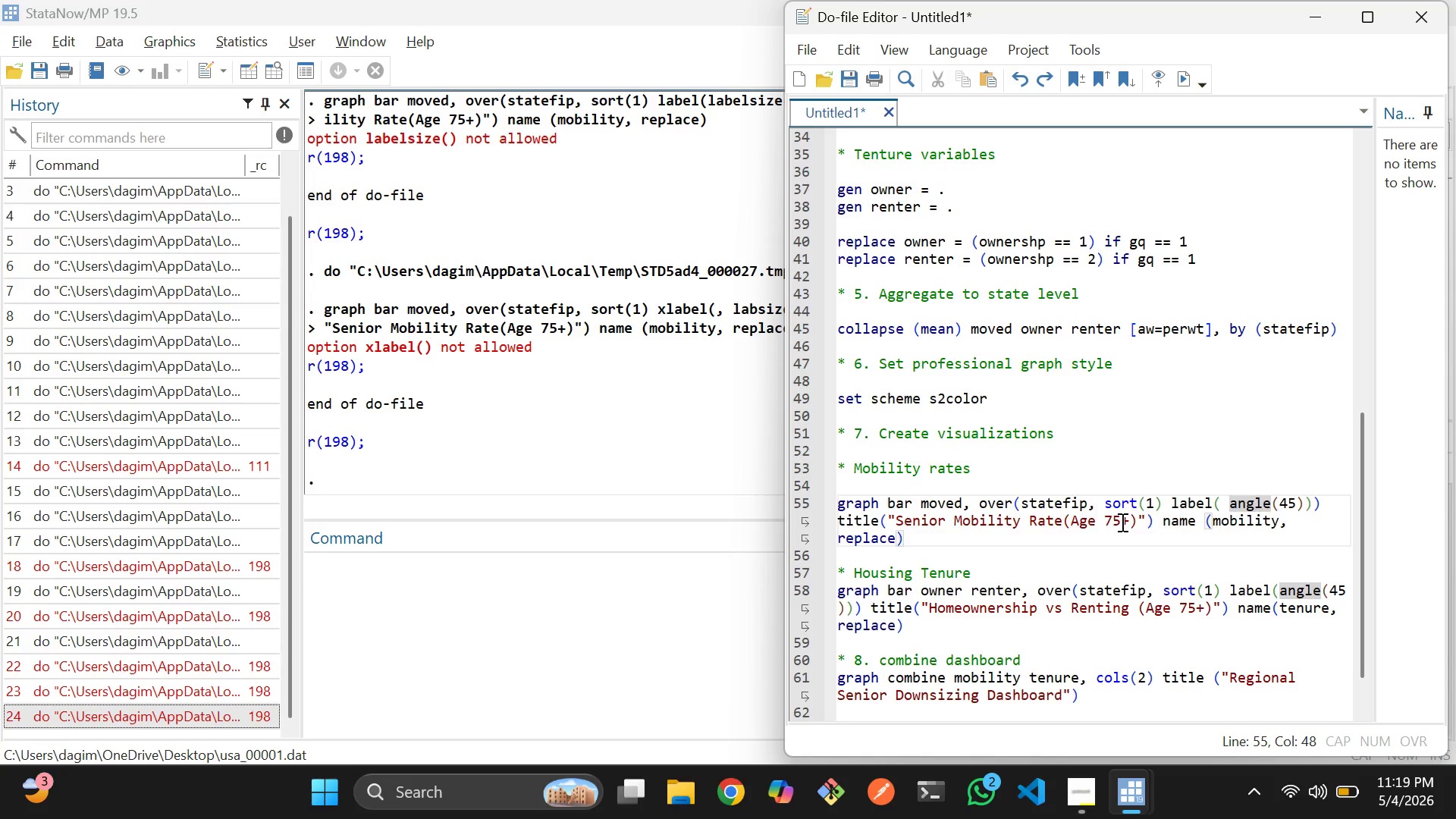 
key(Control+Z)
 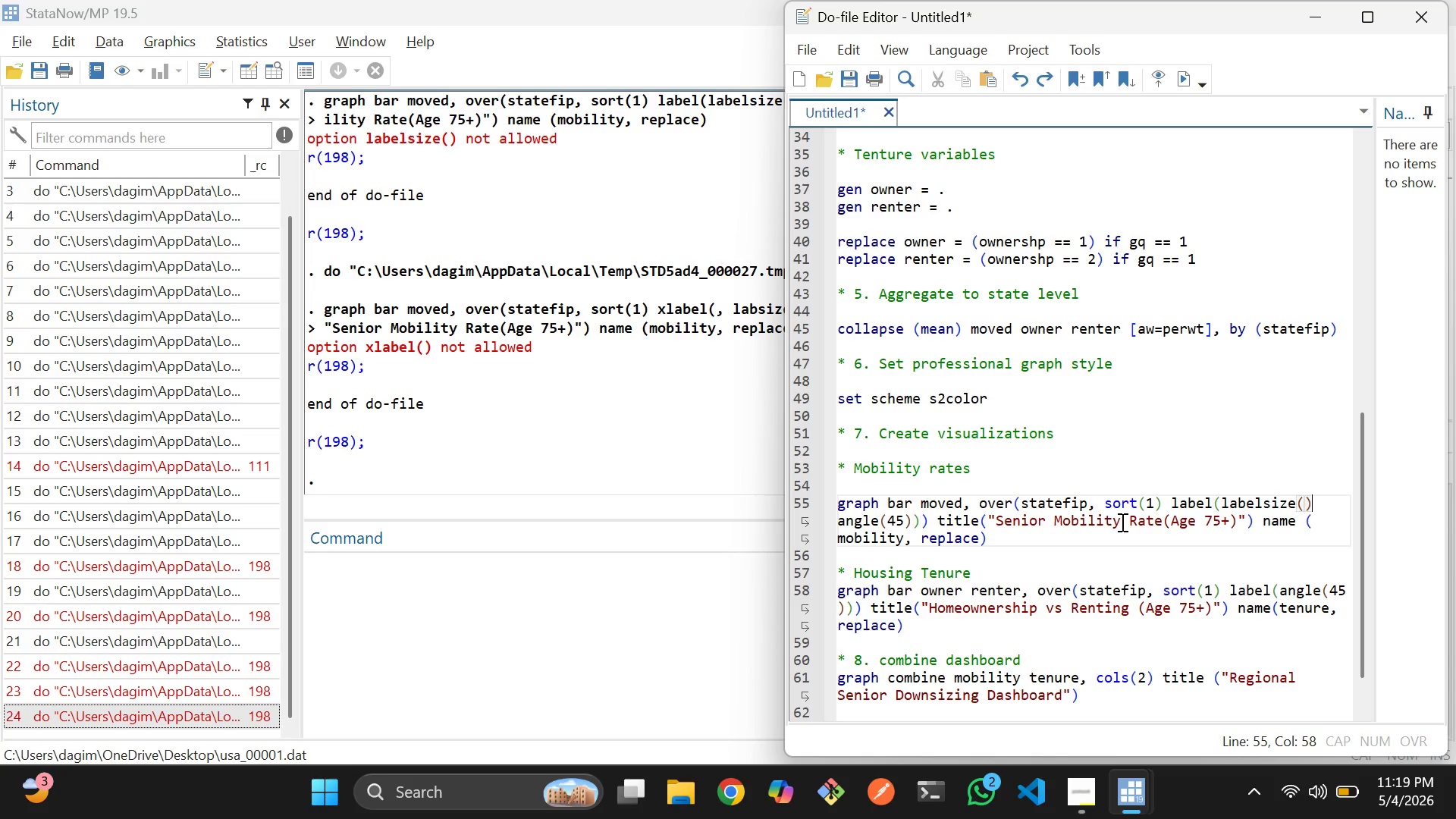 
key(Control+Z)
 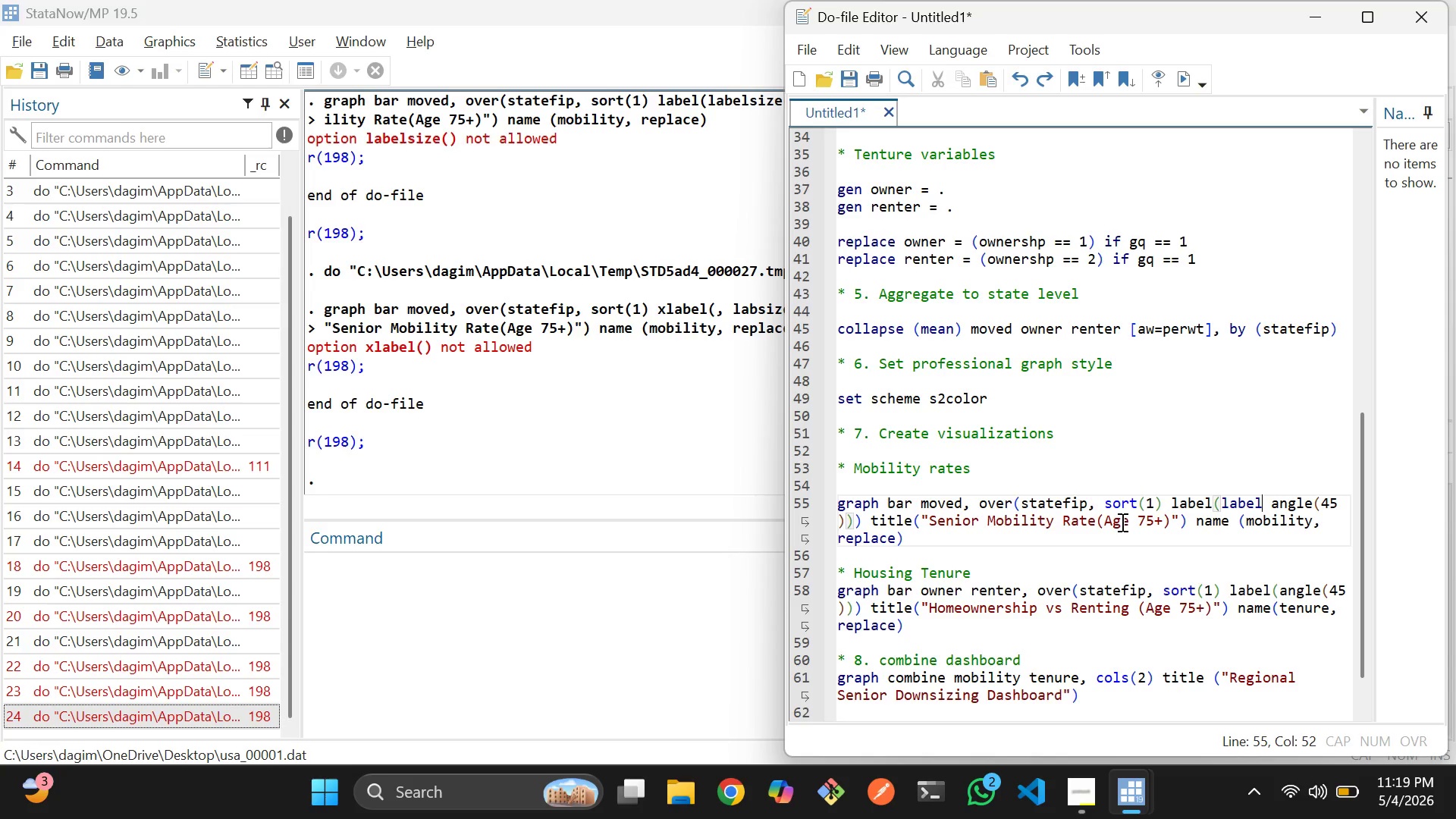 
key(Control+Z)
 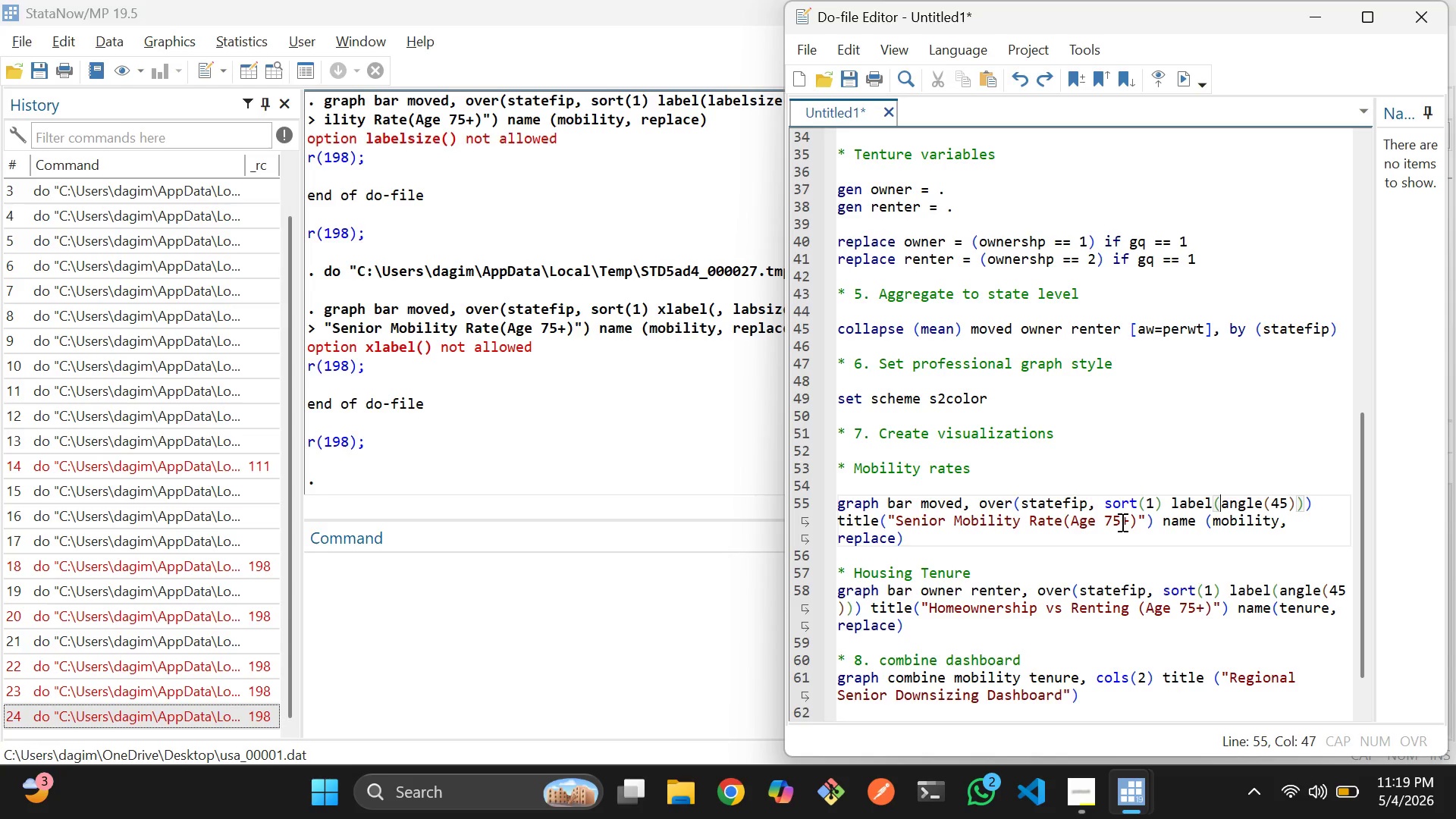 
key(Control+Y)
 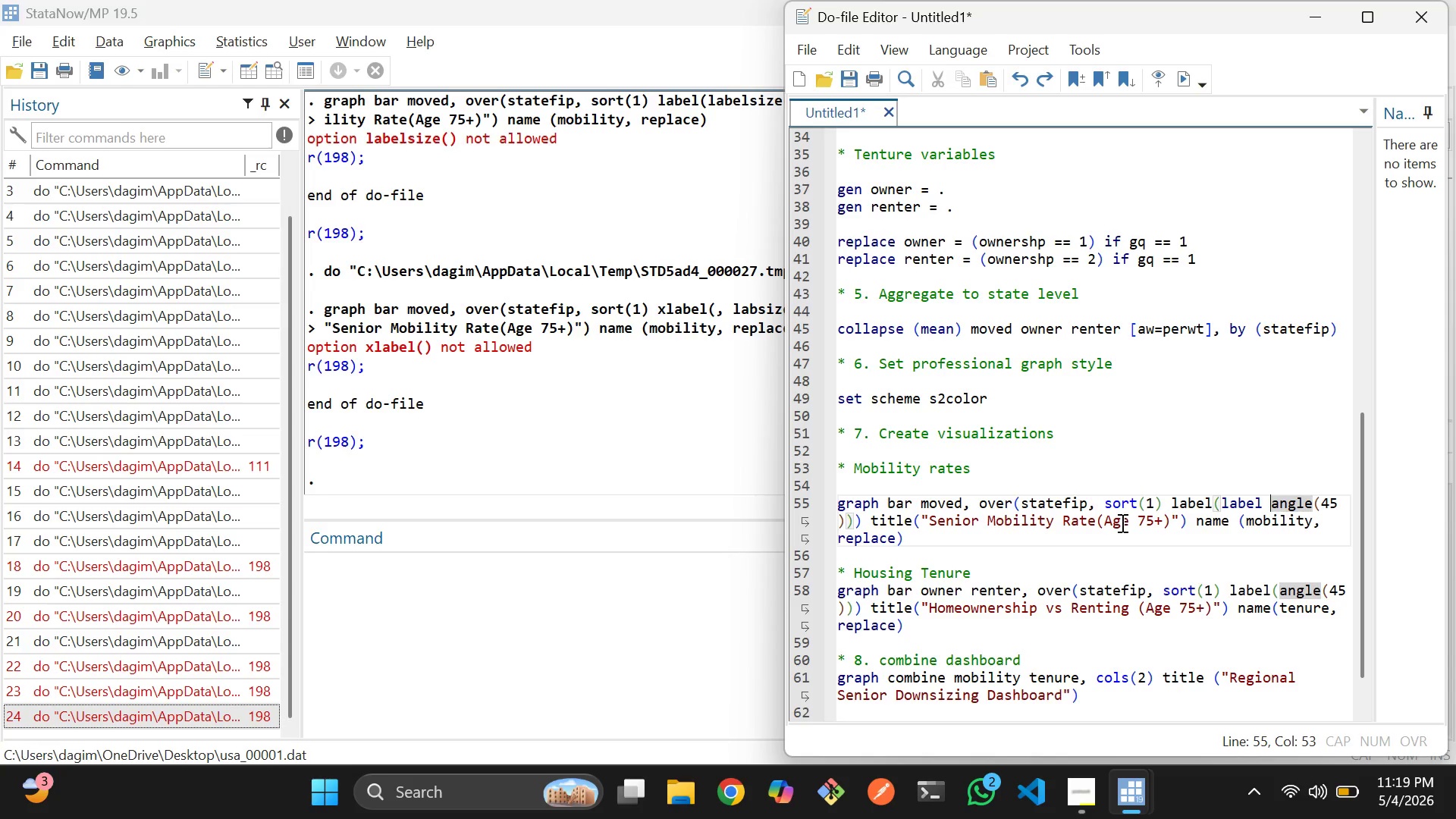 
key(Control+Y)
 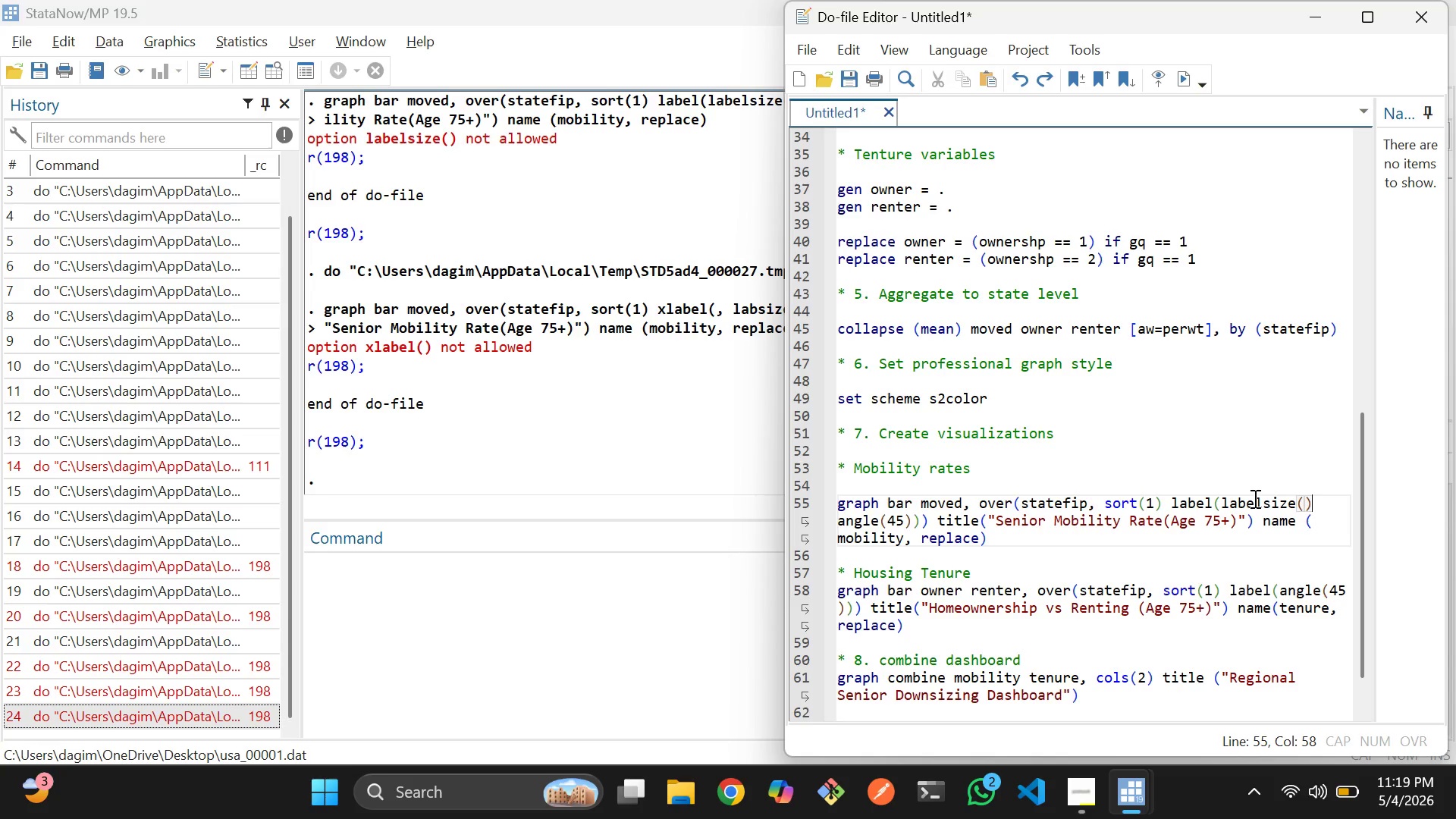 
left_click([1254, 498])
 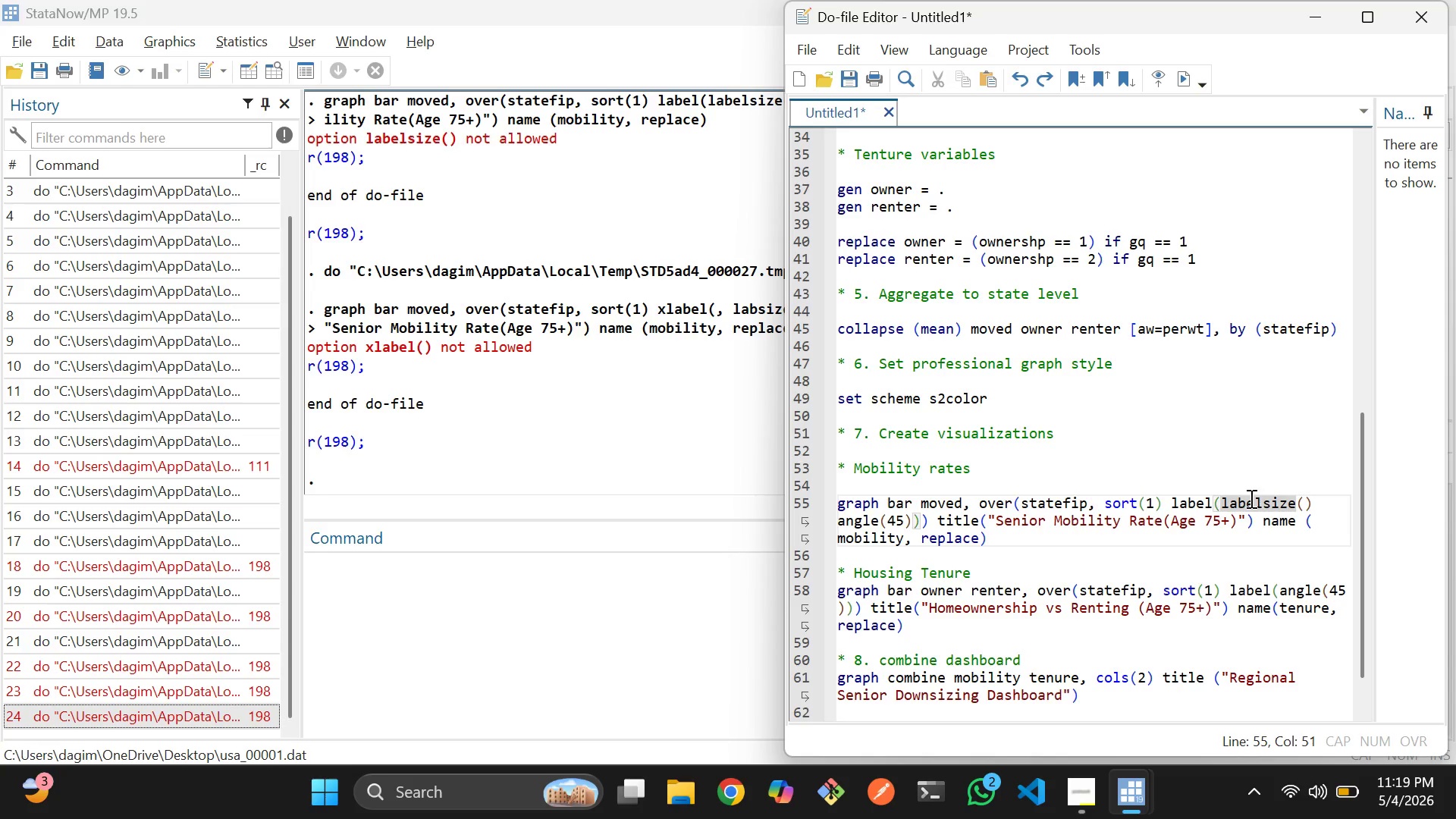 
key(Backspace)
 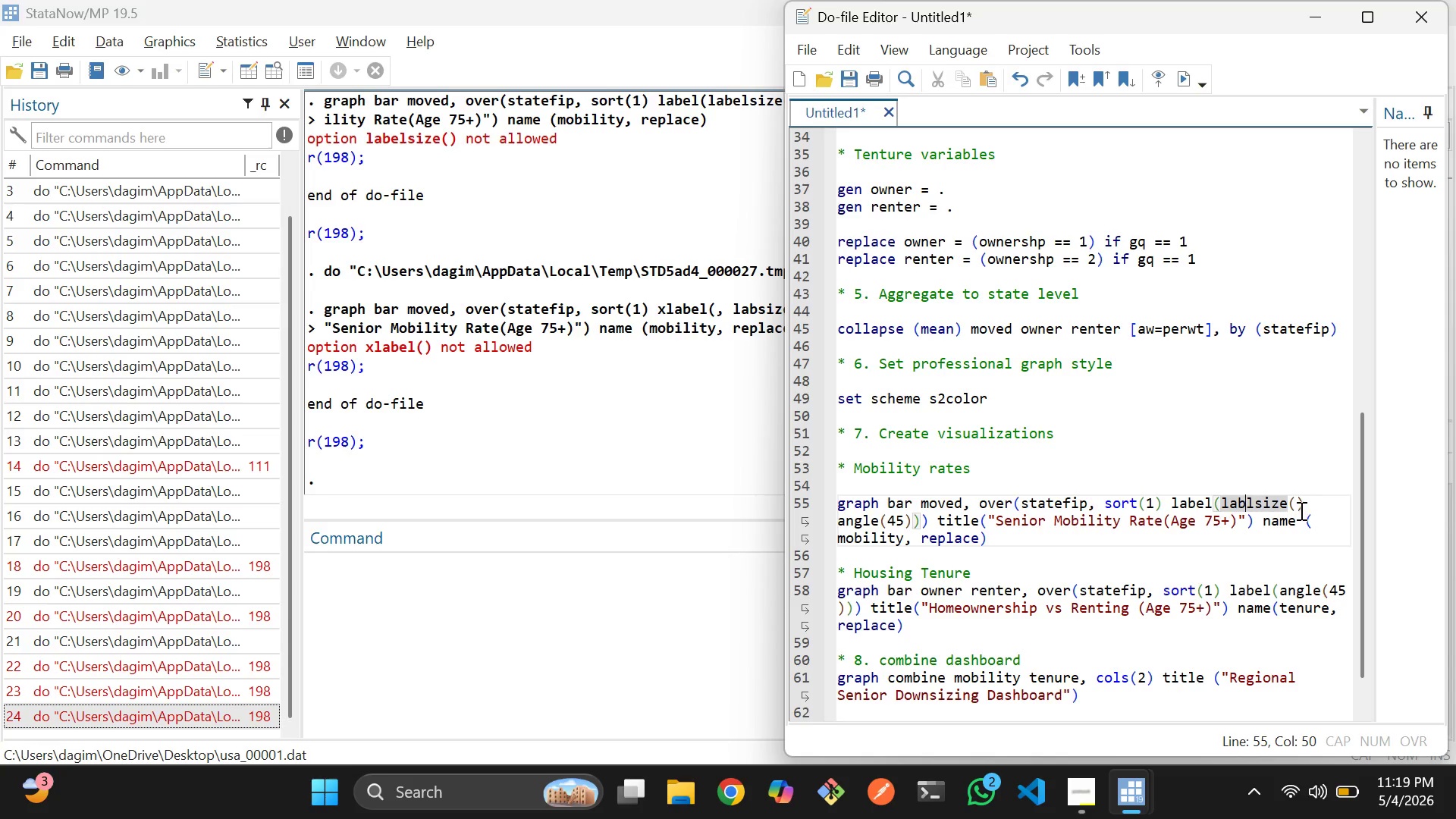 
left_click([1301, 507])
 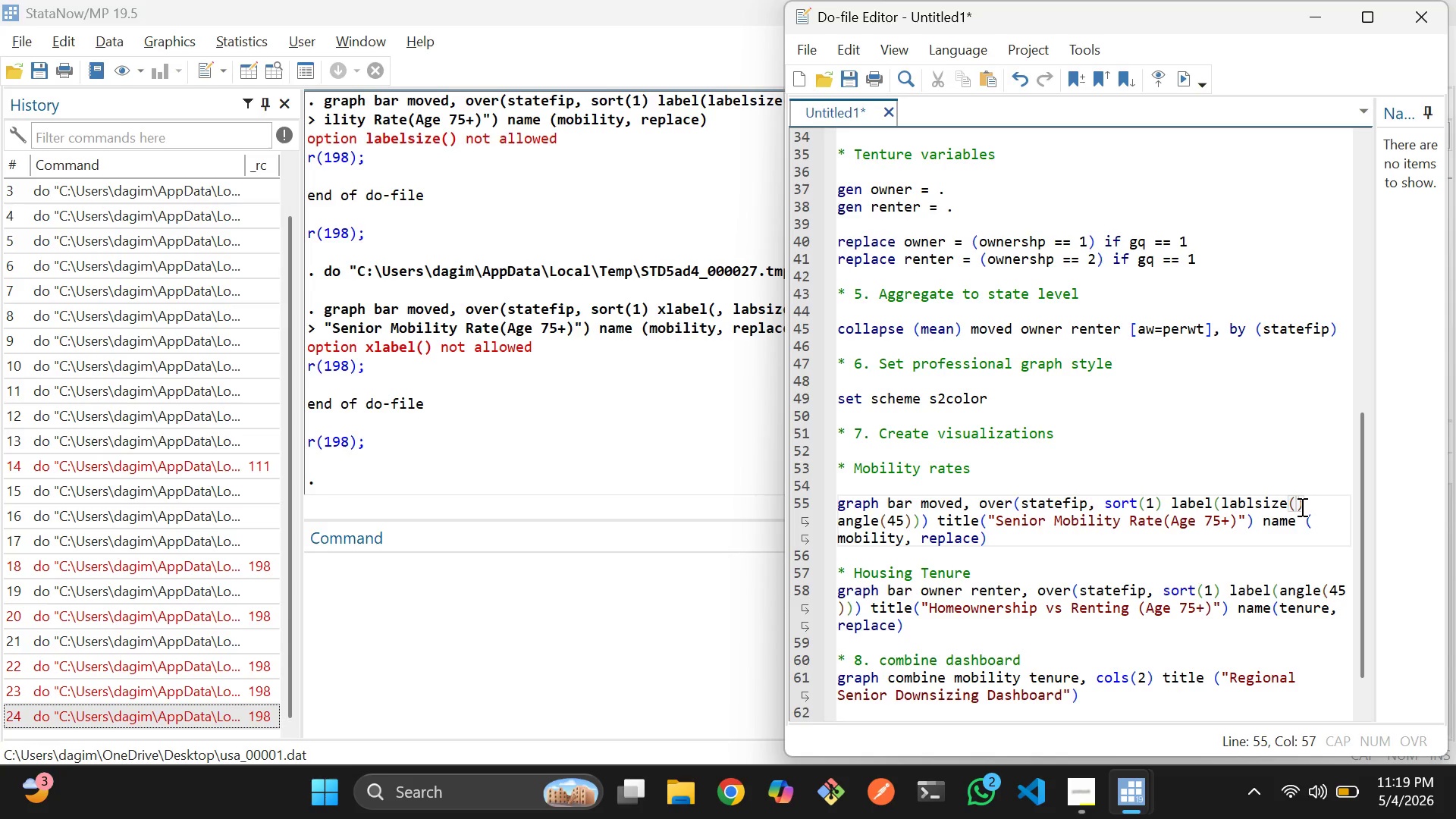 
key(ArrowLeft)
 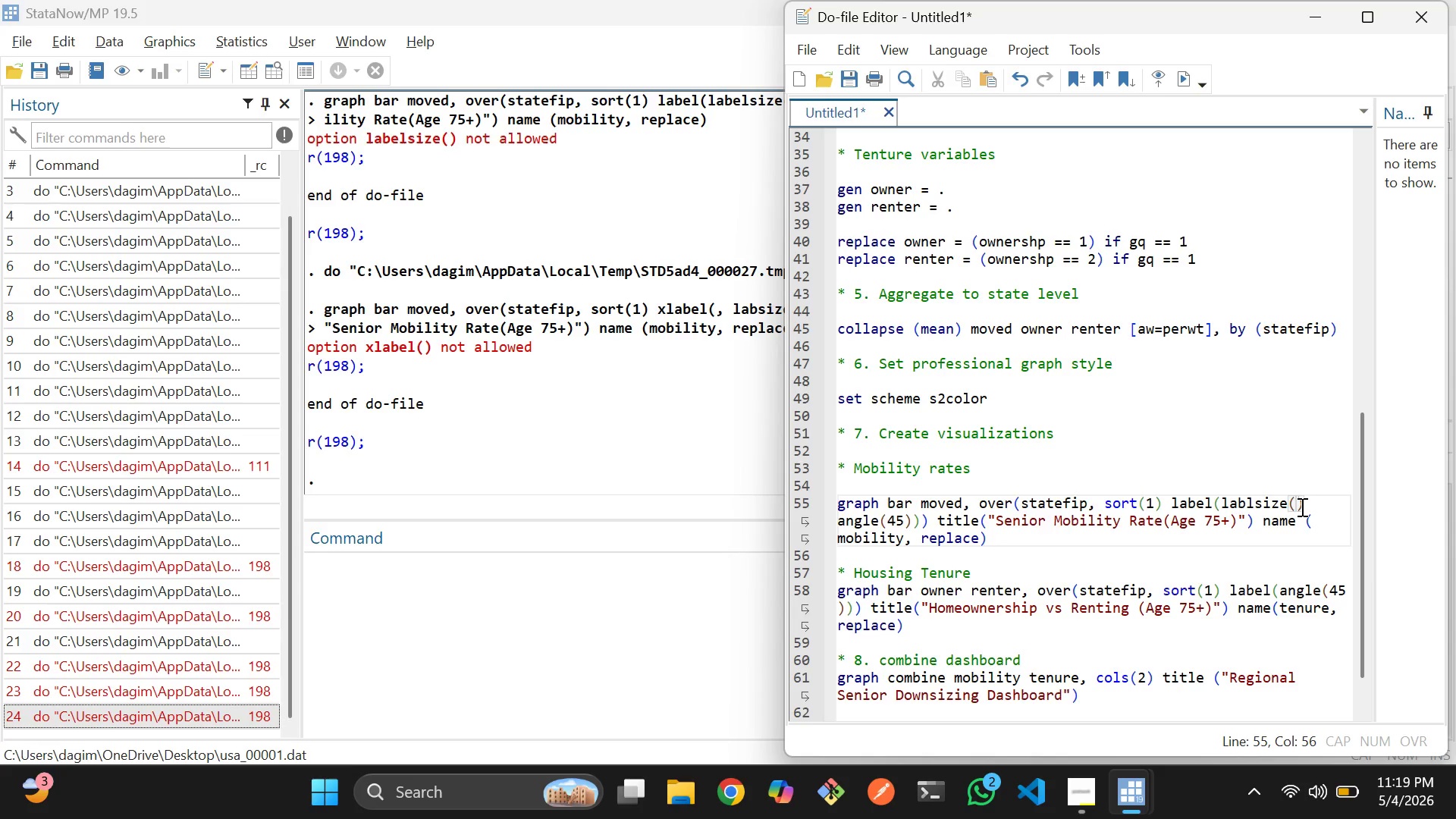 
type(vsmall)
 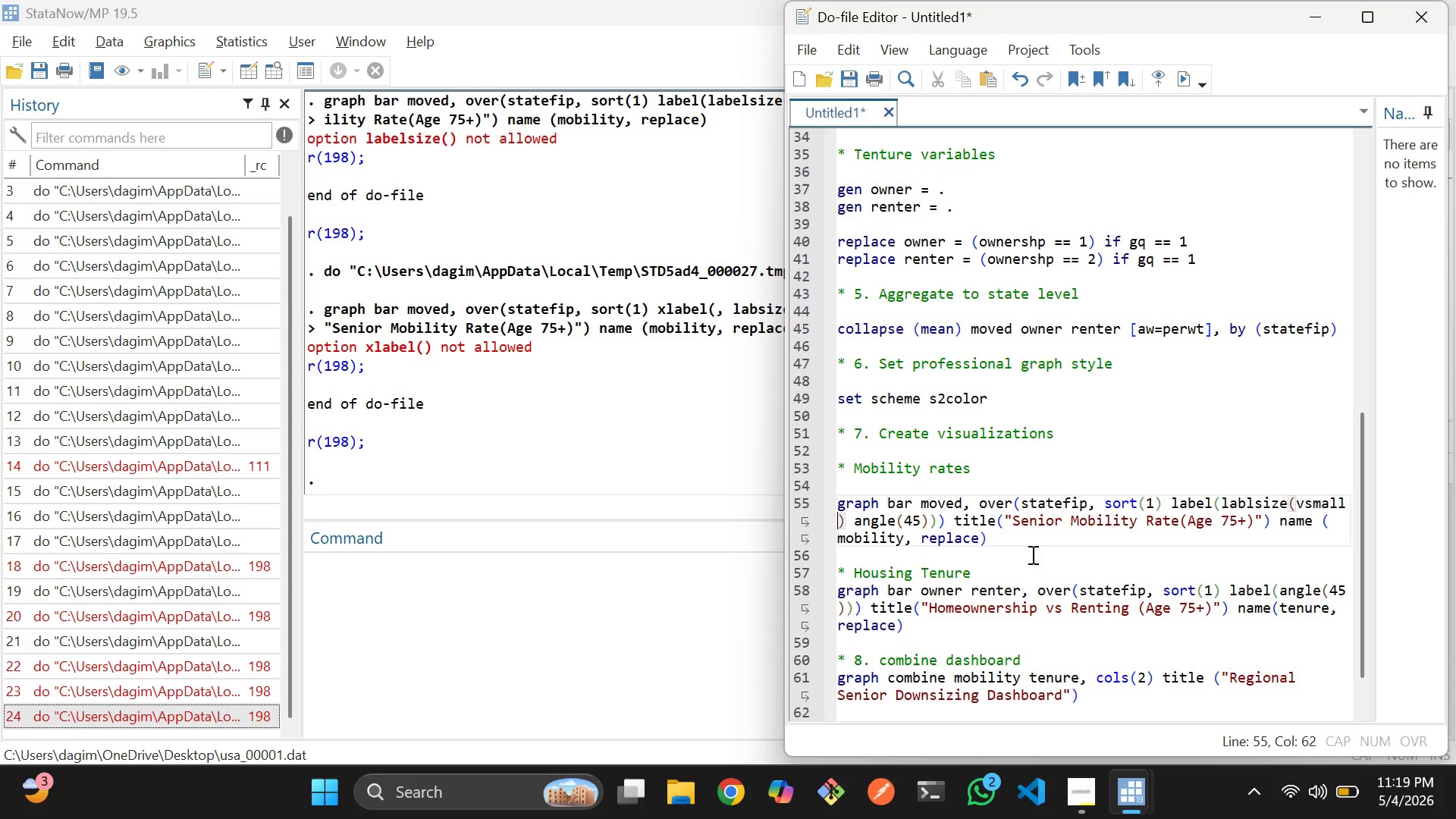 
left_click_drag(start_coordinate=[1002, 544], to_coordinate=[837, 502])
 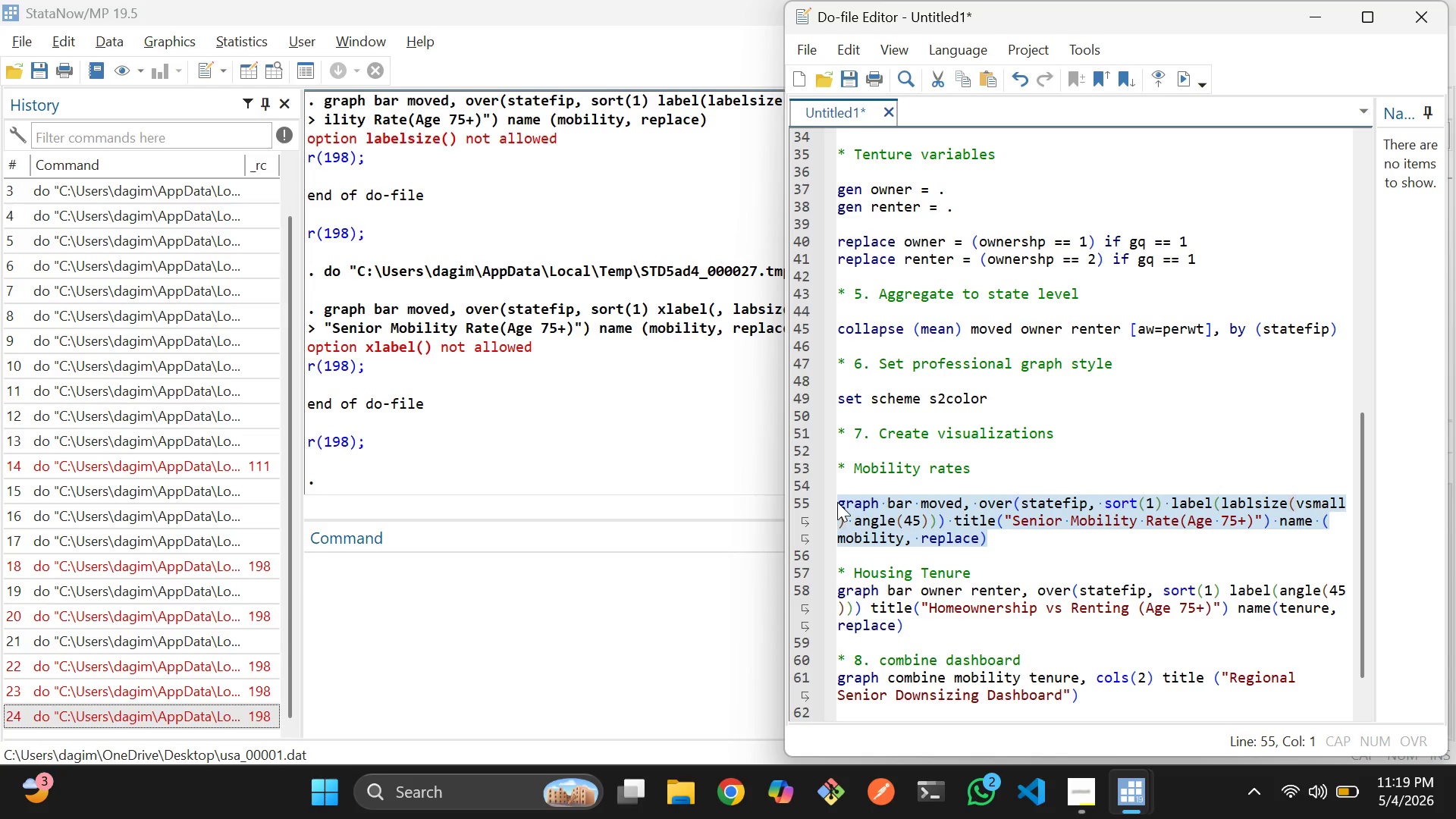 
key(Control+D)
 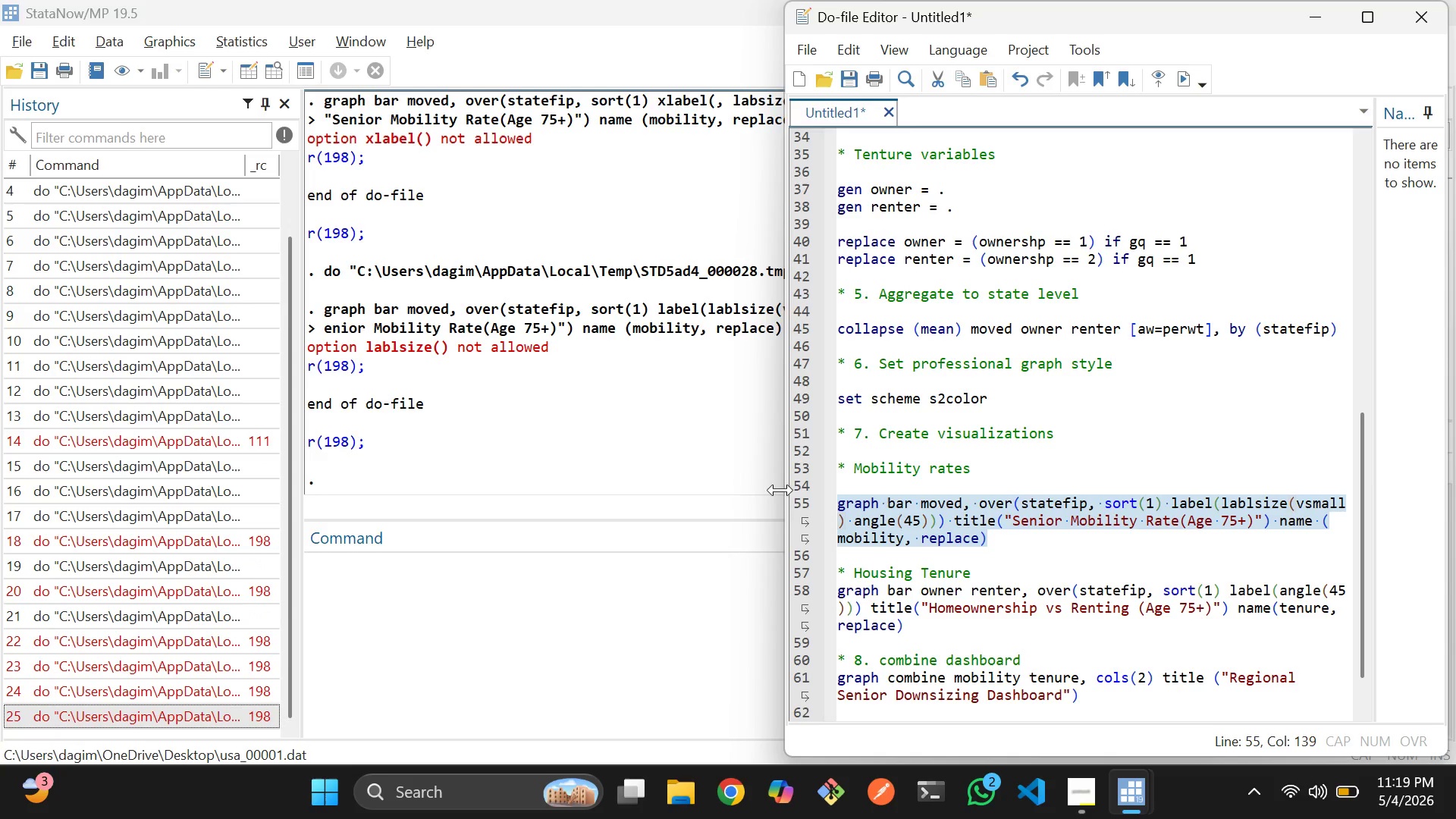 
left_click([958, 544])
 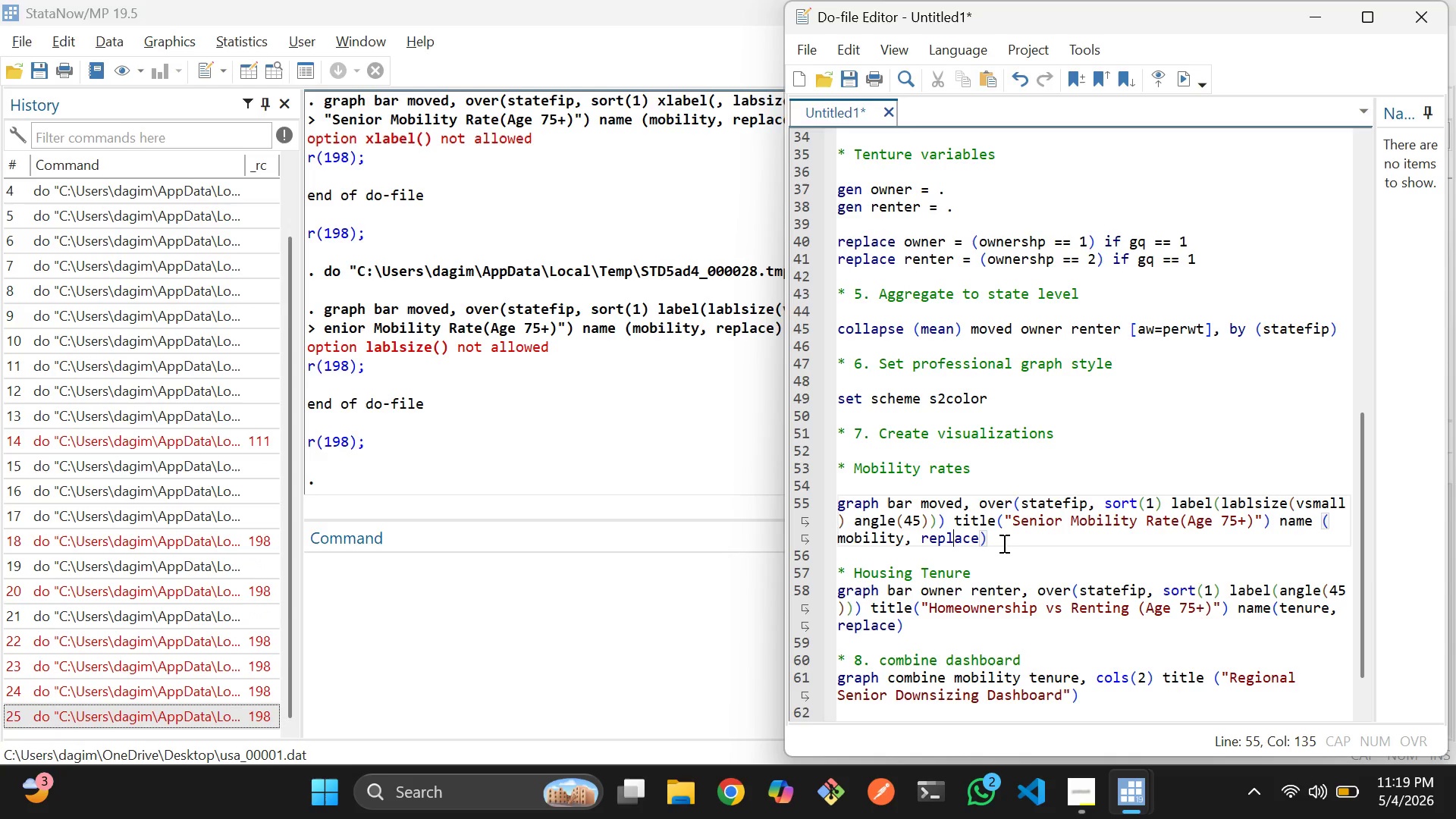 
left_click_drag(start_coordinate=[1004, 543], to_coordinate=[994, 539])
 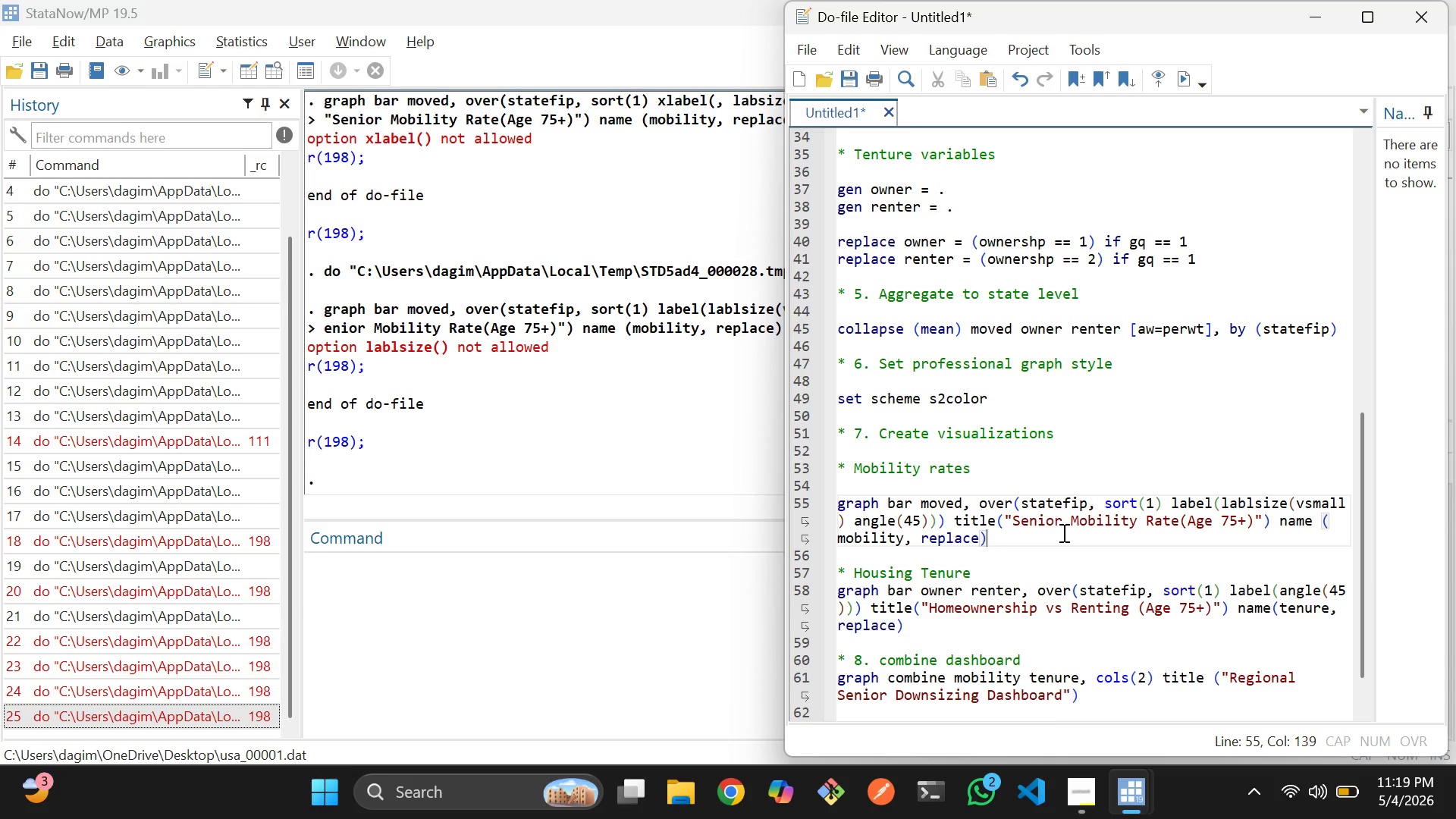 
key(Control+Z)
 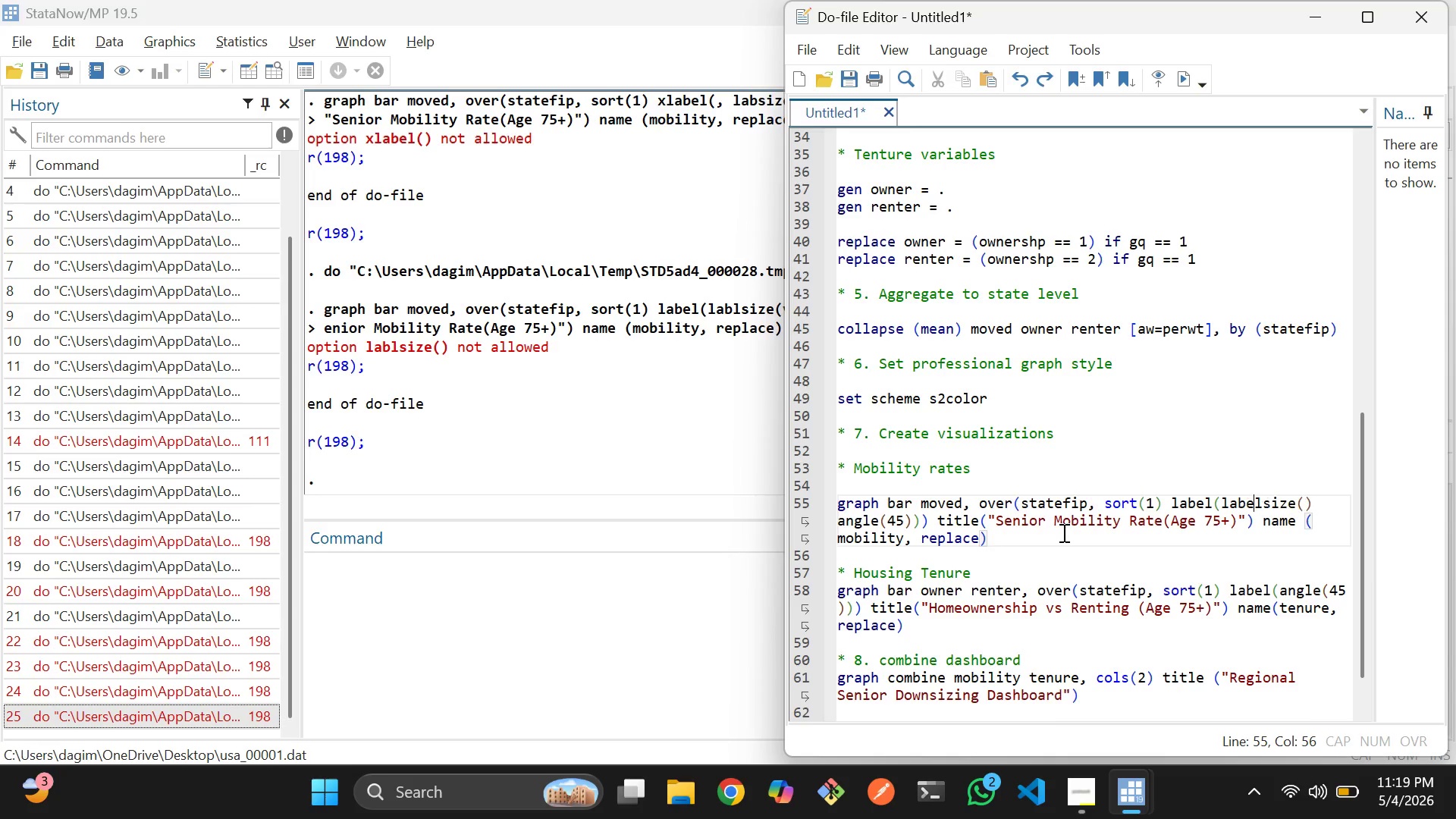 
key(Control+Z)
 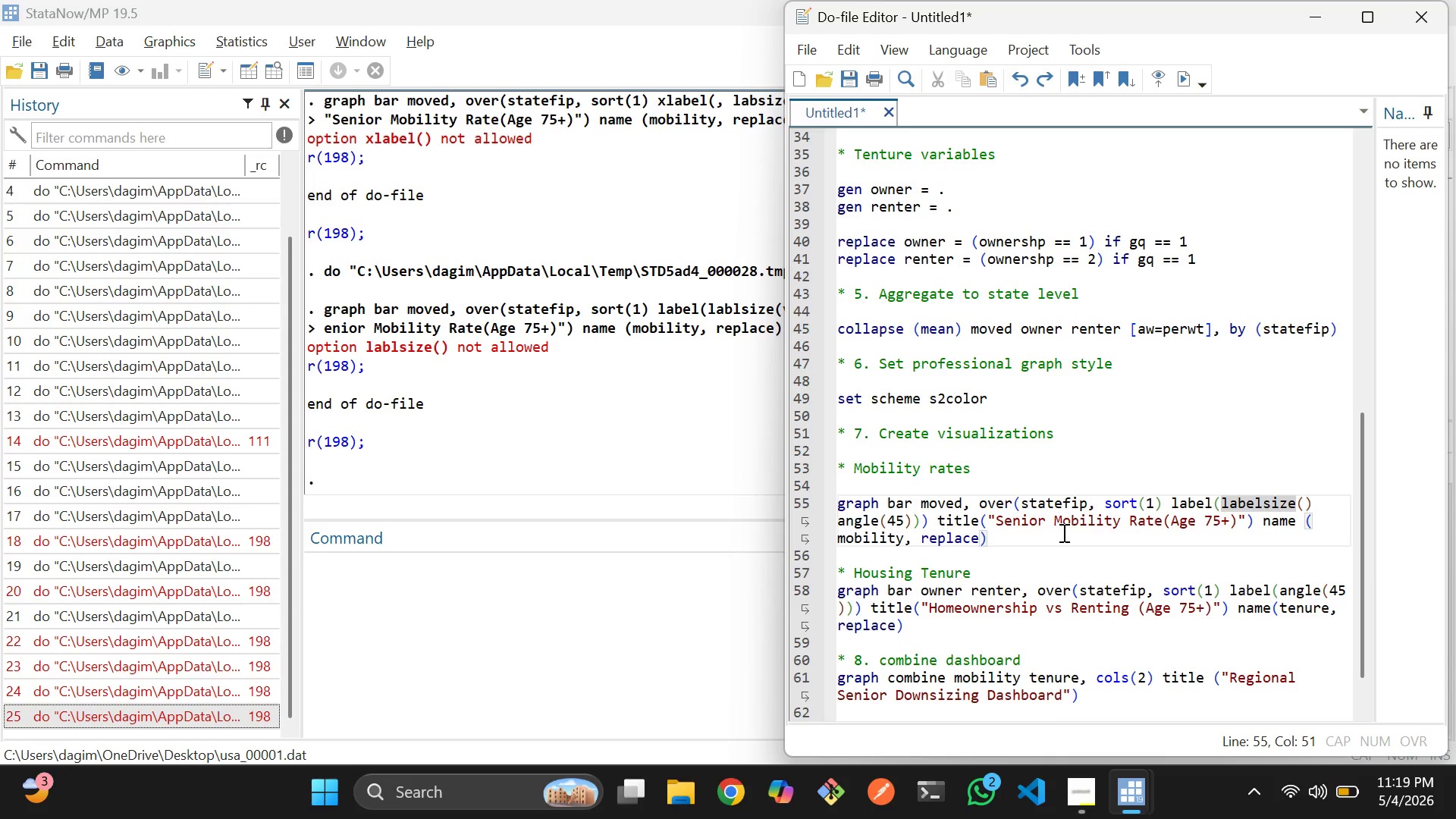 
key(Control+Z)
 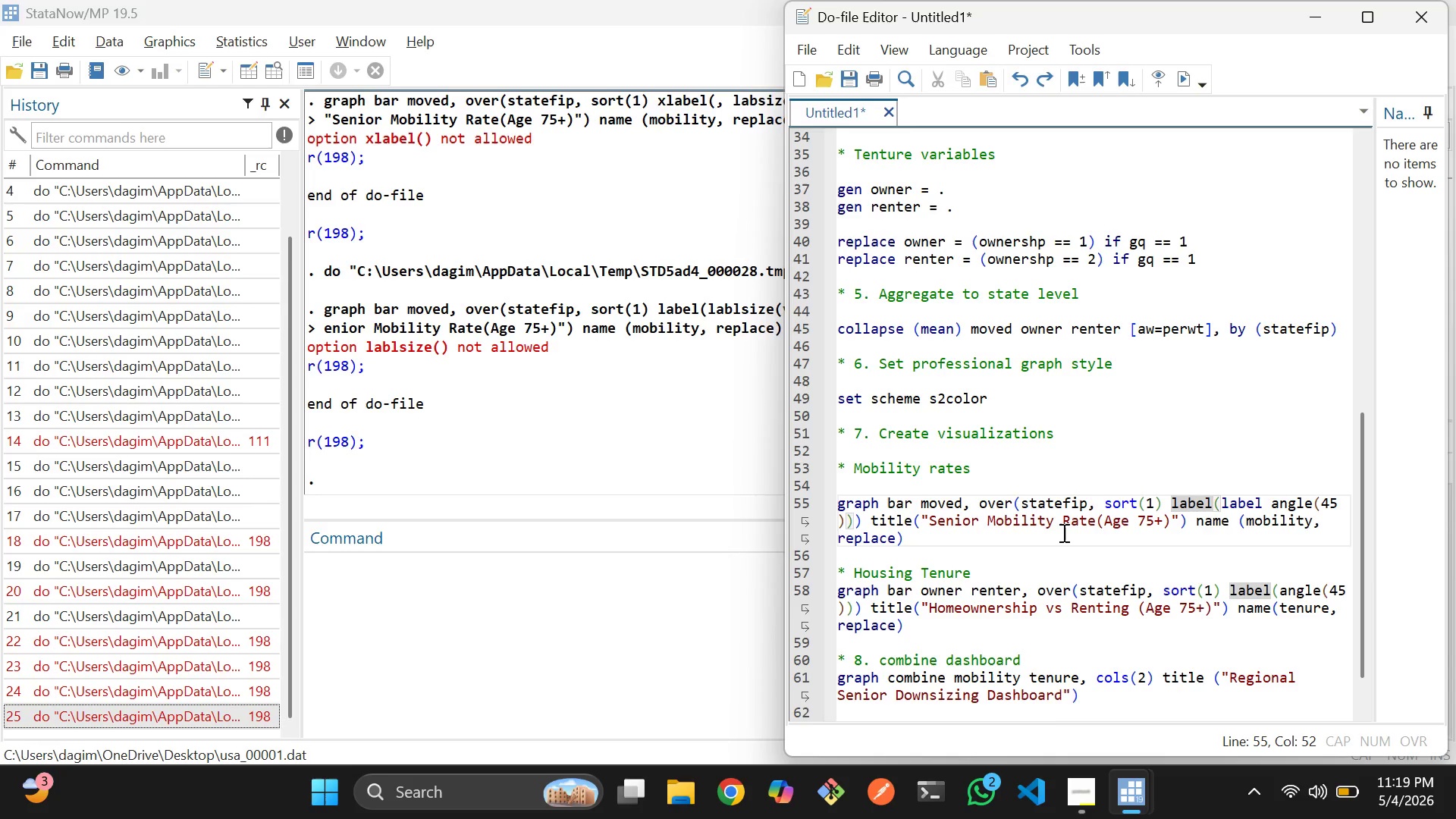 
key(Control+Z)
 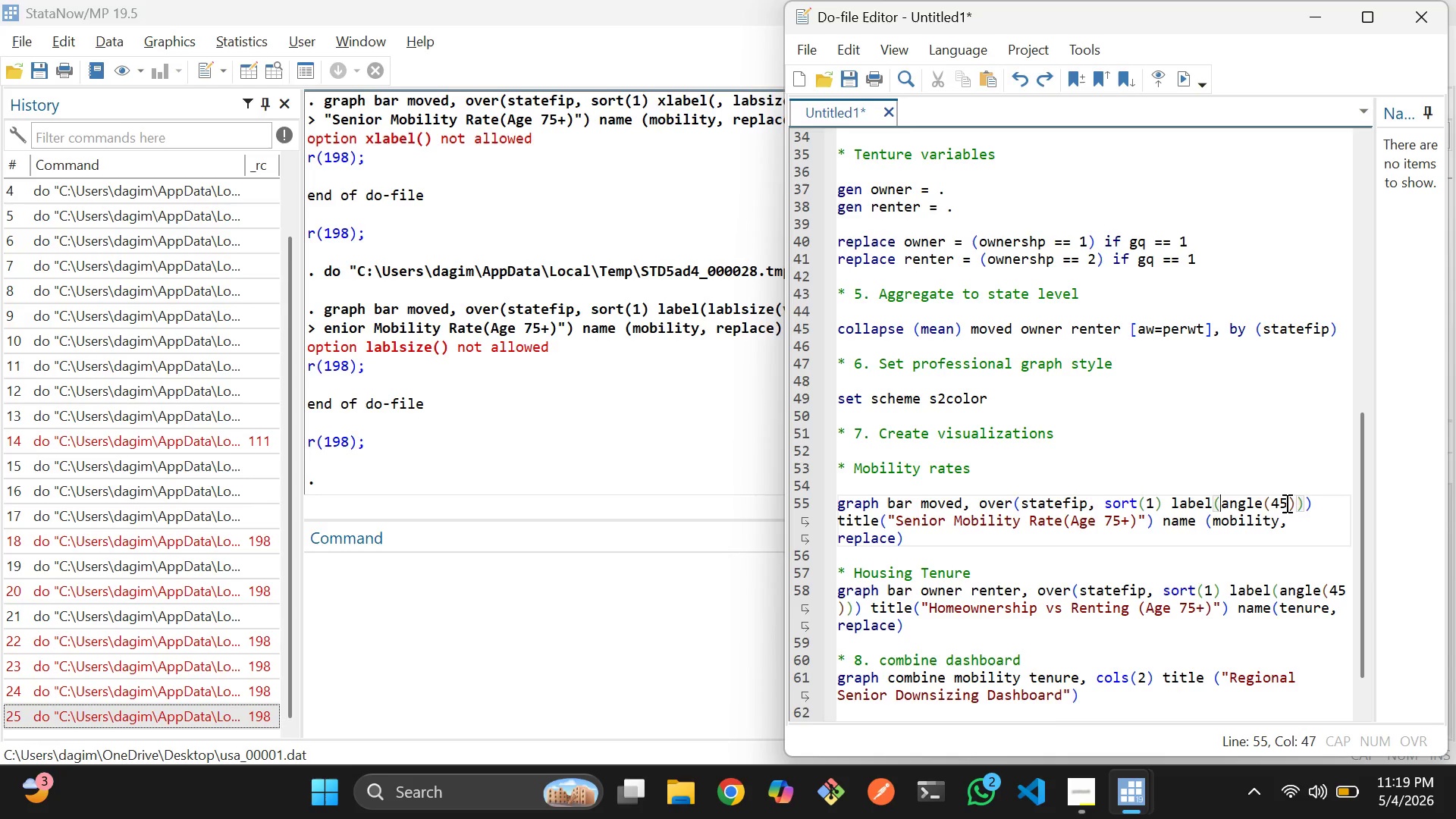 
left_click([1285, 503])
 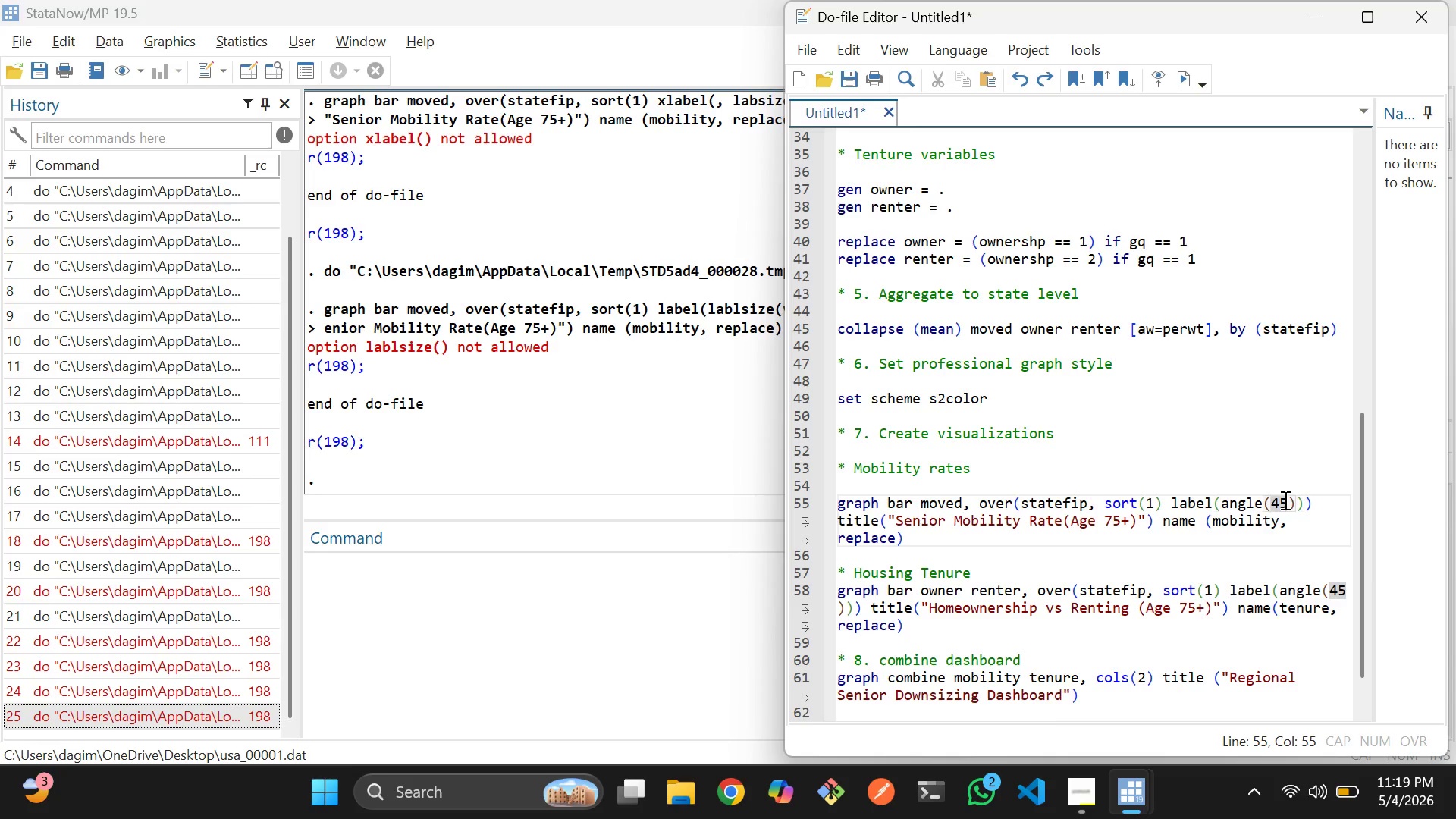 
key(Backspace)
key(Backspace)
type(90)
 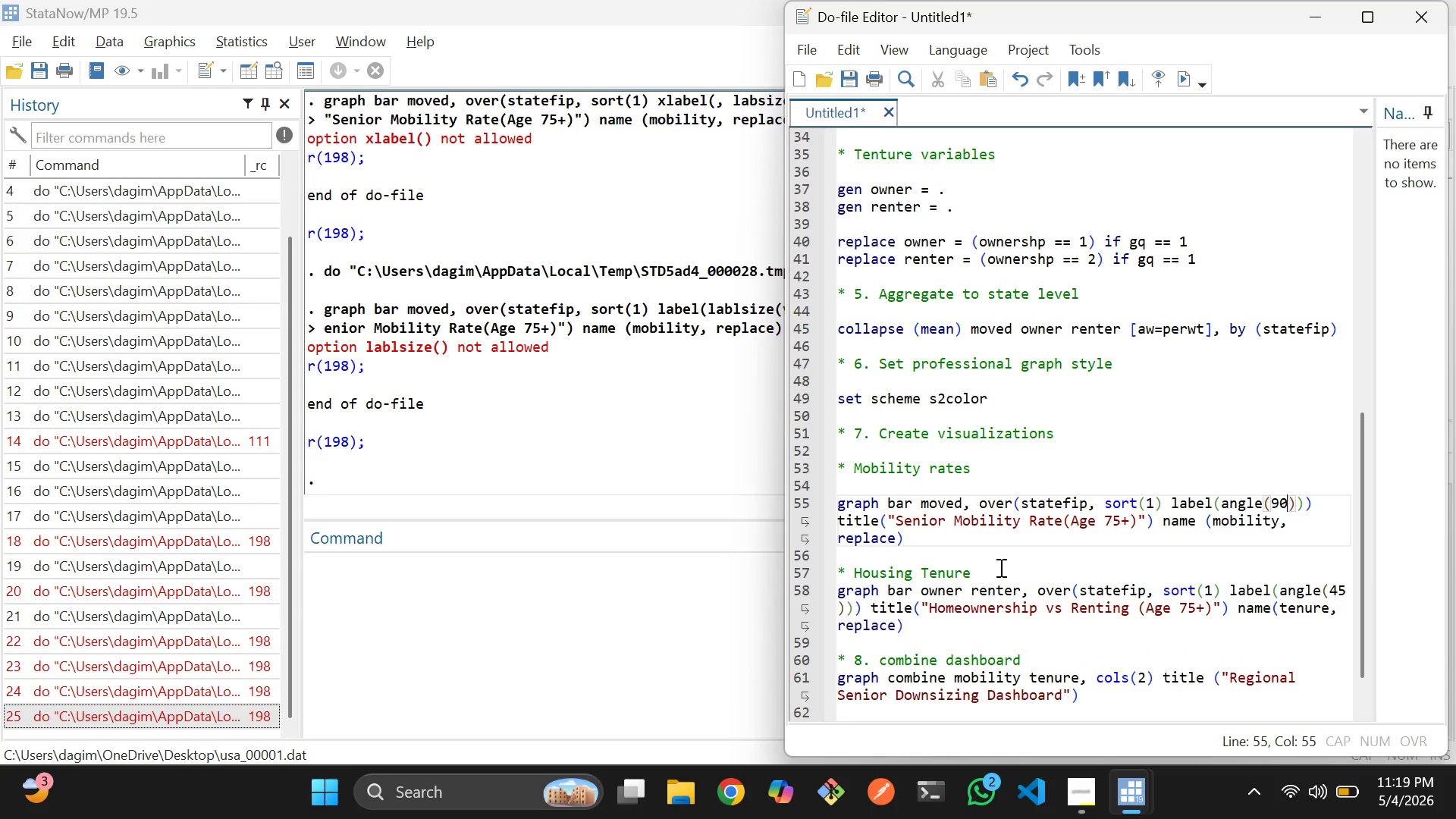 
left_click_drag(start_coordinate=[921, 543], to_coordinate=[839, 504])
 